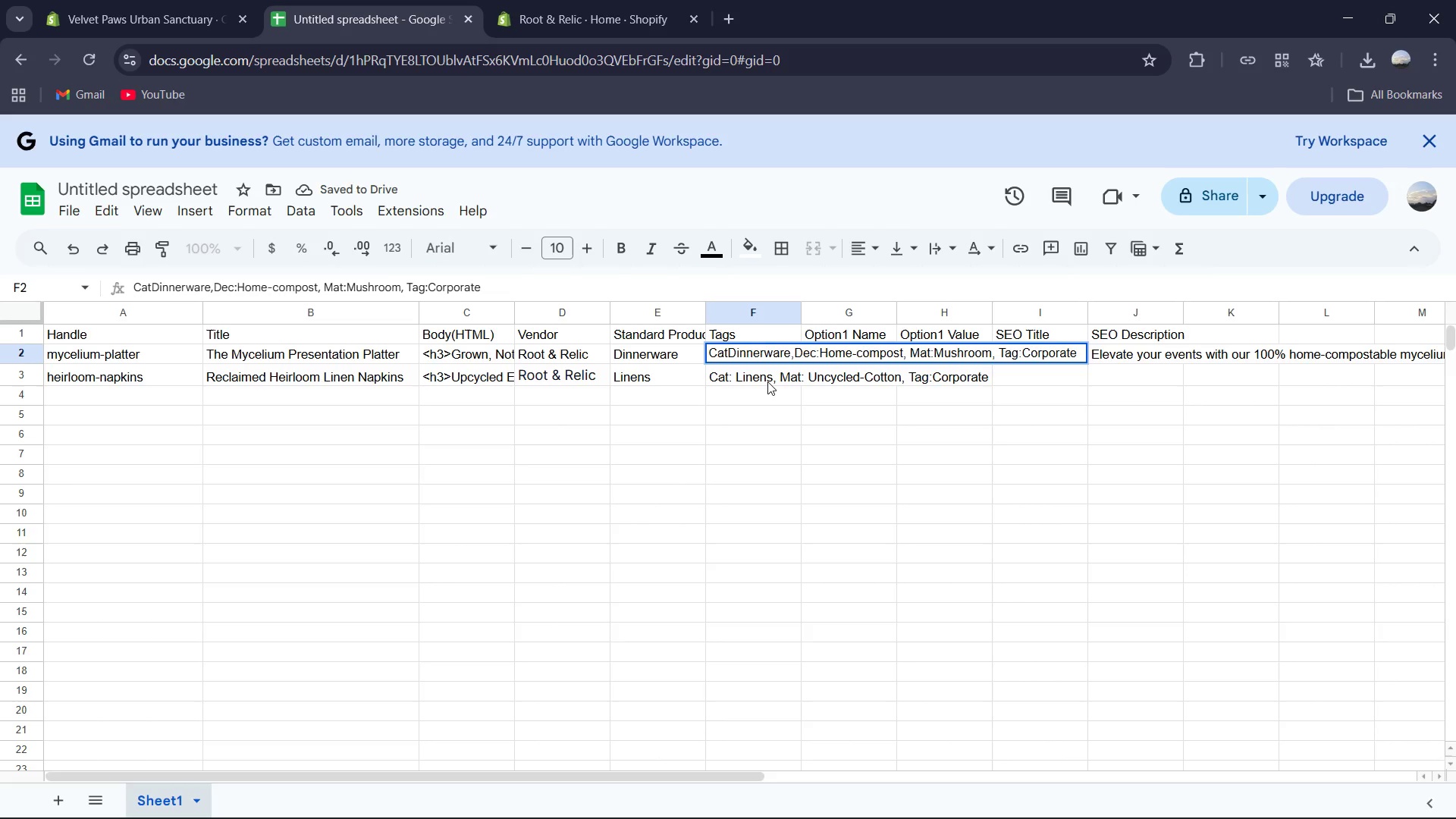 
key(Backspace)
 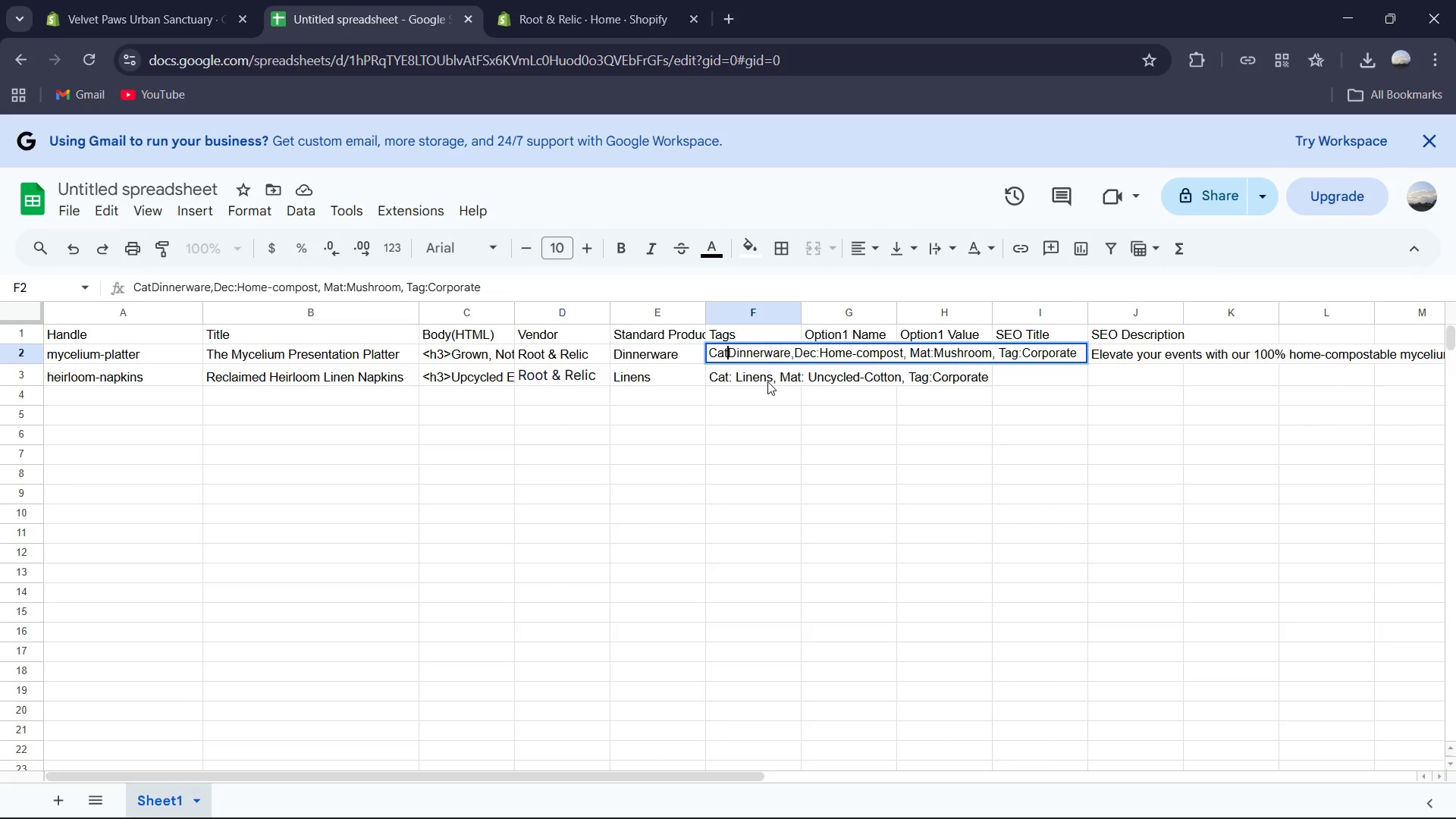 
key(Shift+Semicolon)
 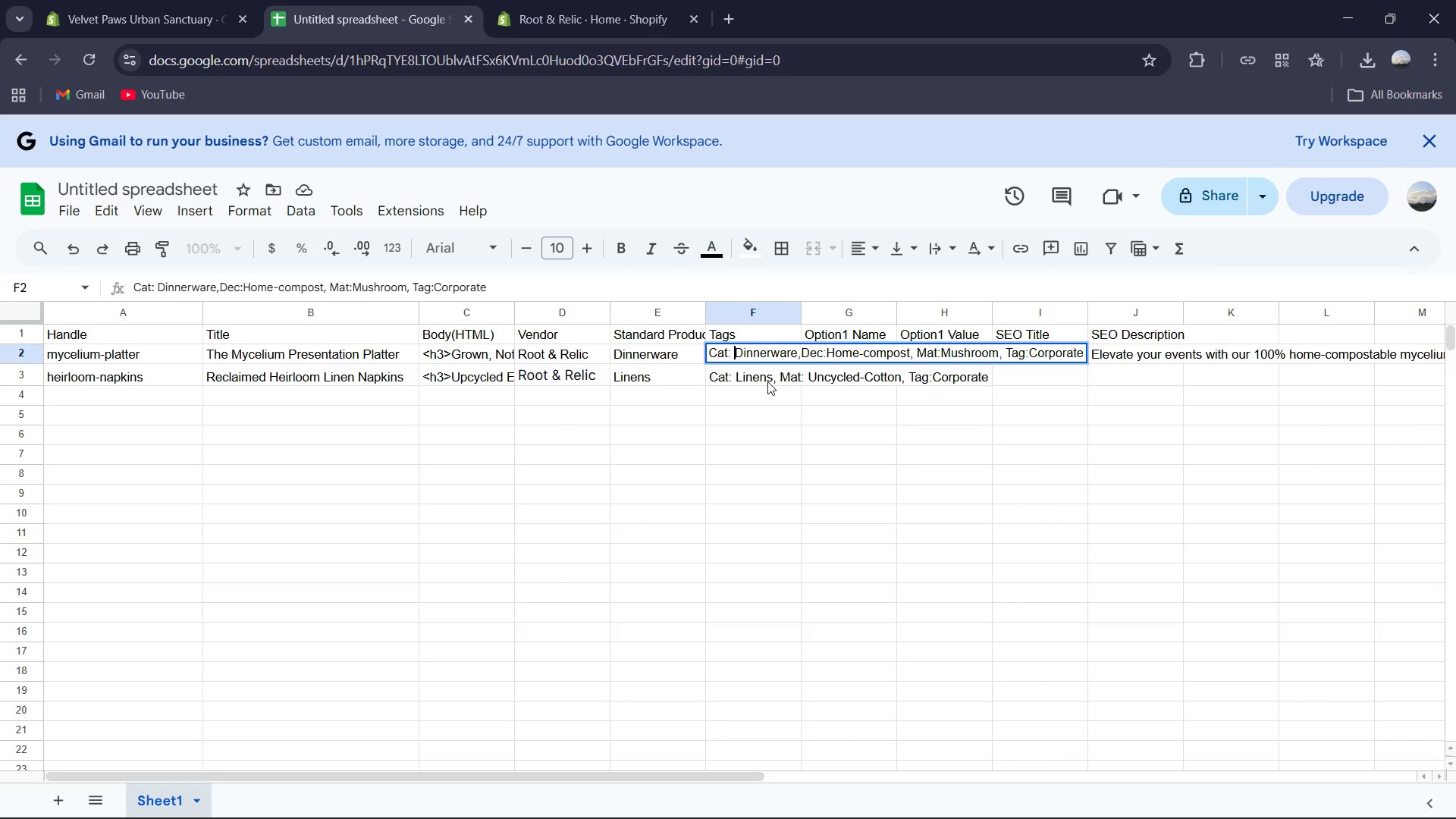 
key(Space)
 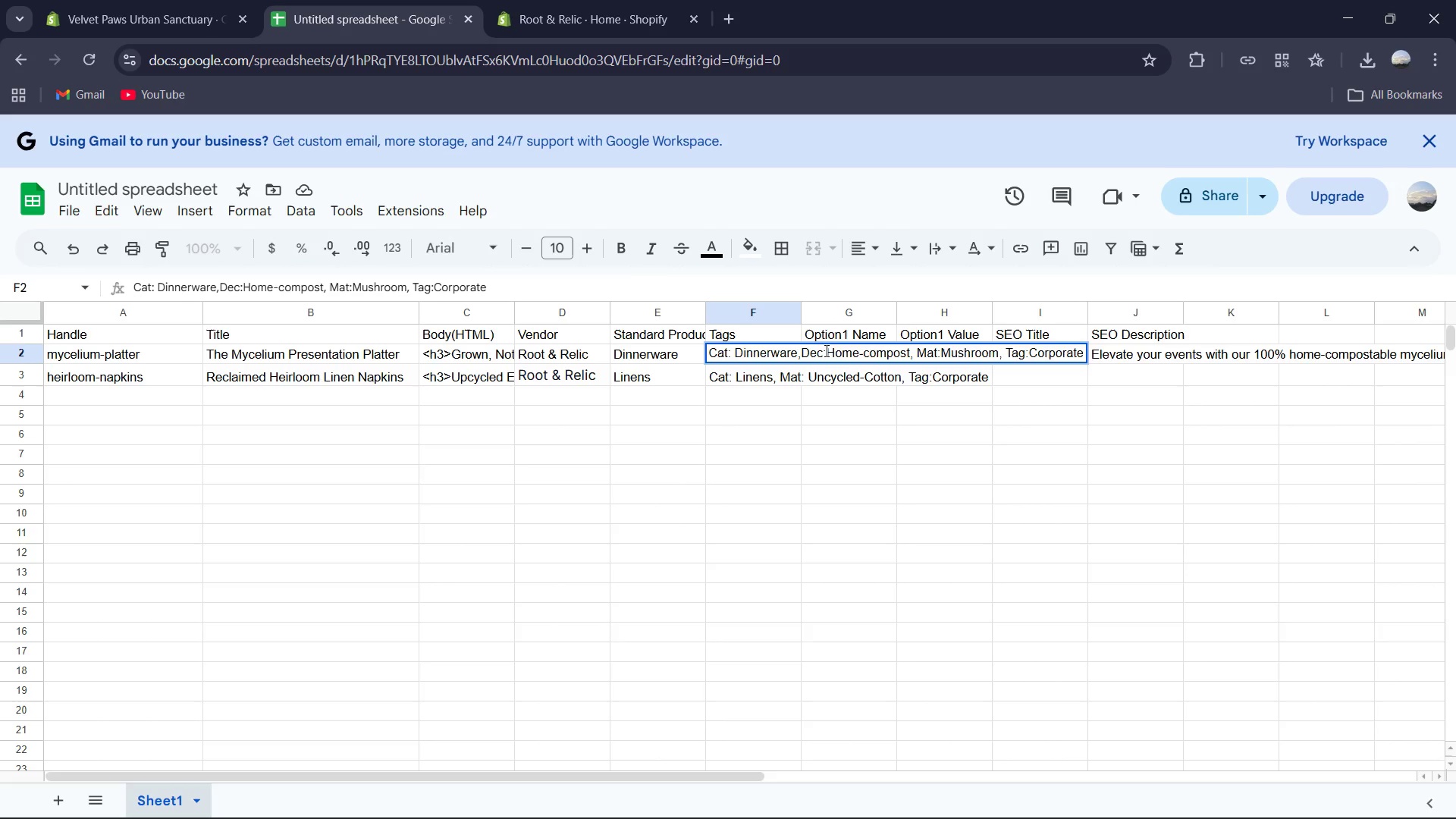 
left_click([825, 350])
 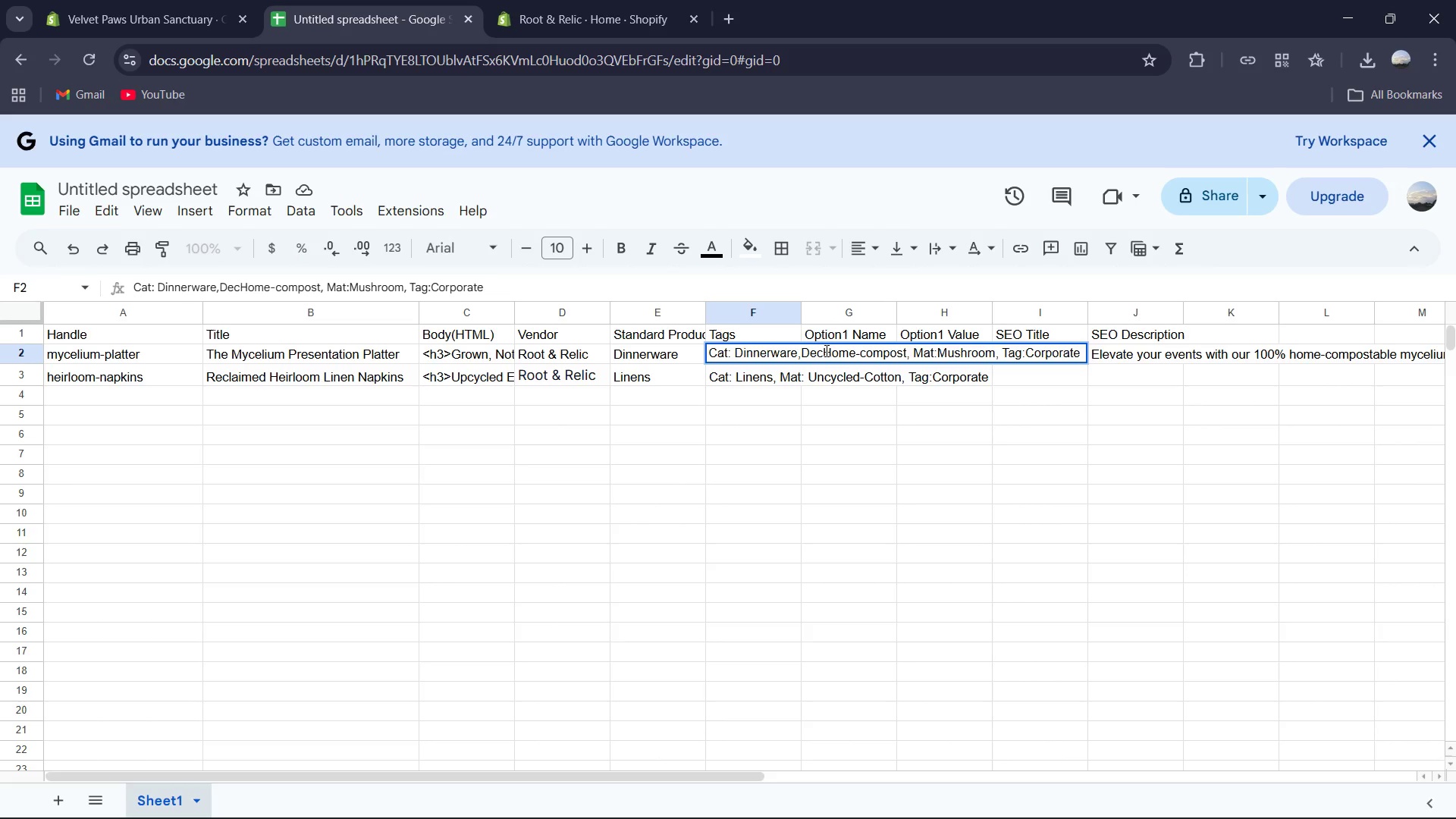 
key(Backspace)
 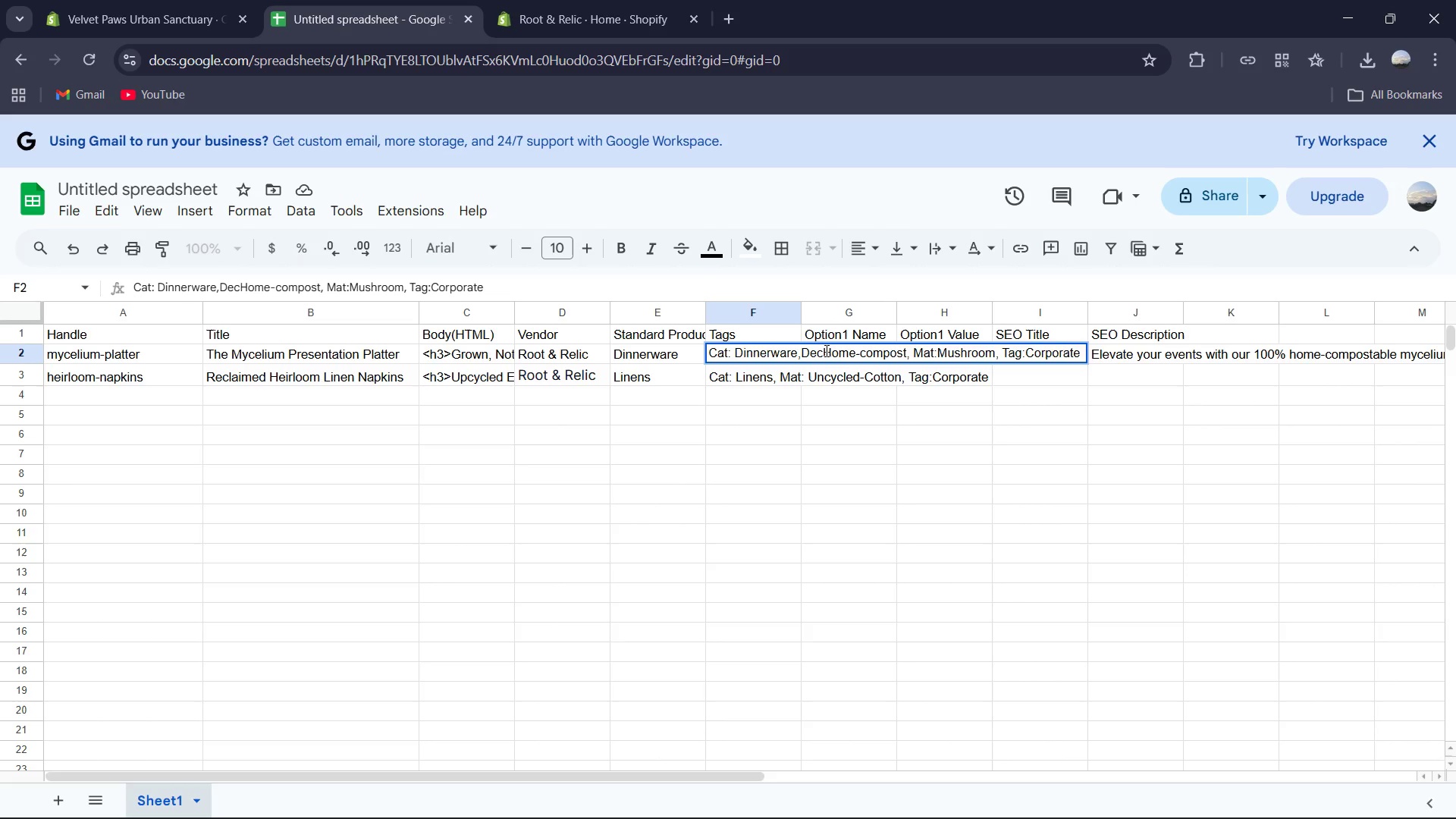 
key(Shift+Semicolon)
 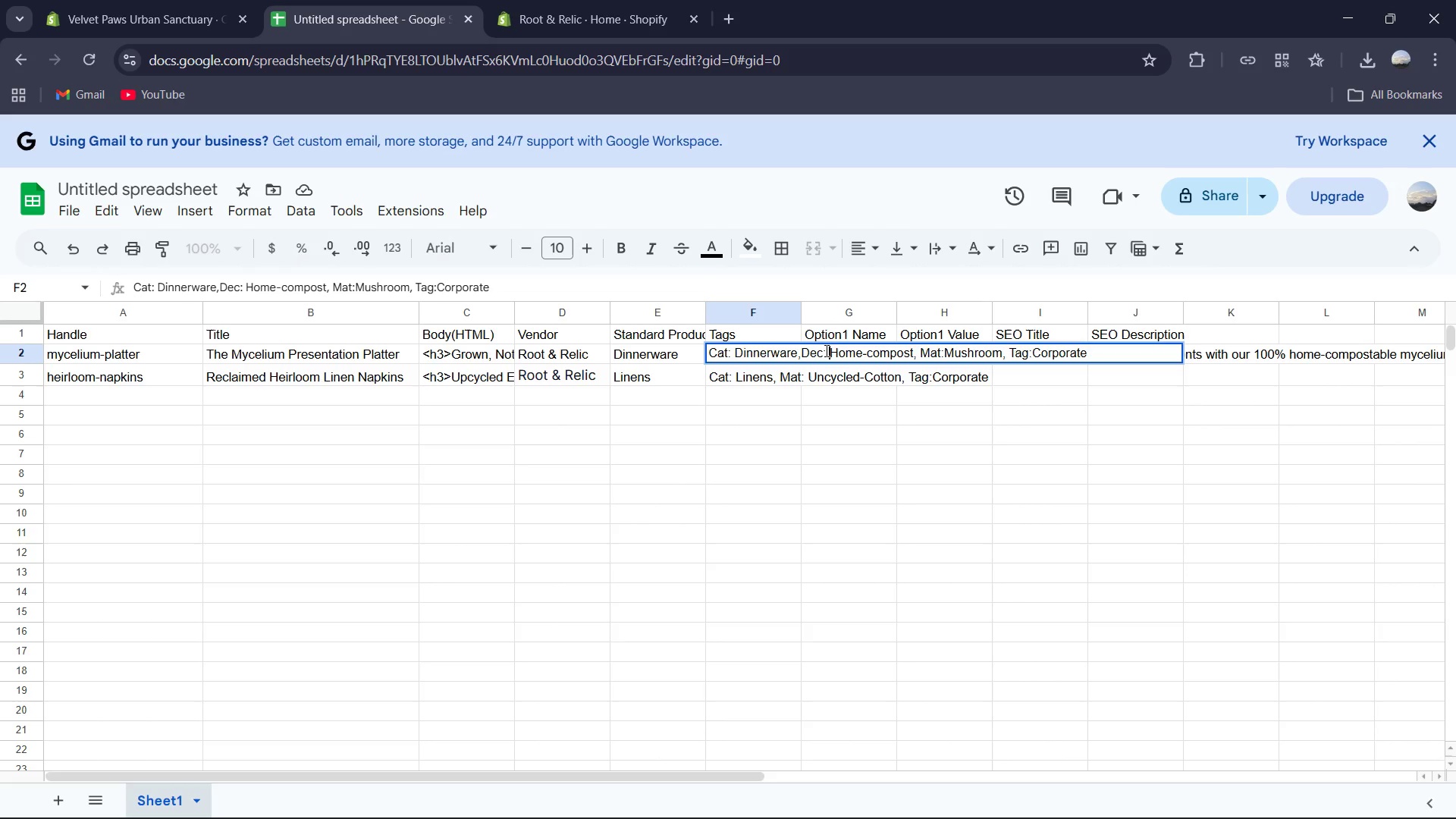 
key(Space)
 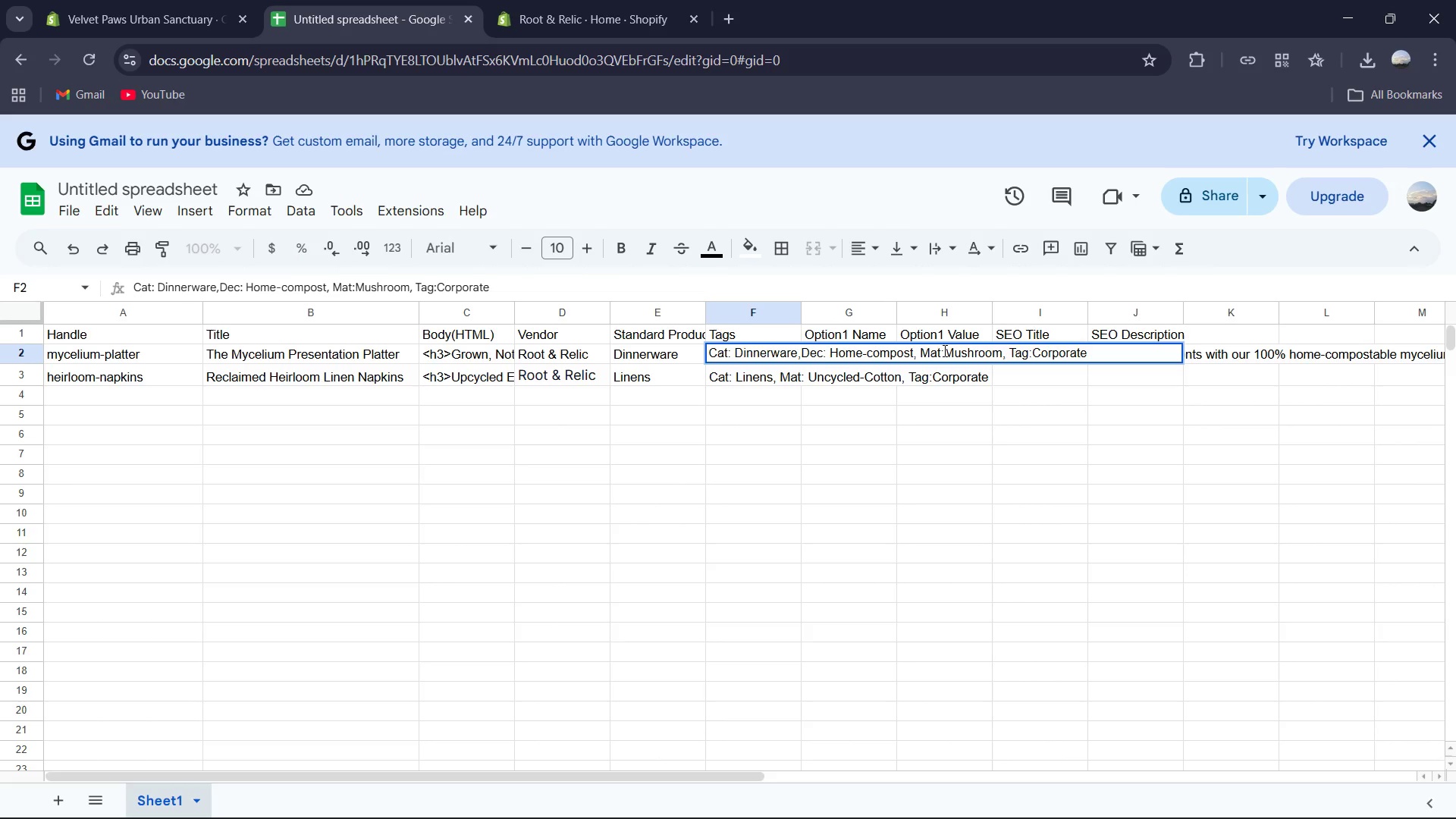 
left_click([943, 350])
 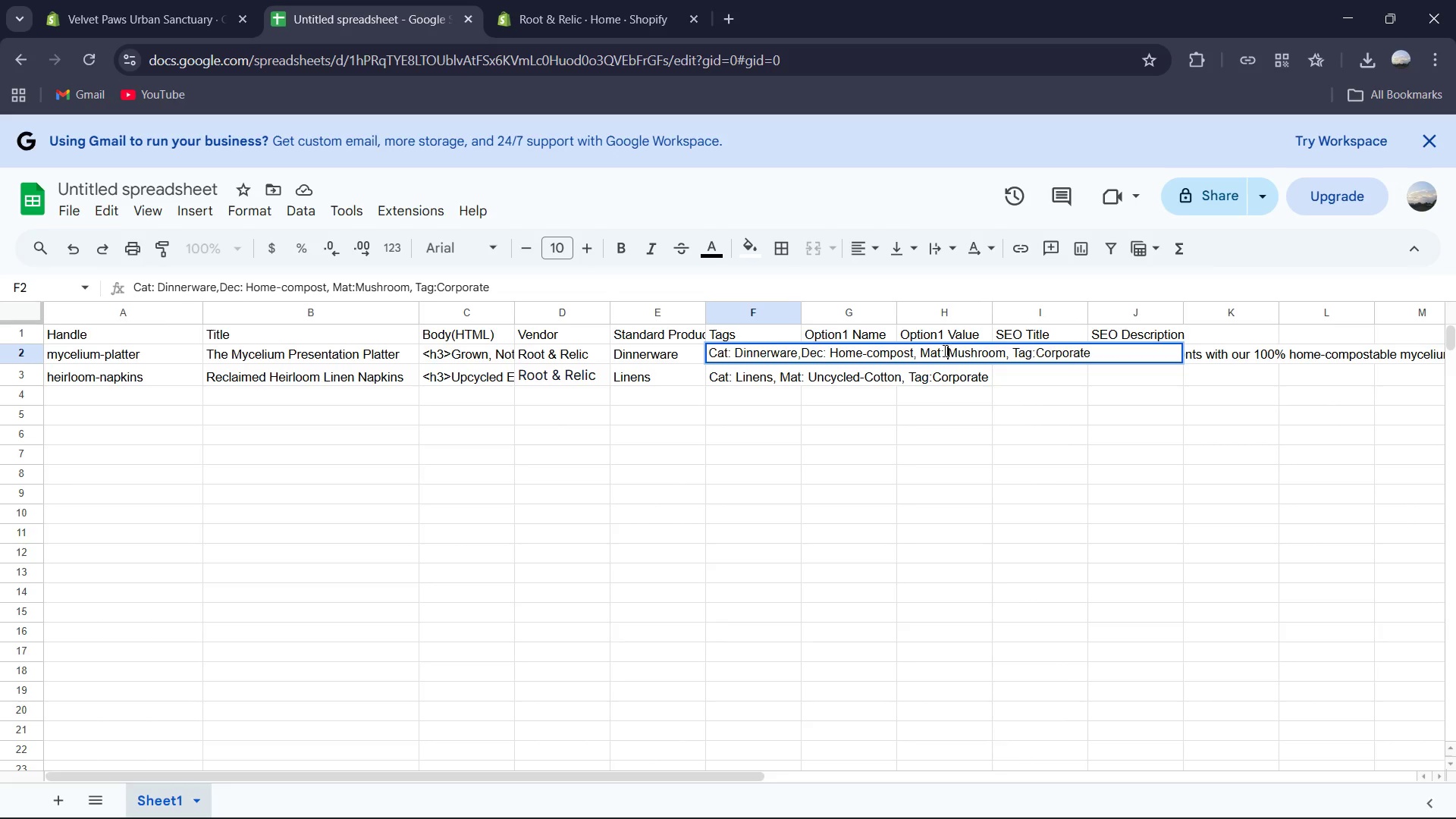 
key(Space)
 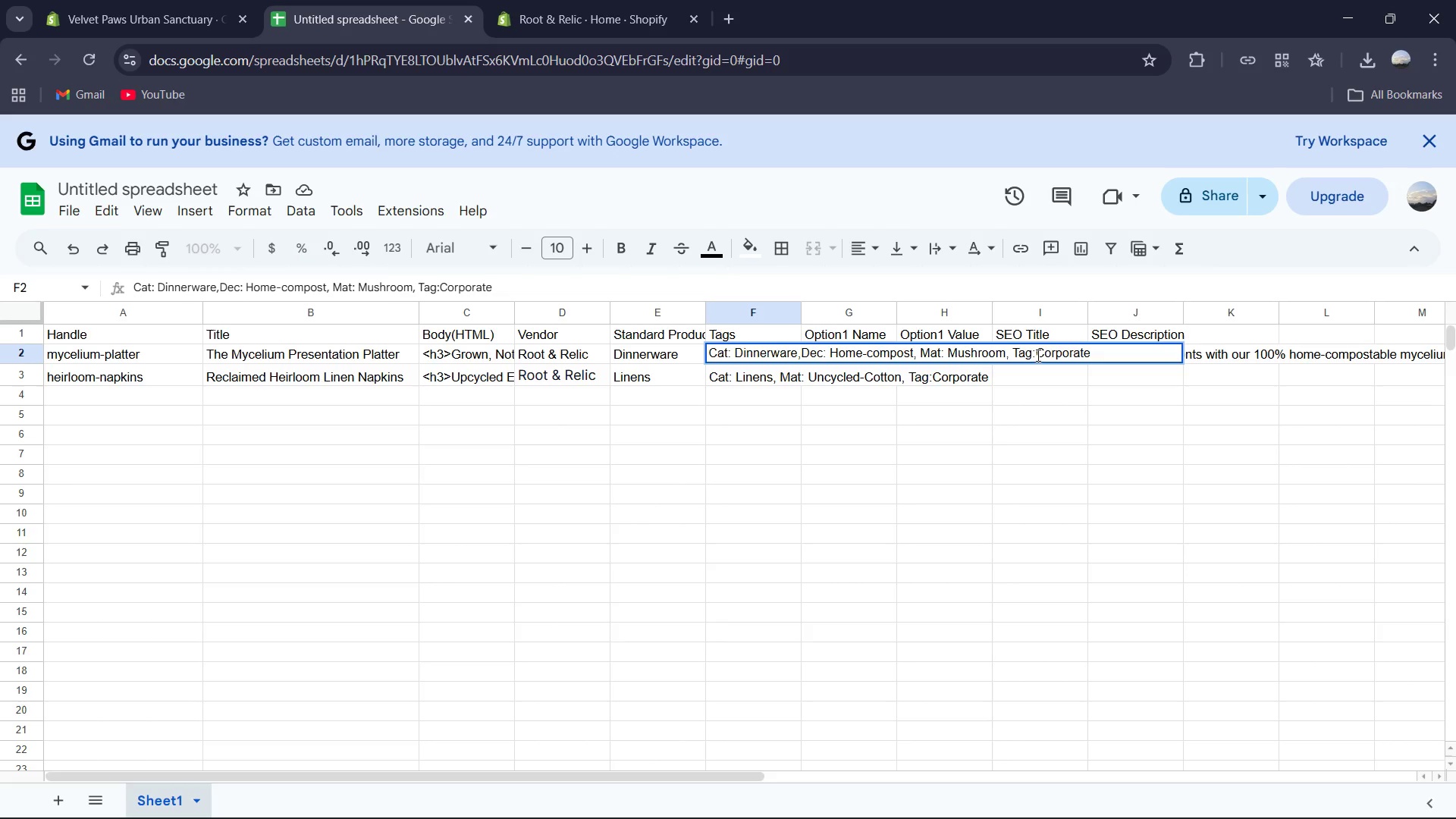 
left_click([1037, 355])
 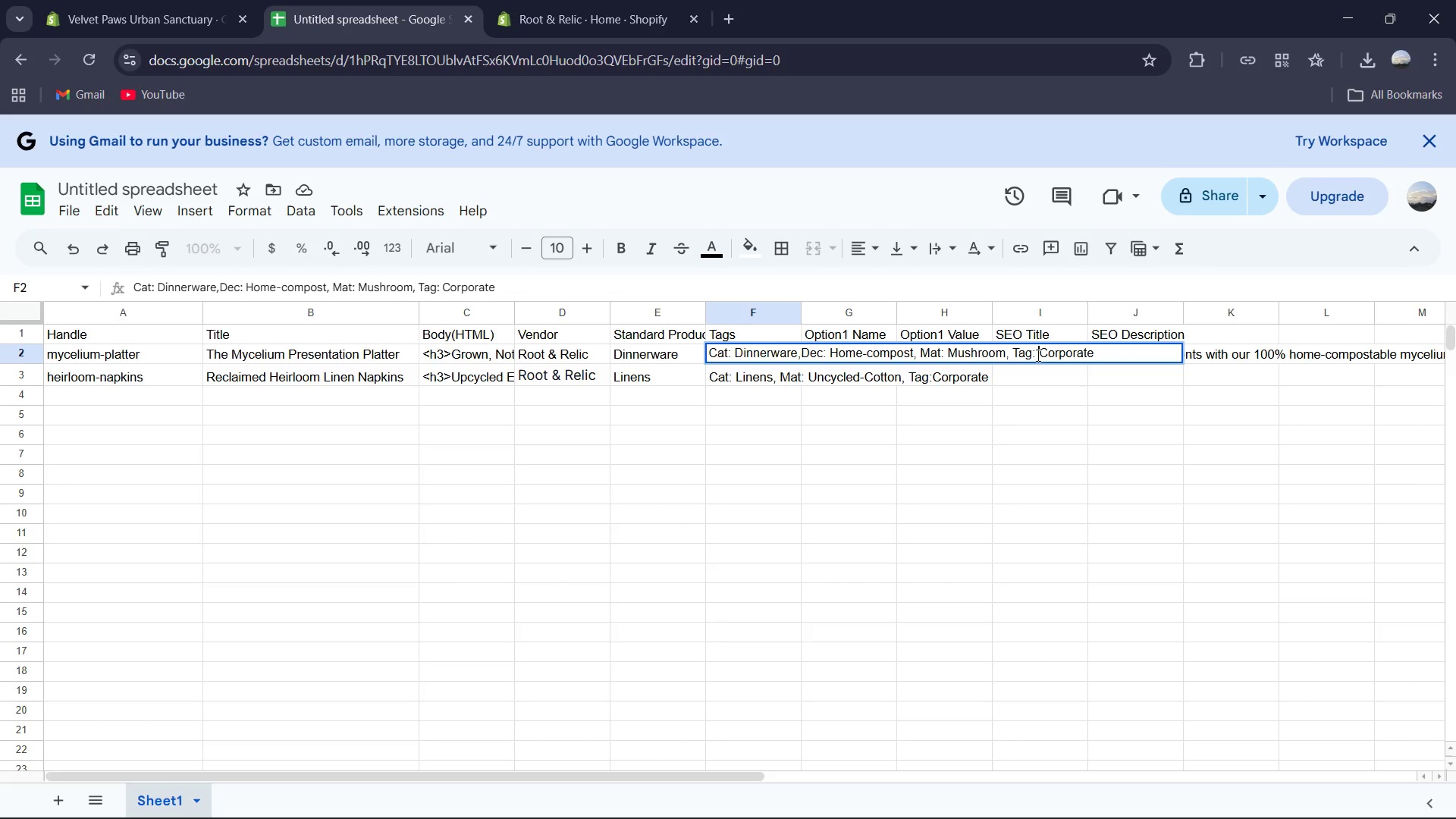 
key(Space)
 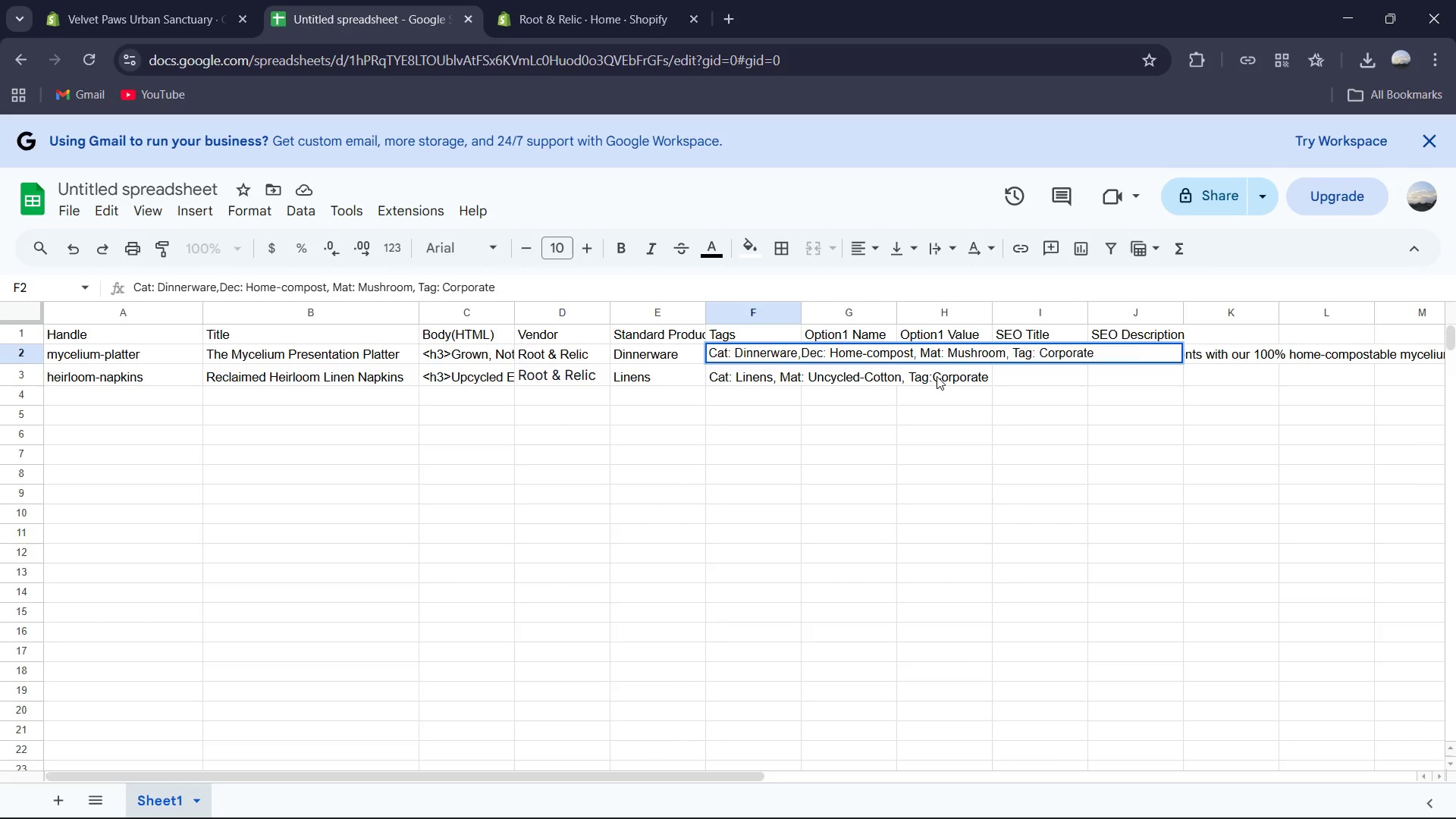 
left_click([937, 376])
 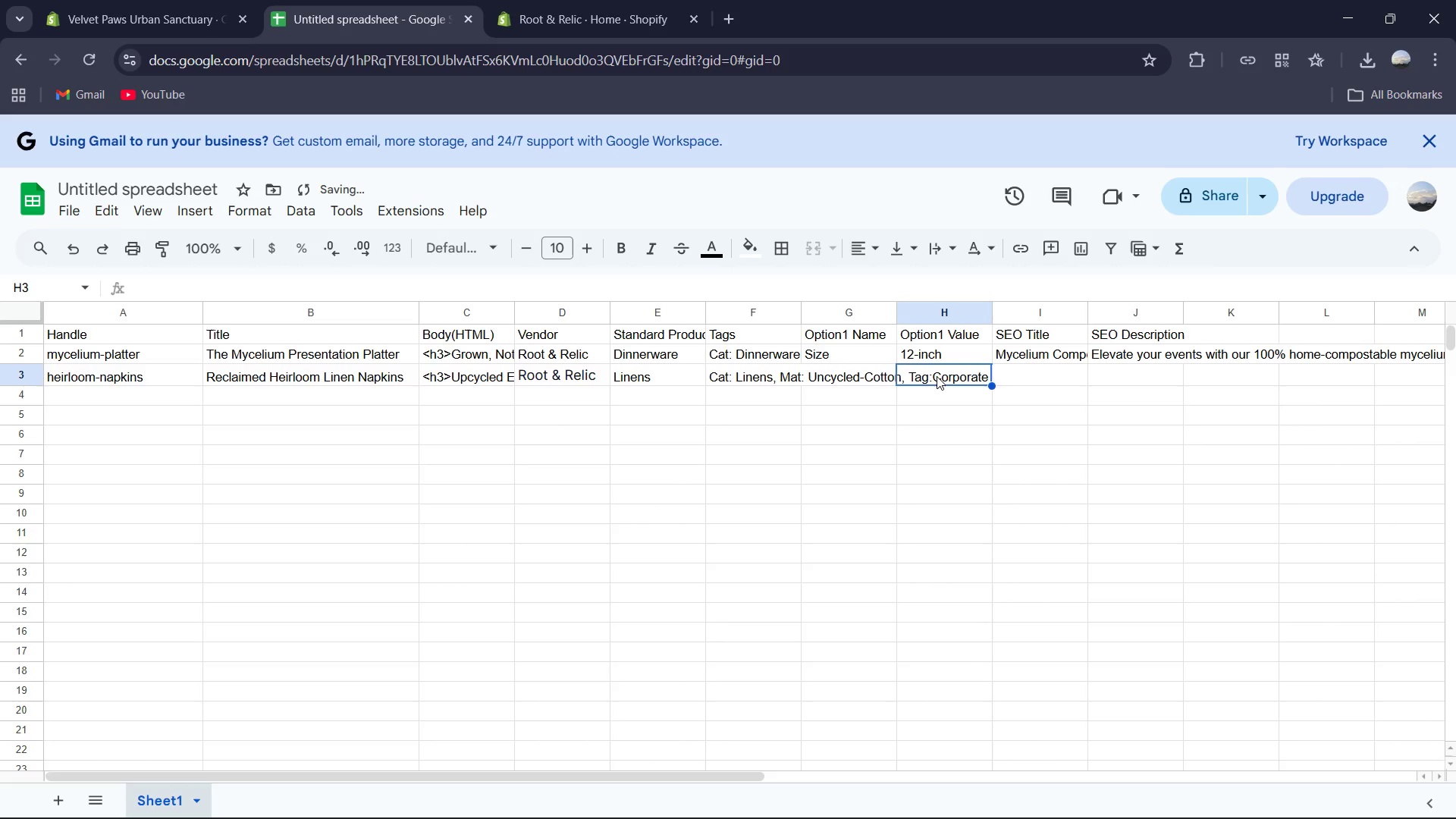 
double_click([937, 376])
 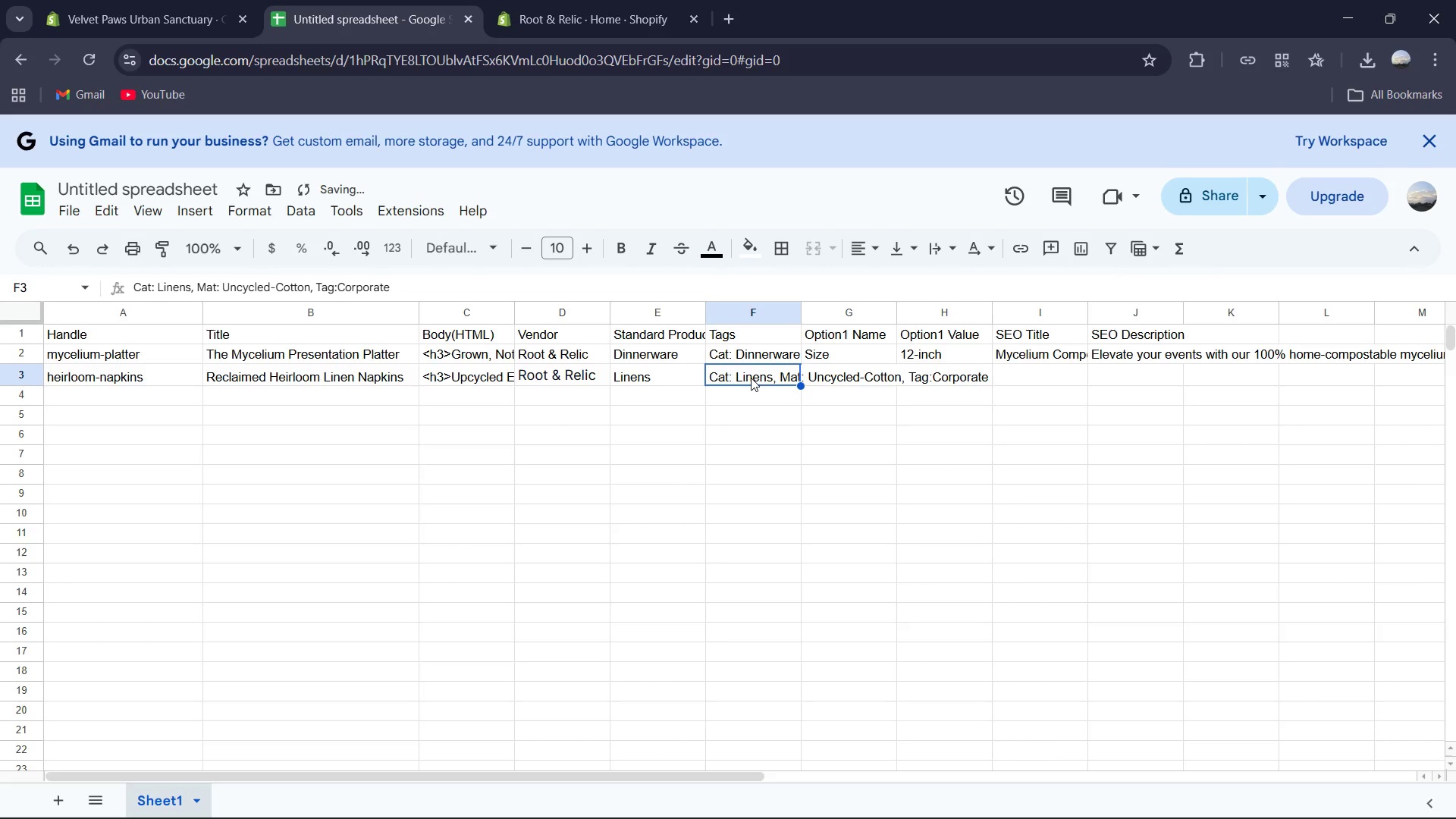 
double_click([751, 378])
 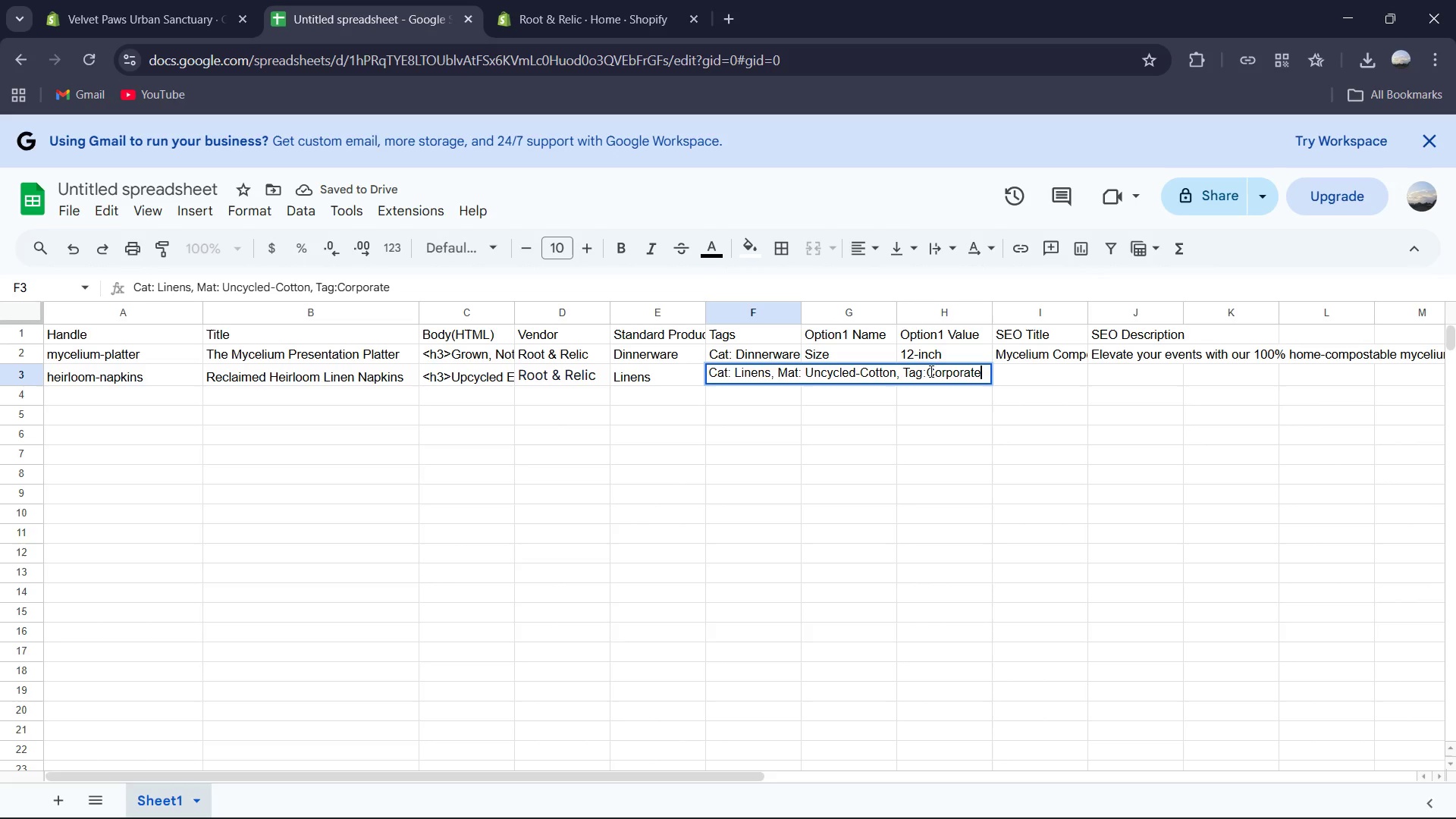 
left_click([930, 371])
 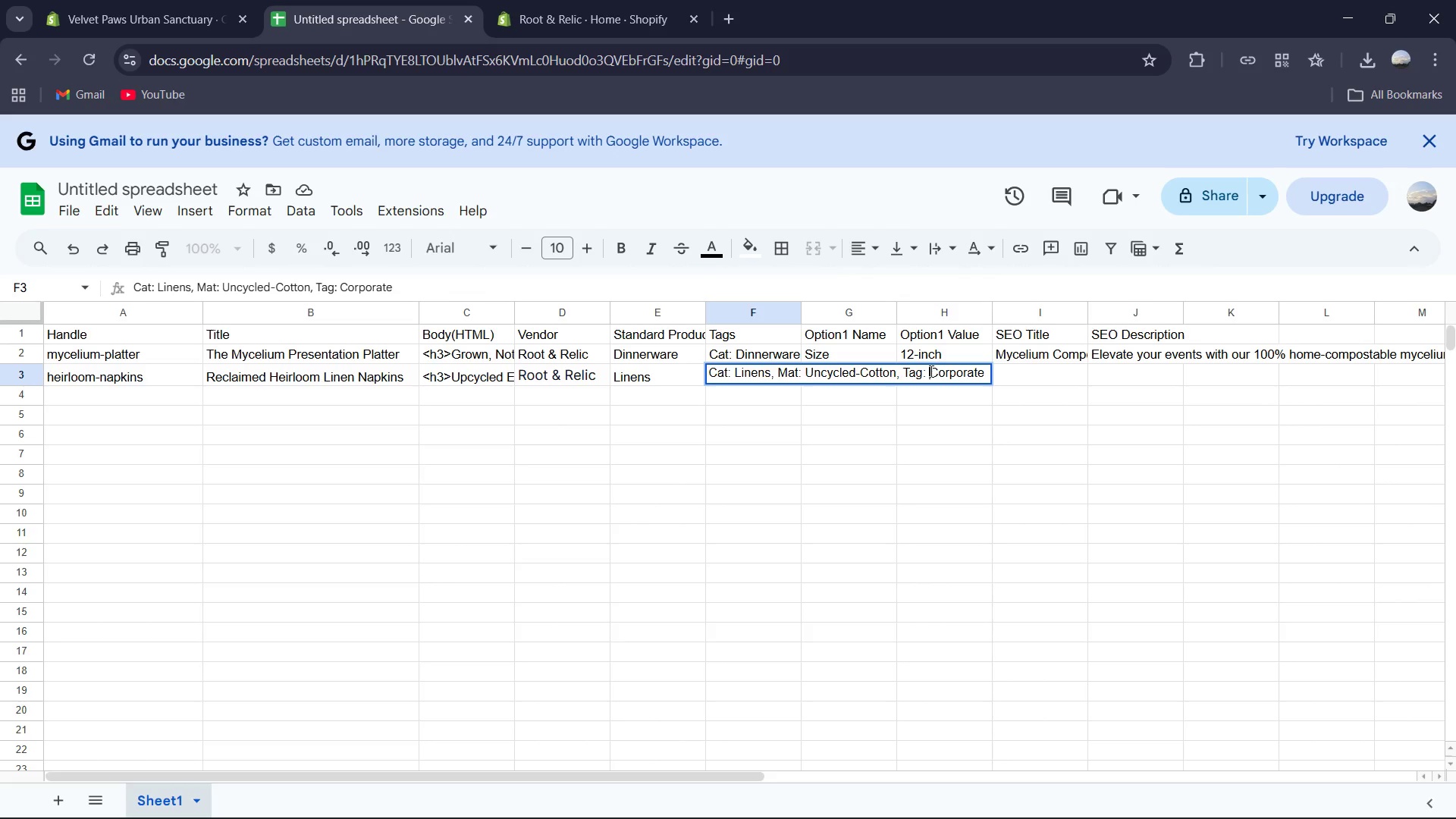 
key(Space)
 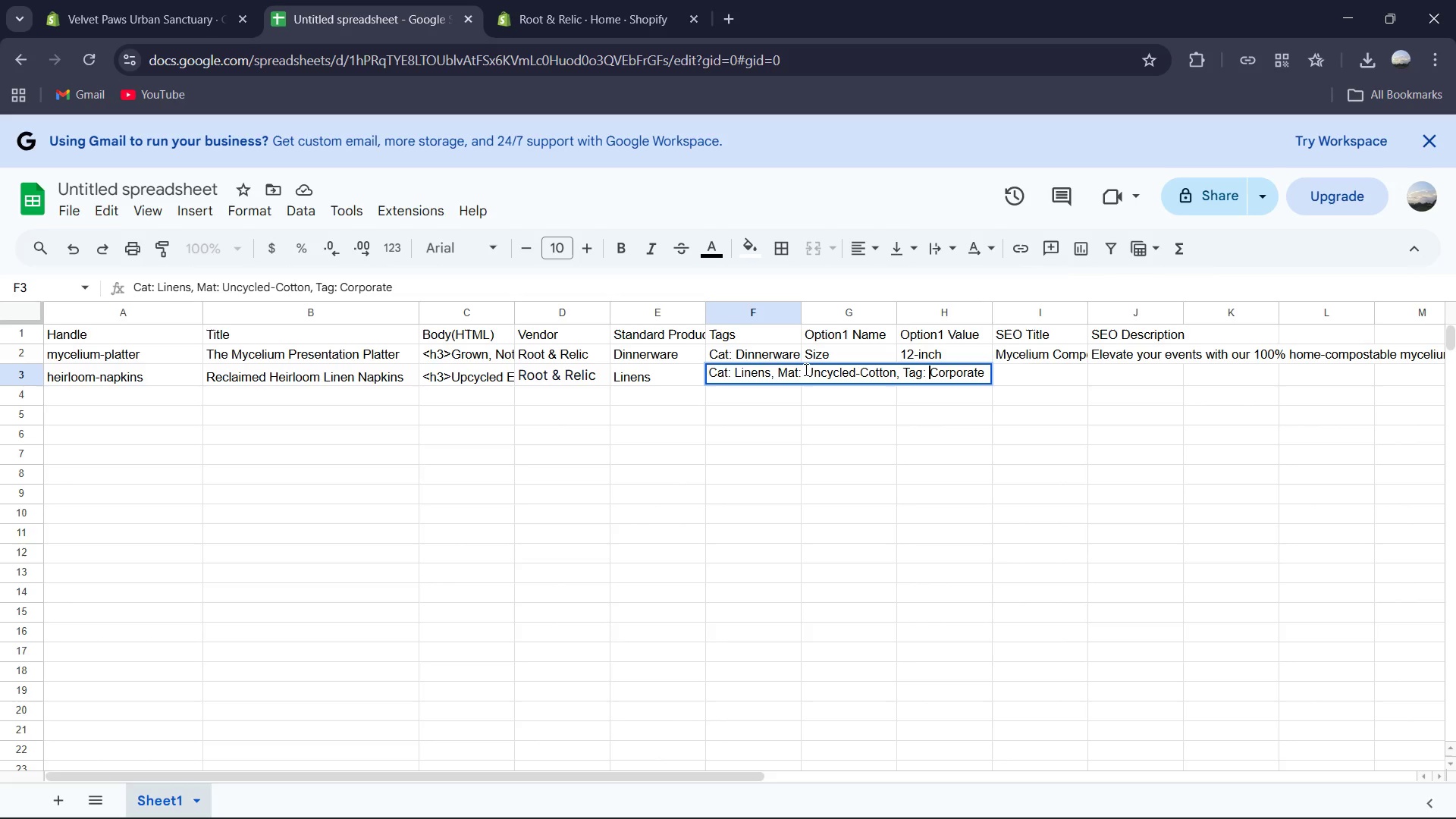 
left_click([807, 369])
 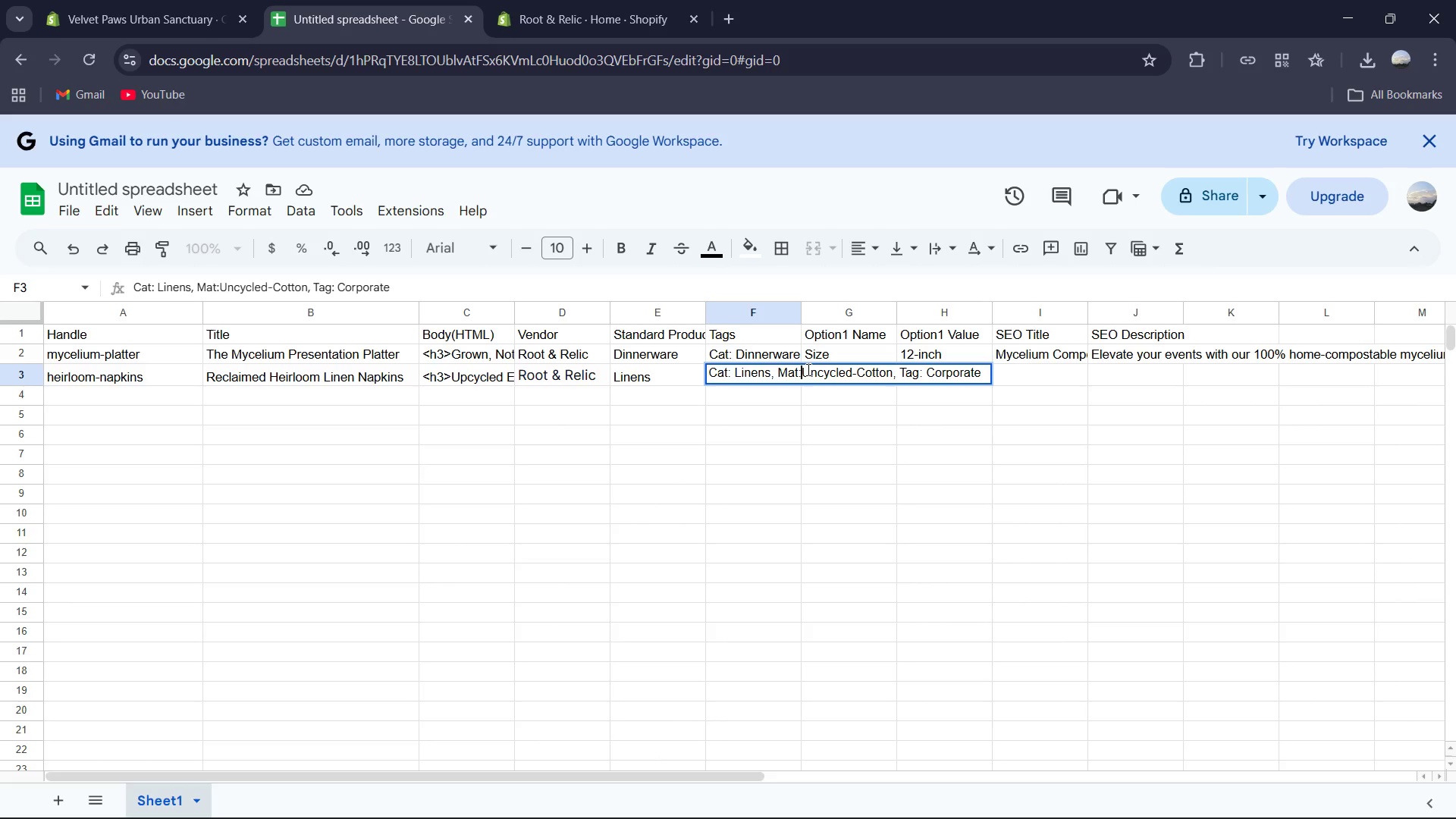 
key(Backspace)
 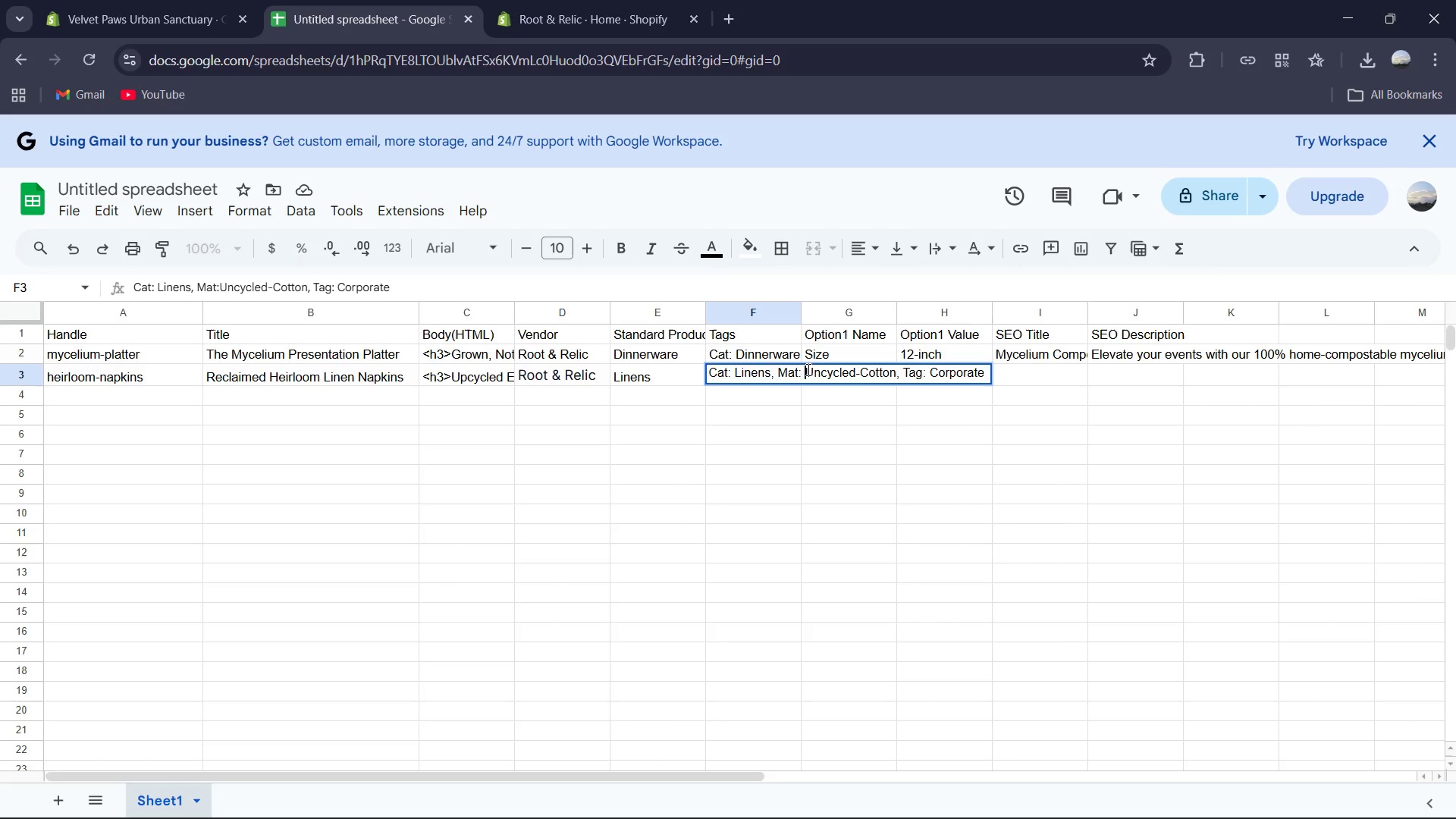 
key(Space)
 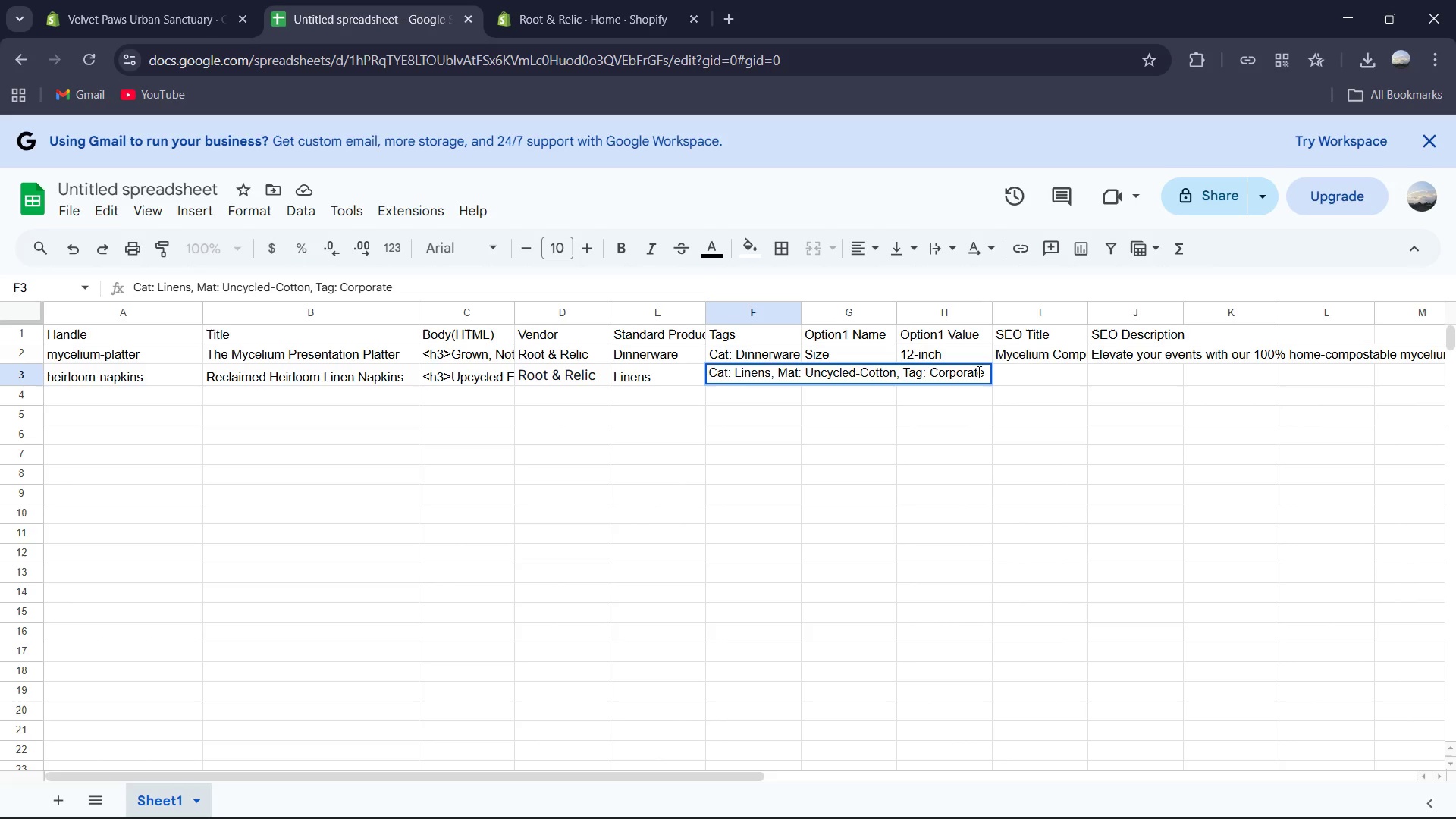 
wait(7.41)
 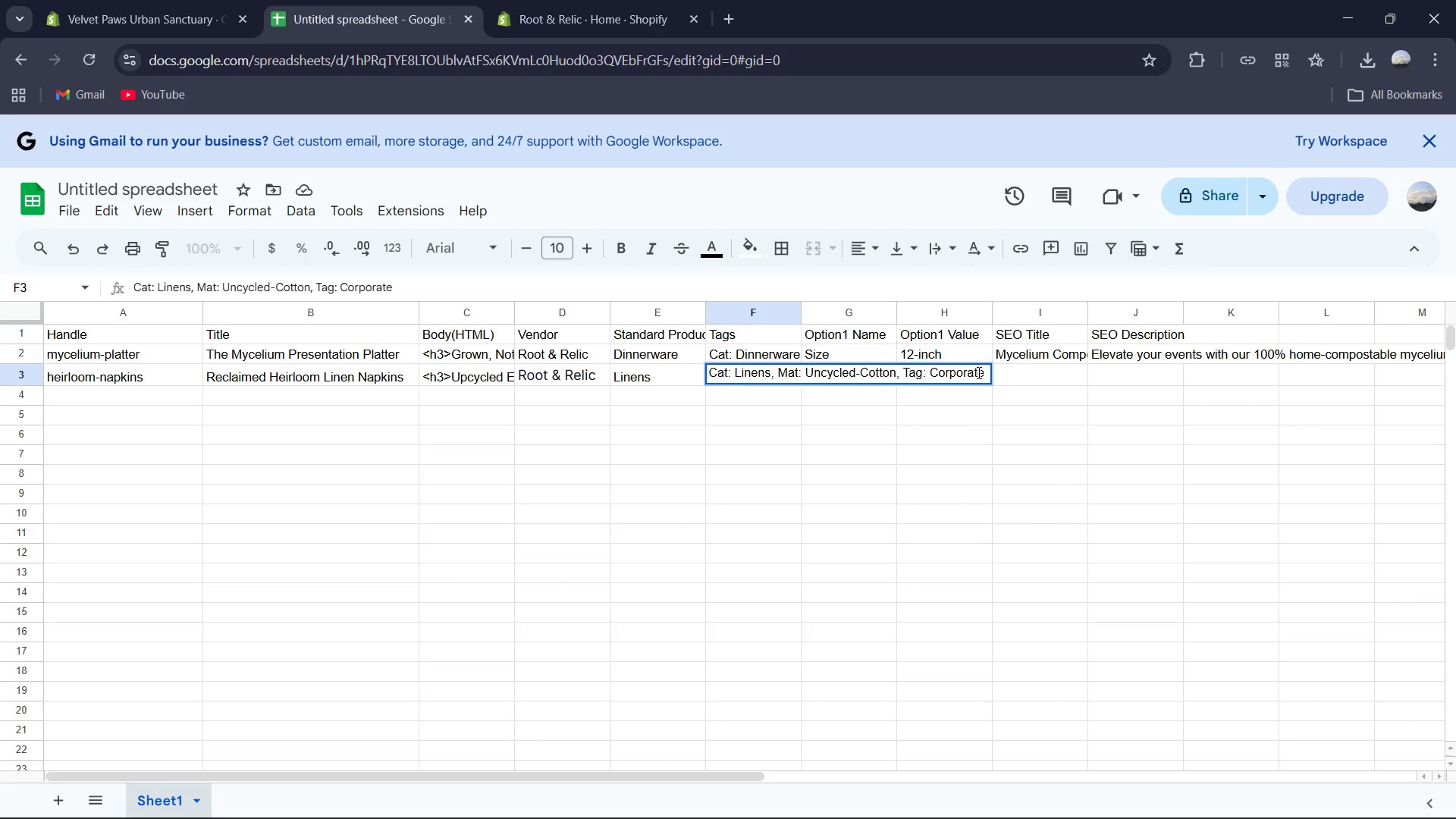 
left_click_drag(start_coordinate=[930, 372], to_coordinate=[987, 369])
 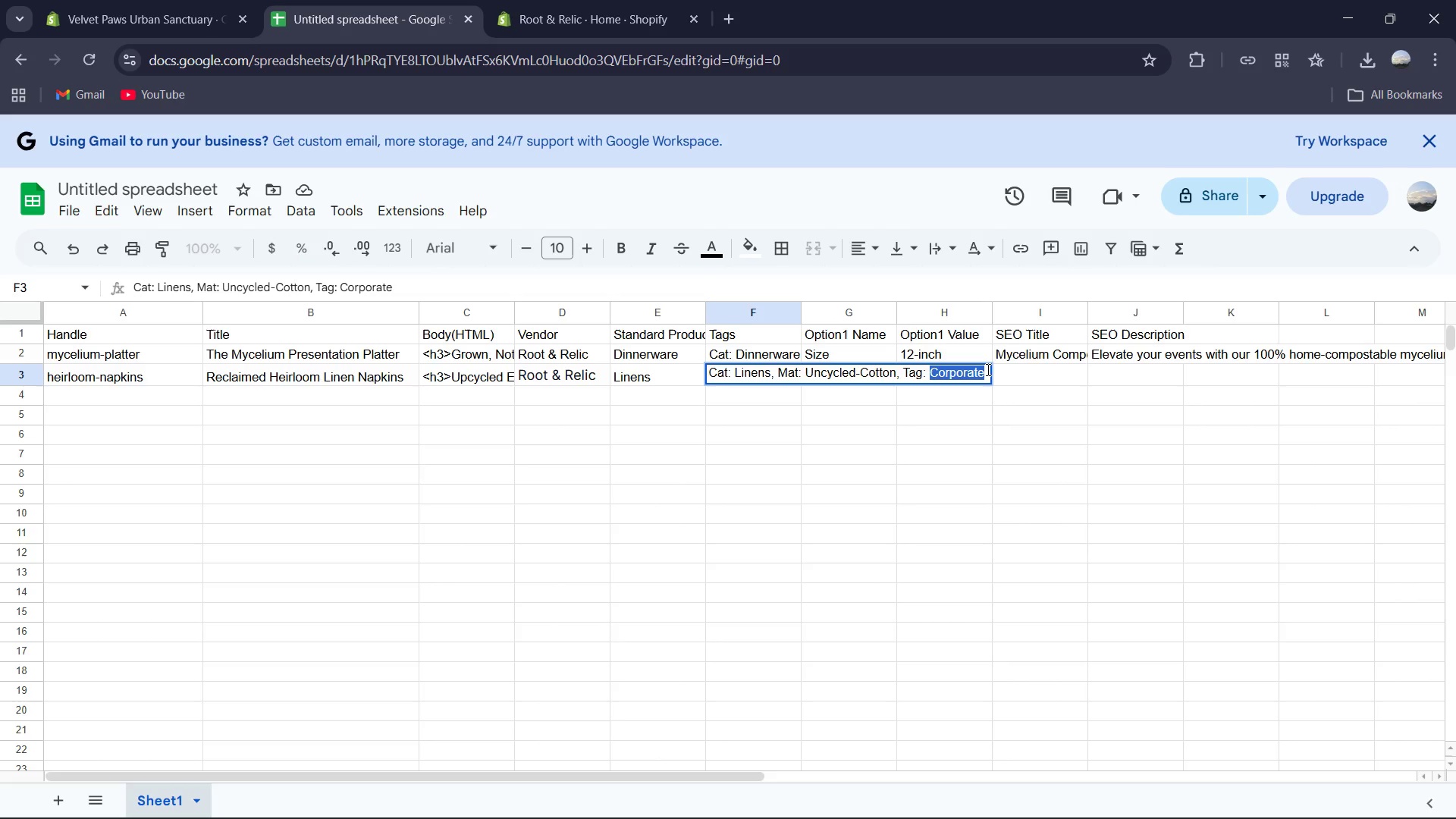 
type(Wedding-Ready )
 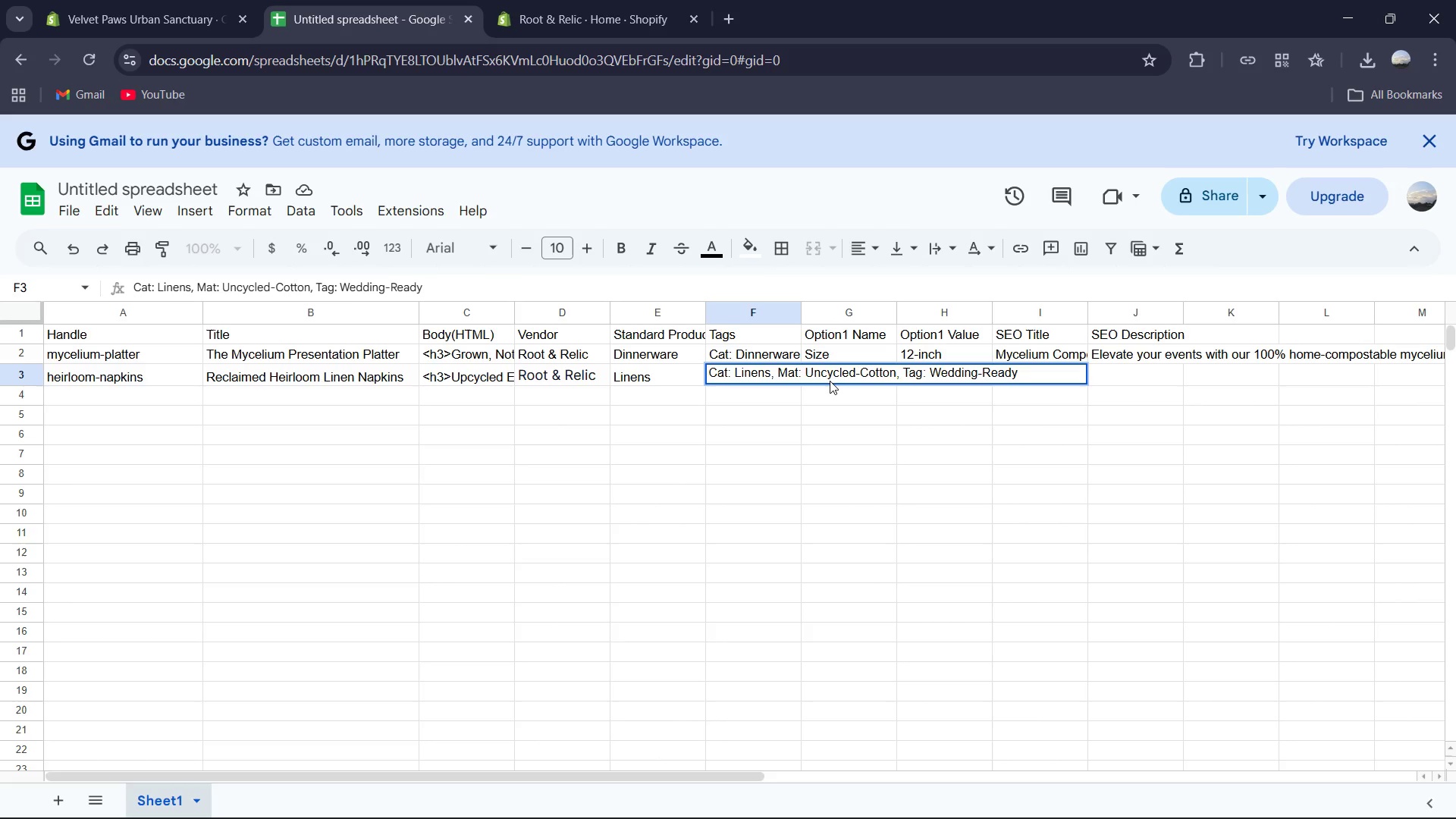 
left_click([828, 370])
 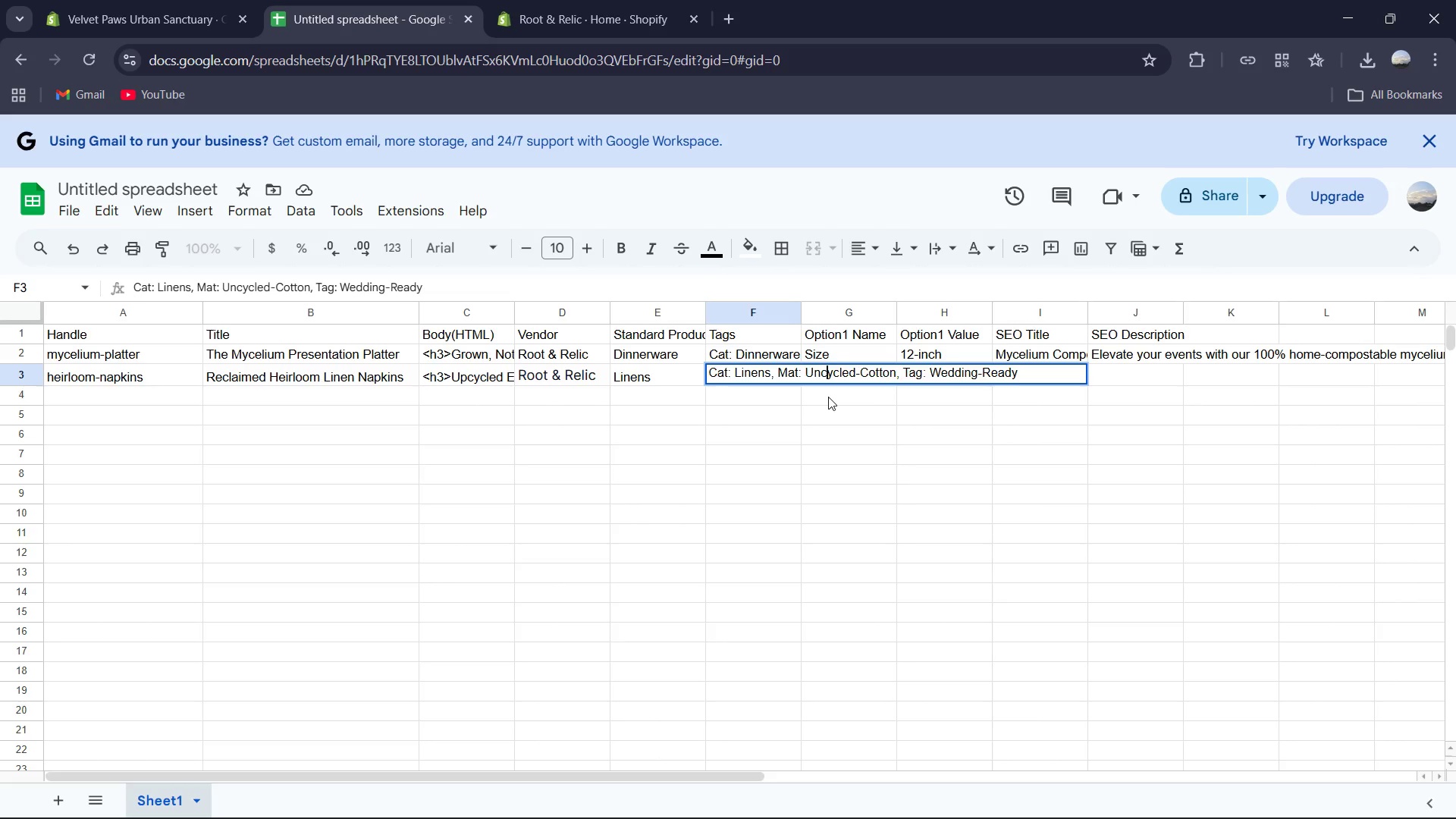 
left_click([828, 397])
 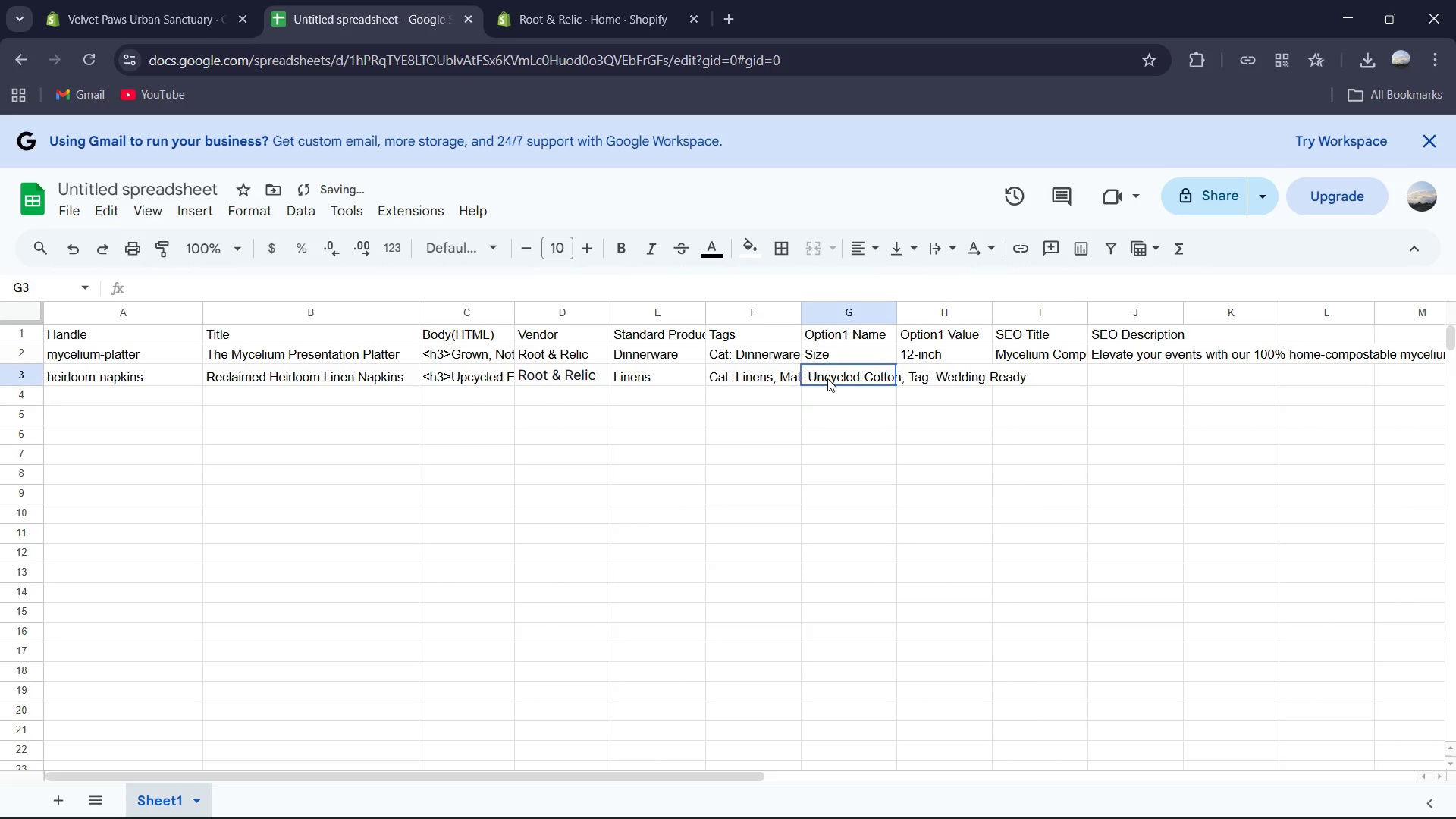 
left_click([827, 378])
 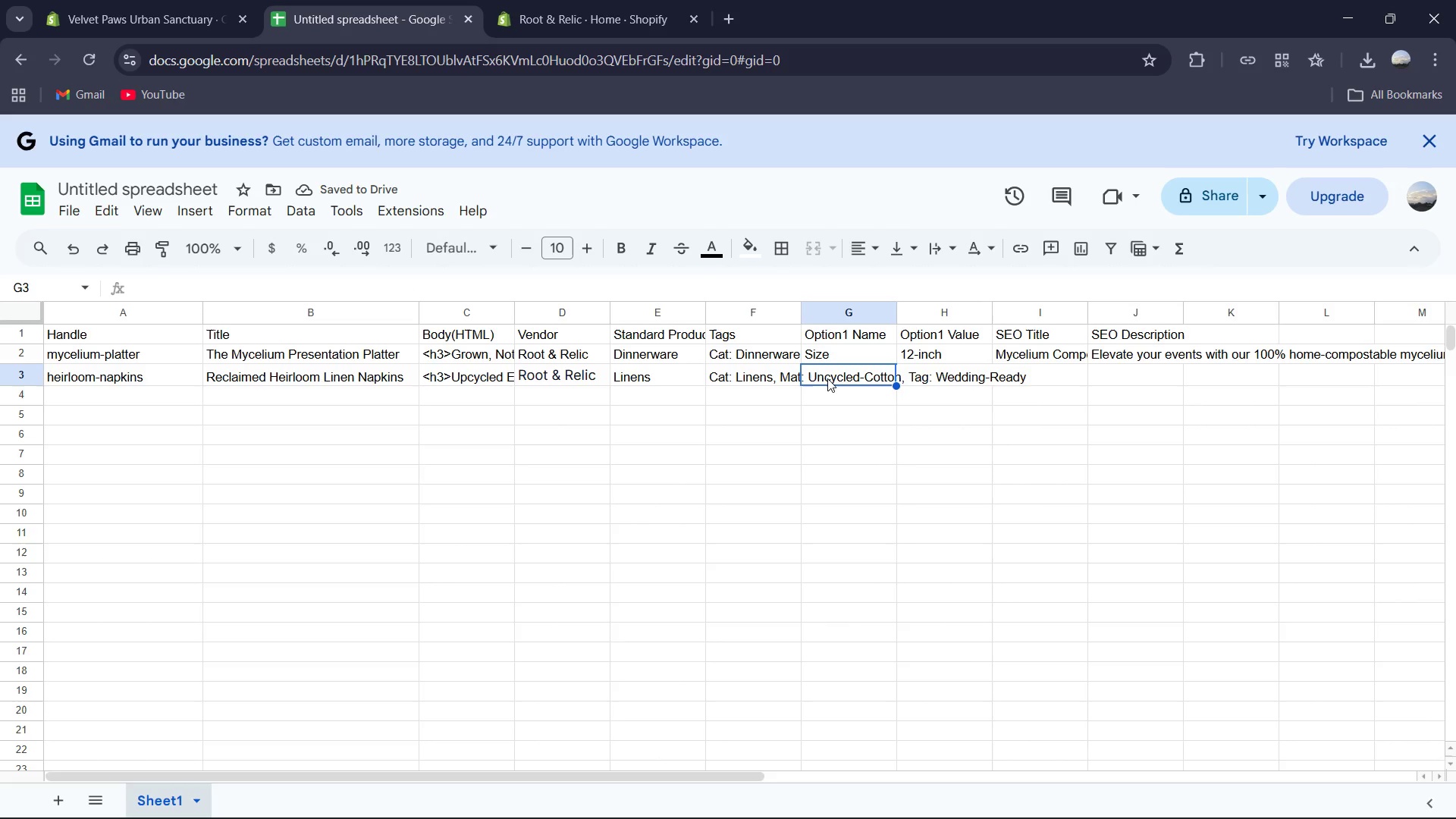 
type(Color )
 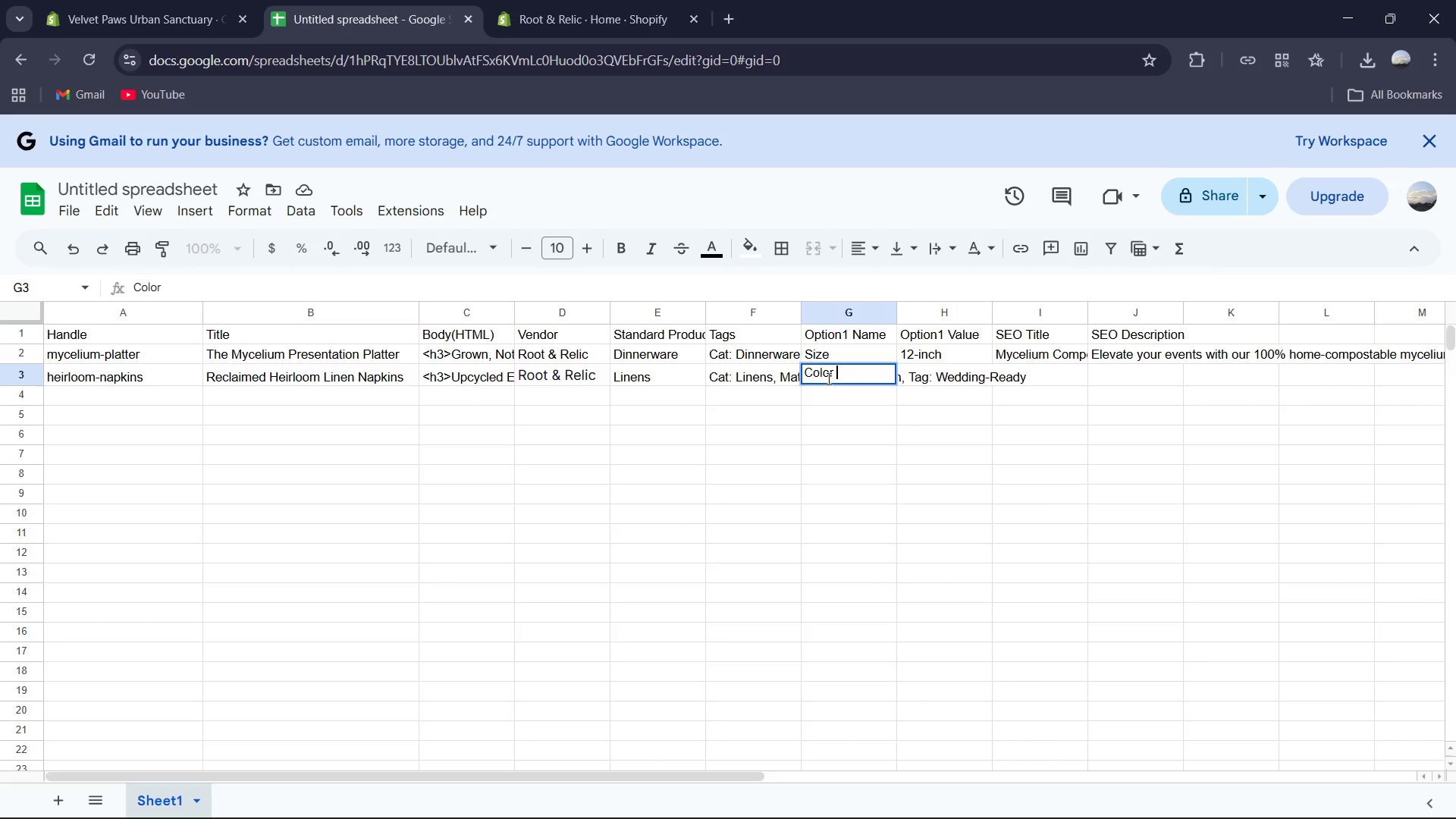 
key(ArrowDown)
 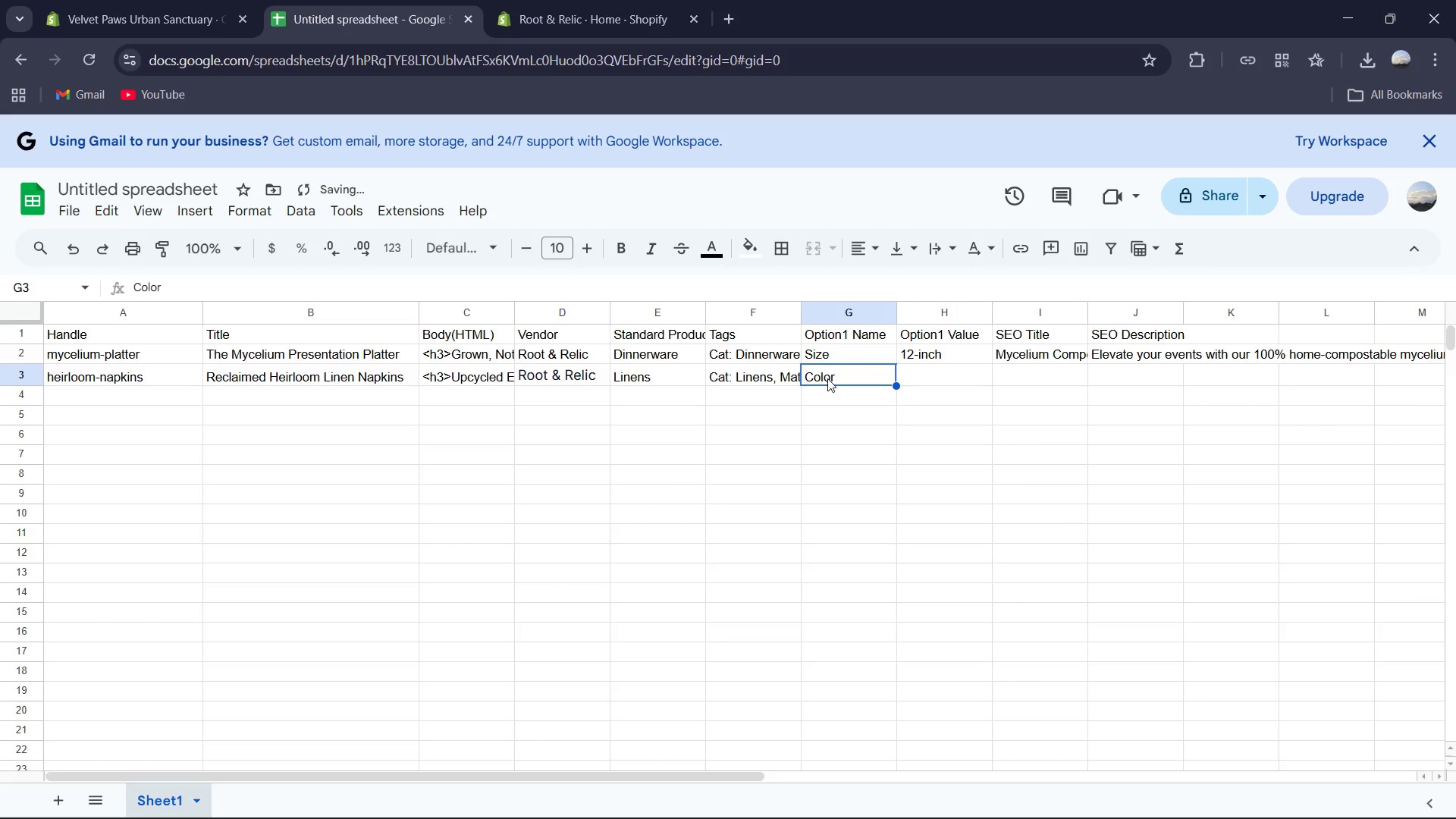 
key(ArrowUp)
 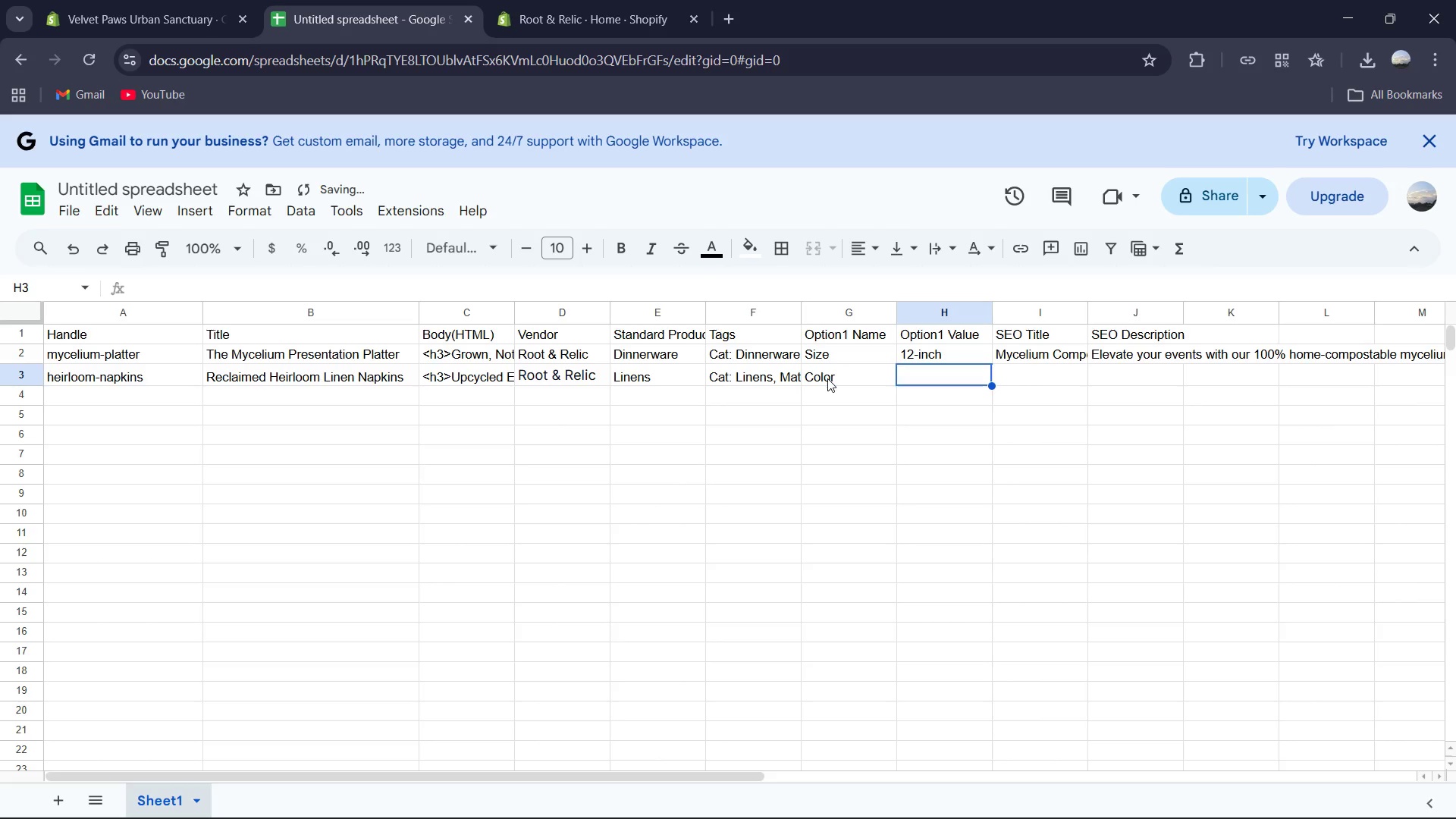 
key(ArrowRight)
 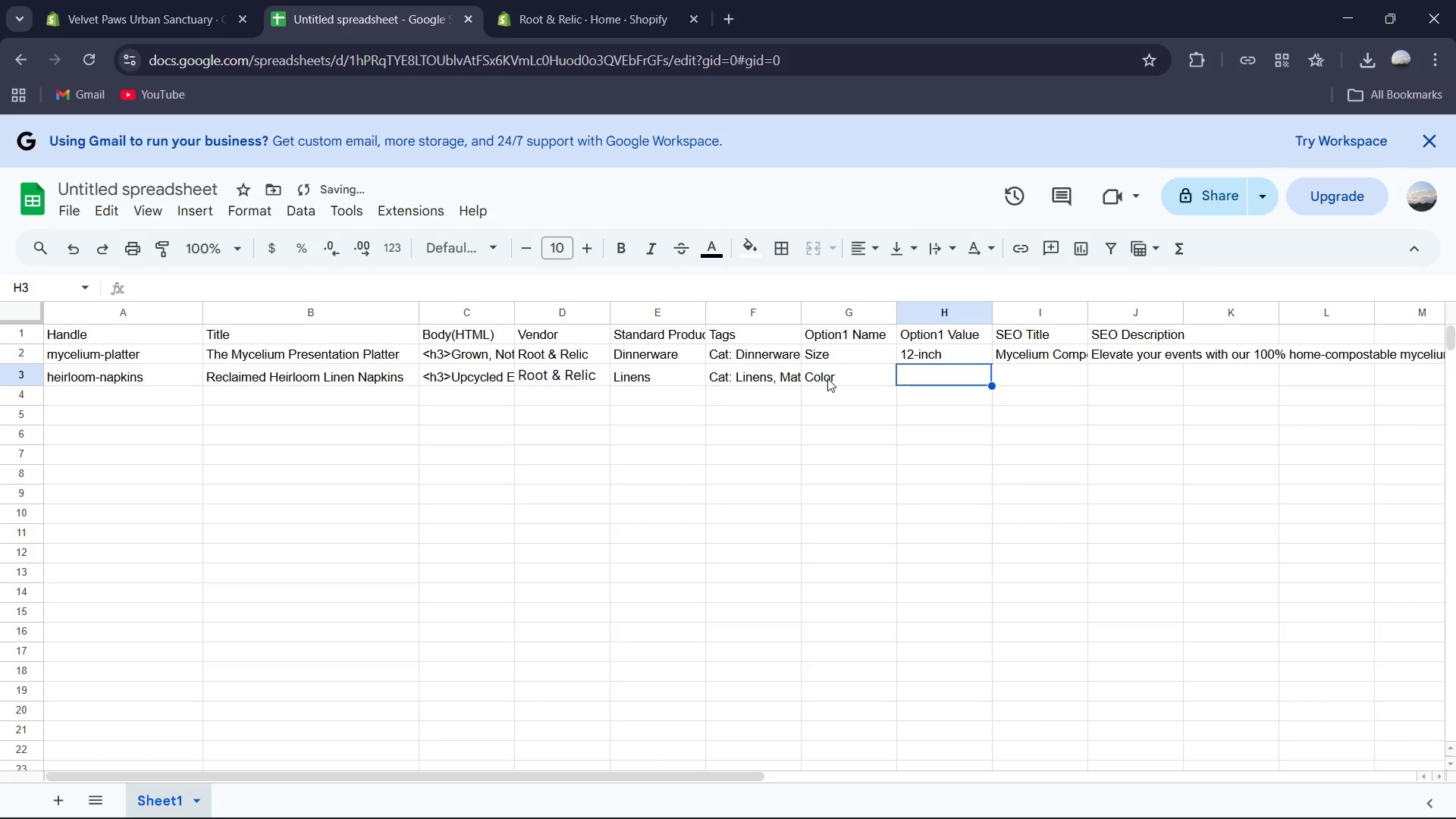 
type(Sage )
 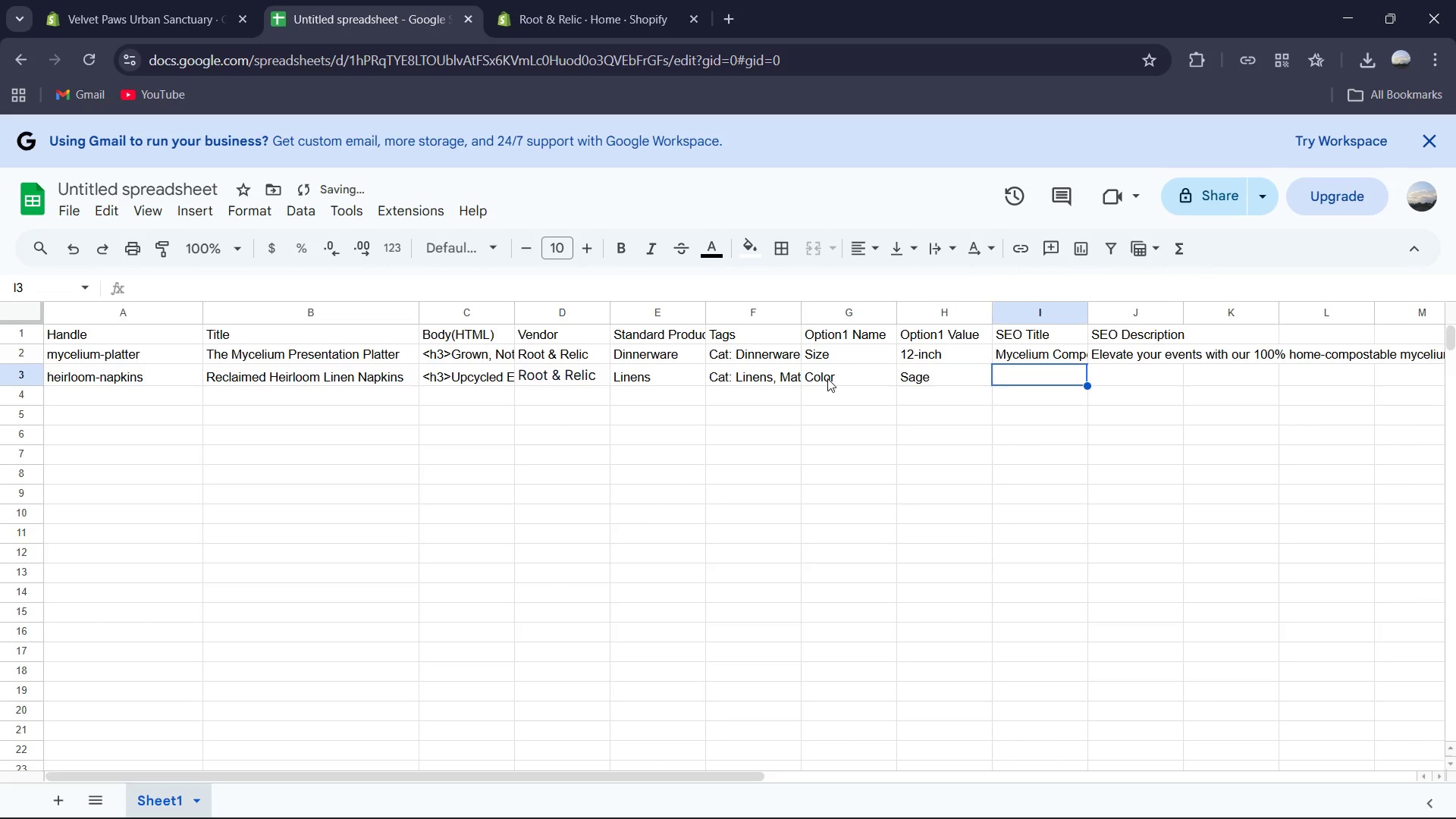 
key(ArrowRight)
 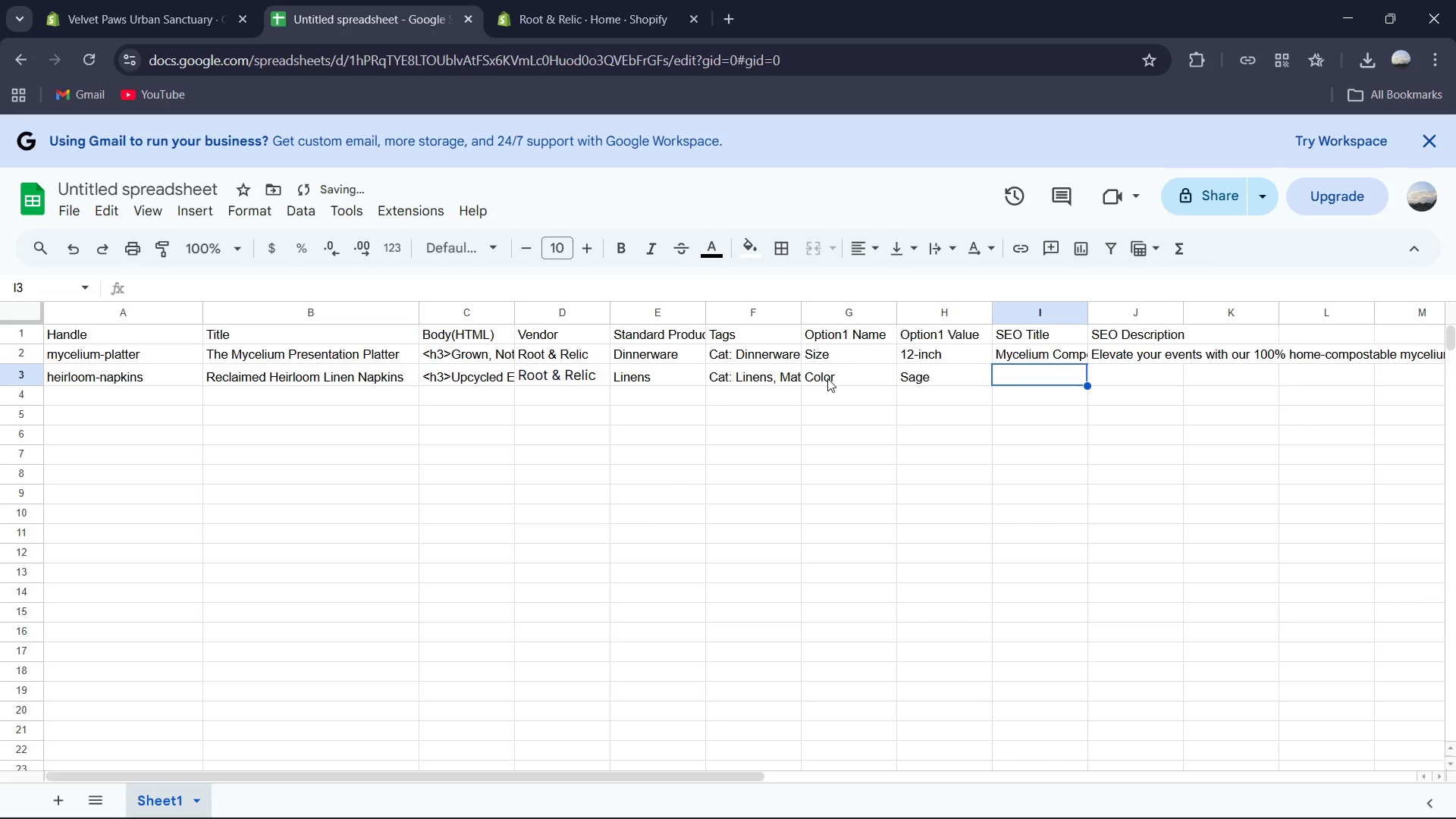 
type(Reclaimed Hand-Dyed Linen Napkins |Wedding Ready )
 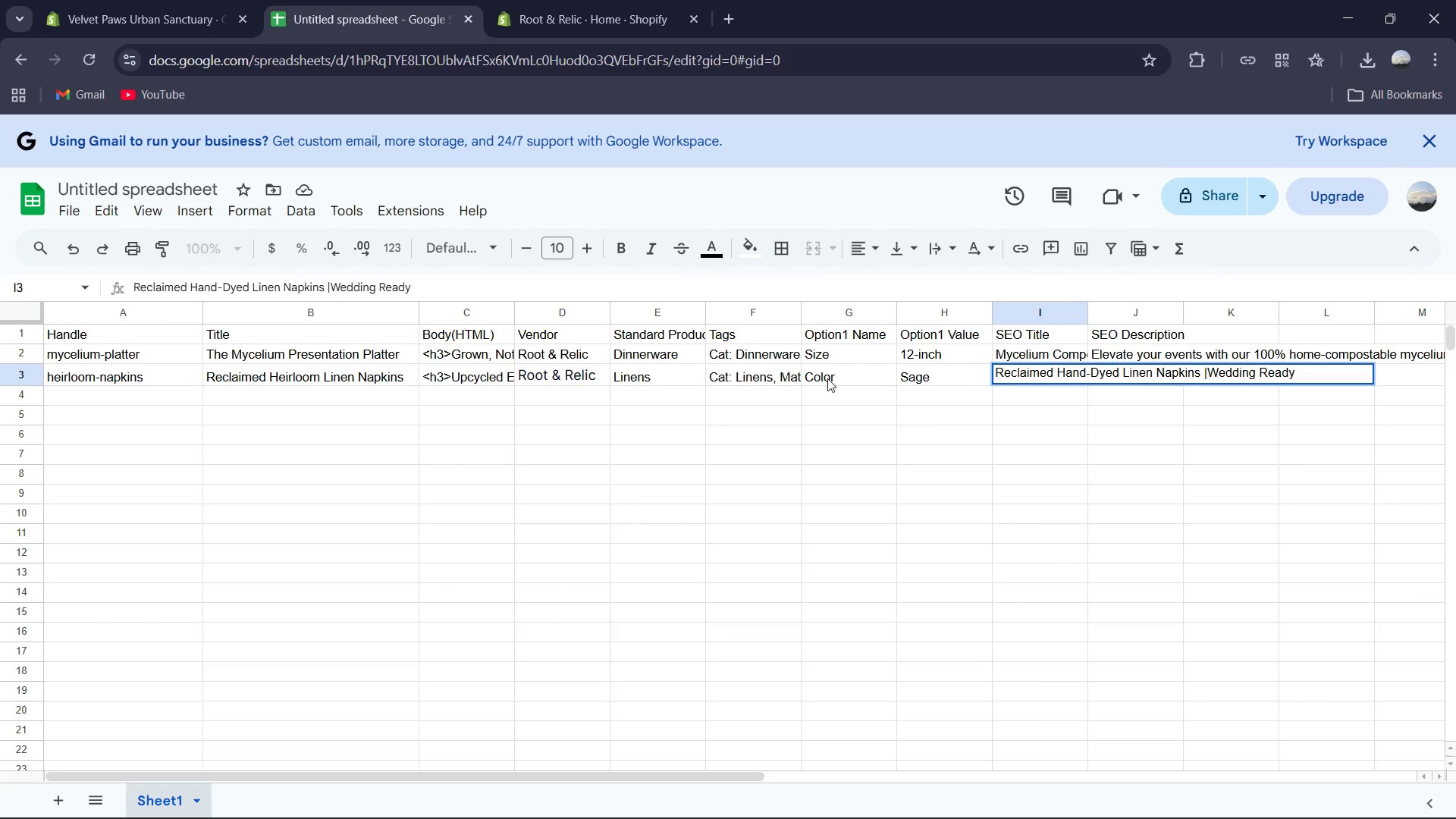 
key(ArrowLeft)
 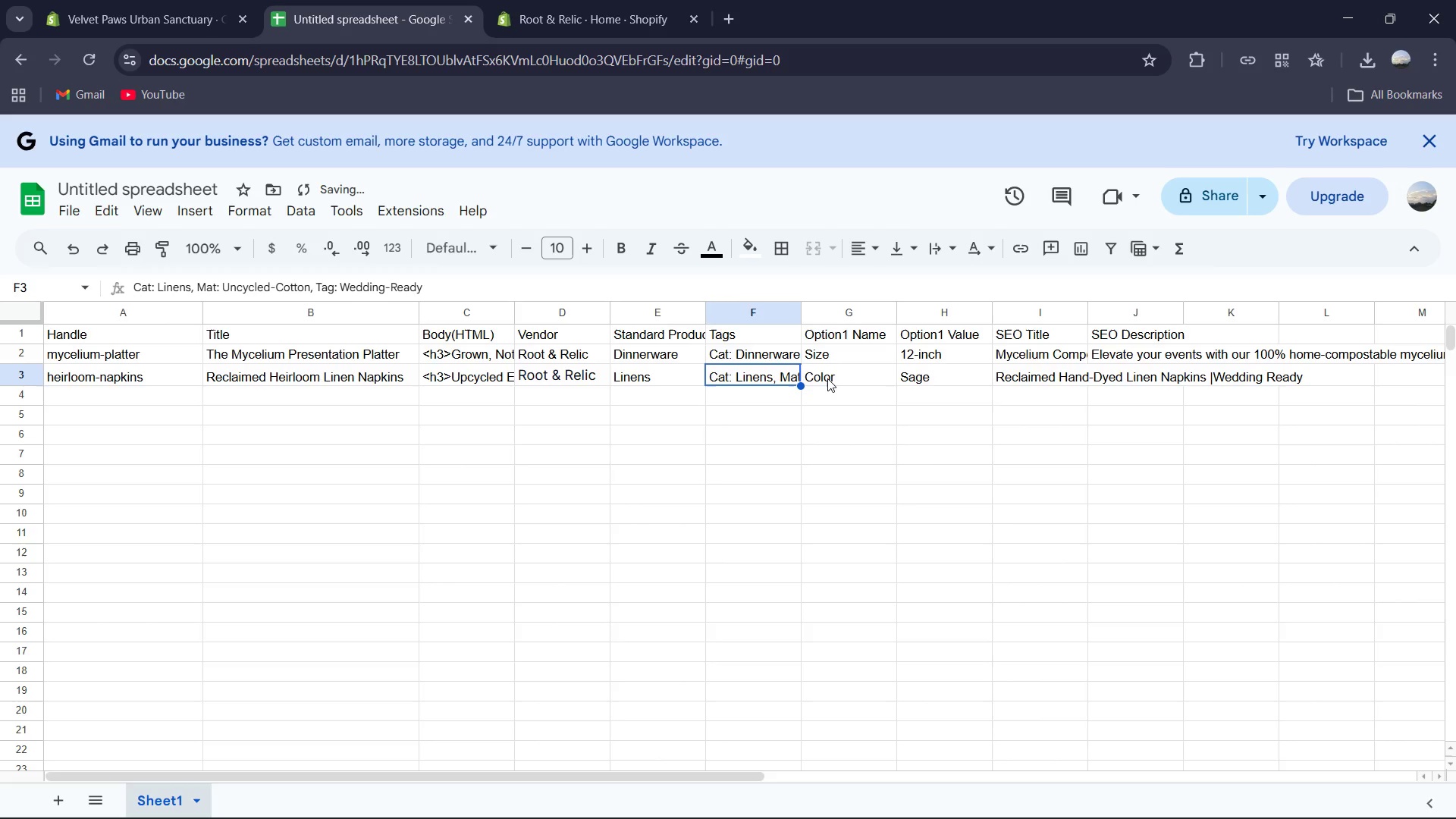 
key(ArrowLeft)
 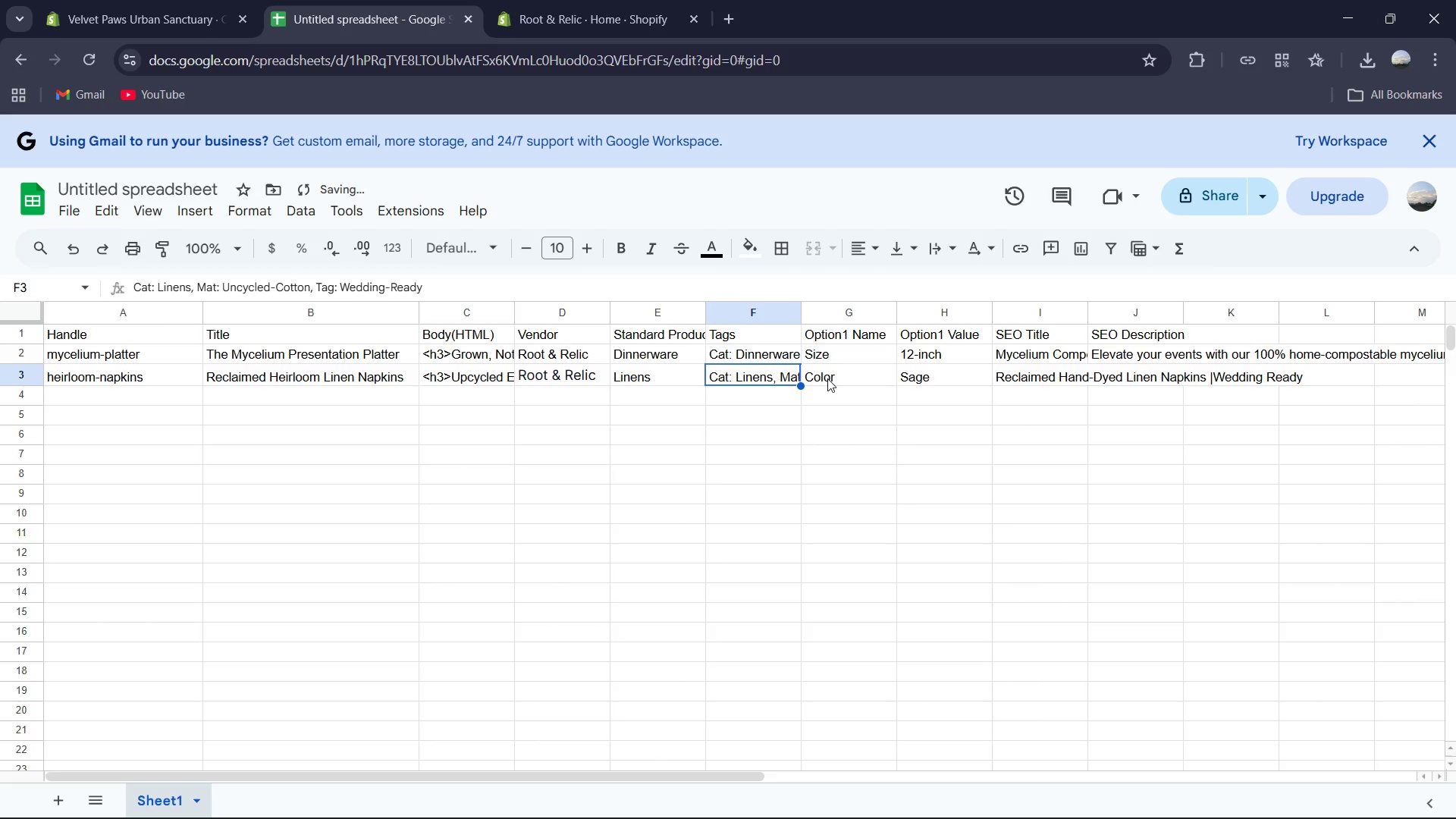 
key(ArrowLeft)
 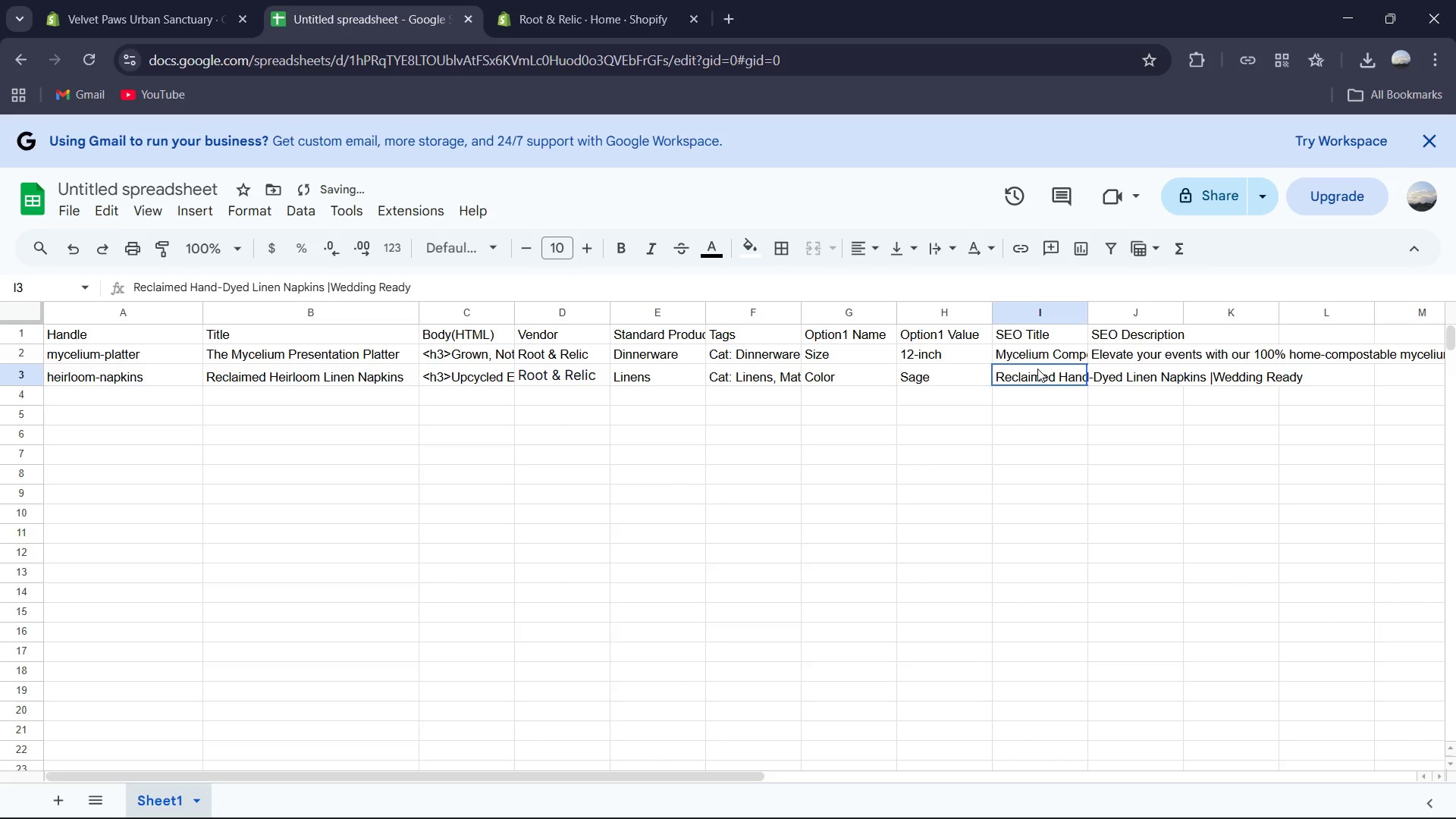 
double_click([1037, 369])
 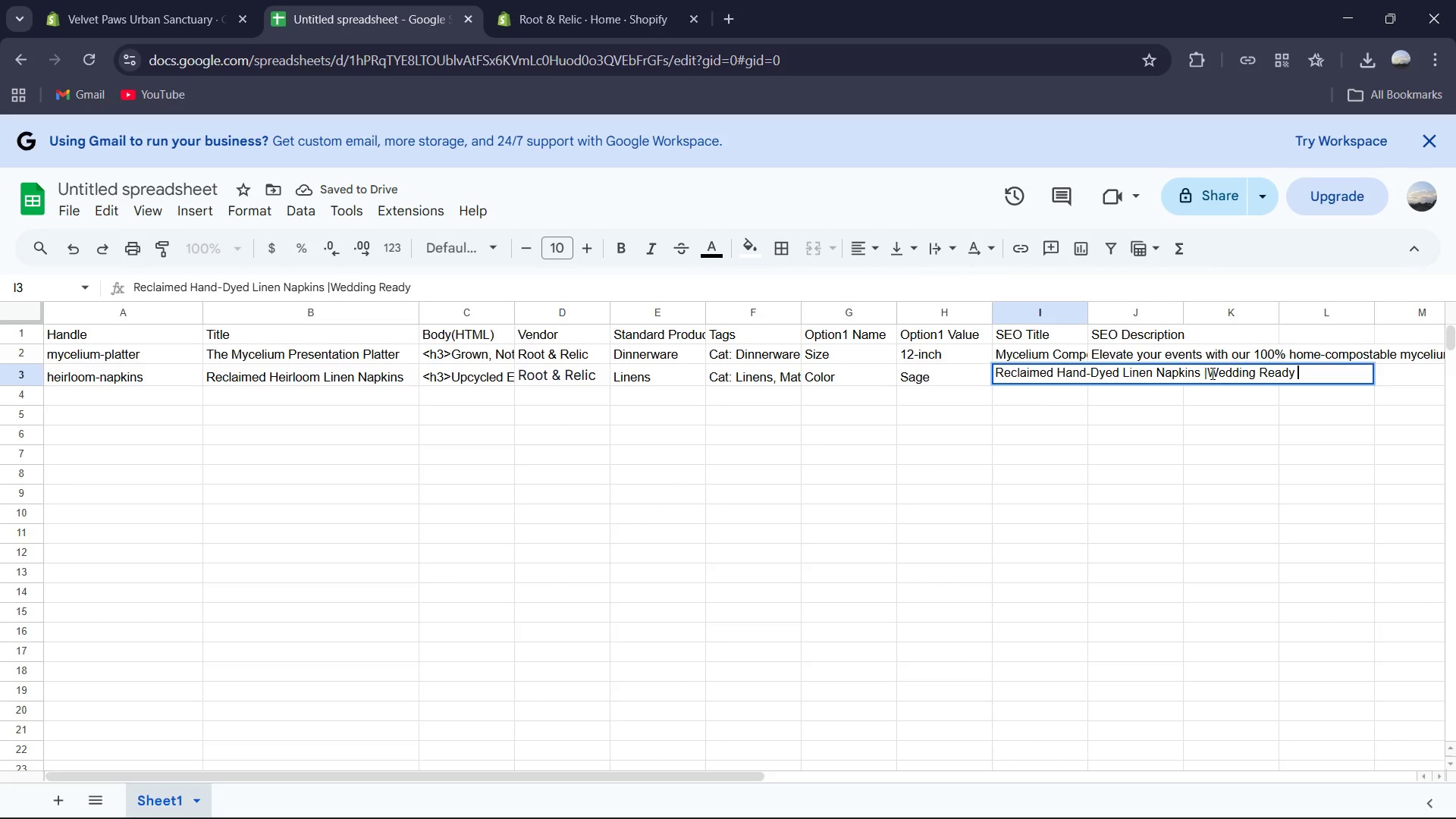 
left_click([1211, 373])
 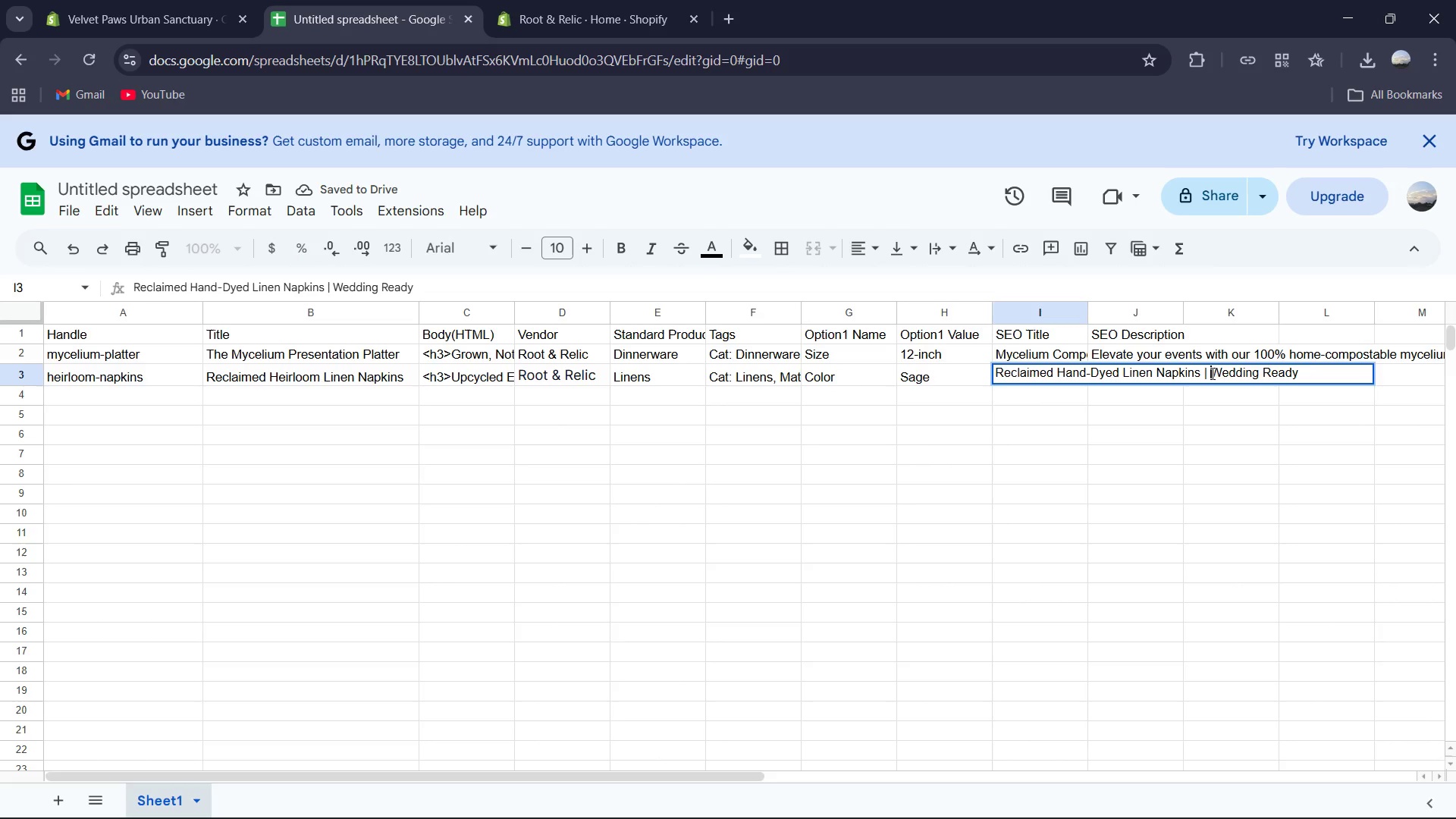 
key(Space)
 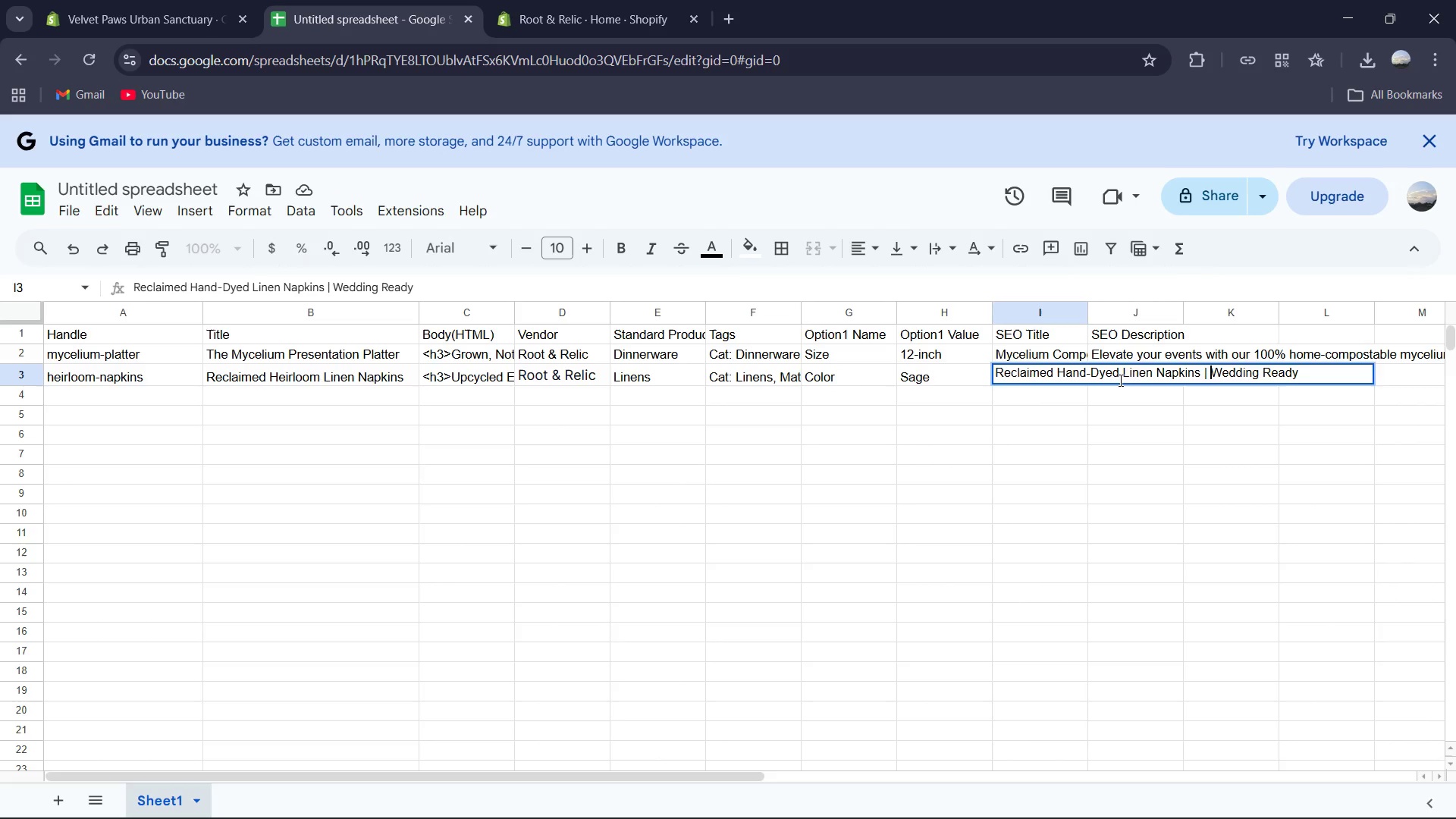 
left_click([1120, 397])
 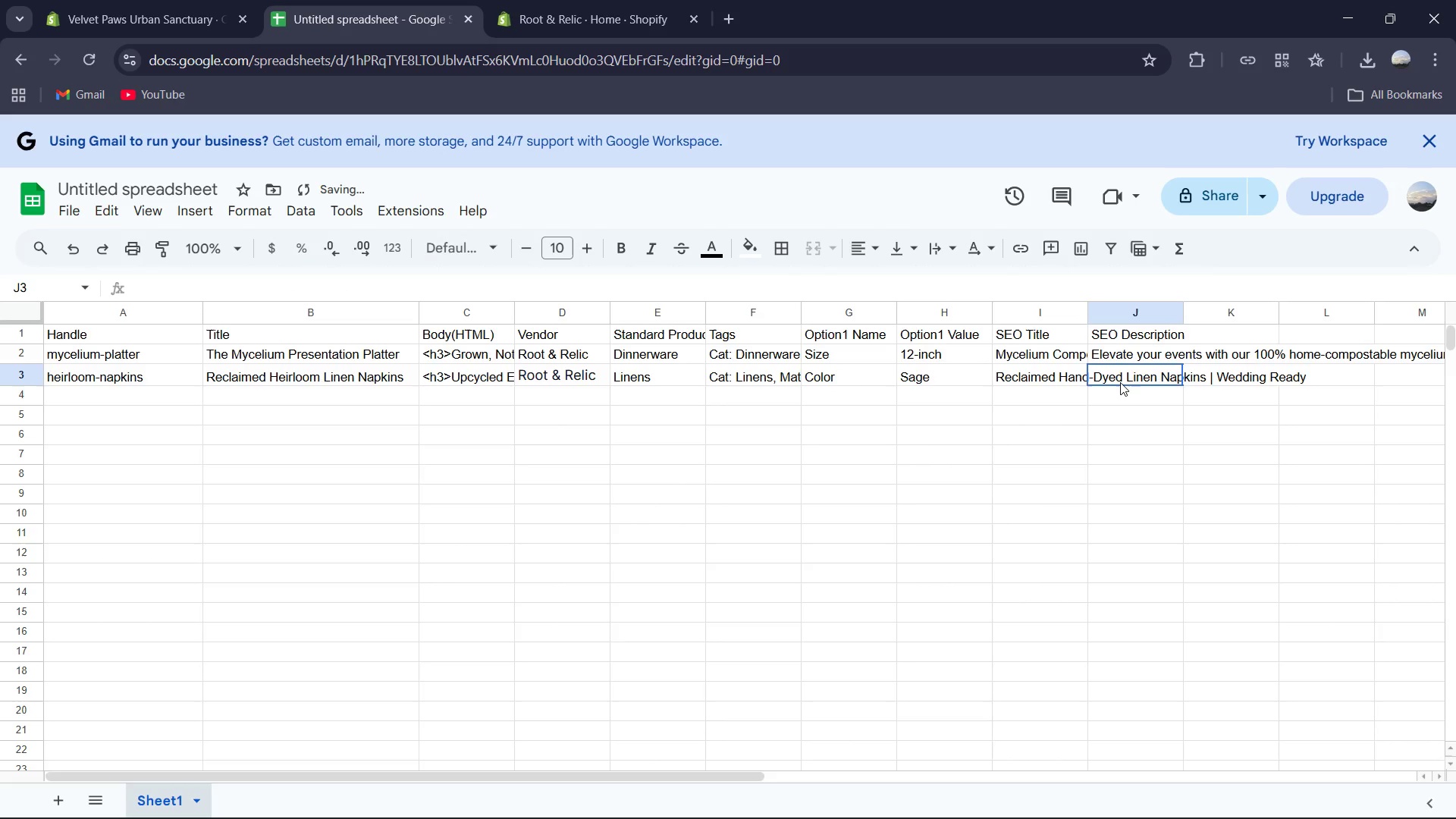 
left_click([1120, 382])
 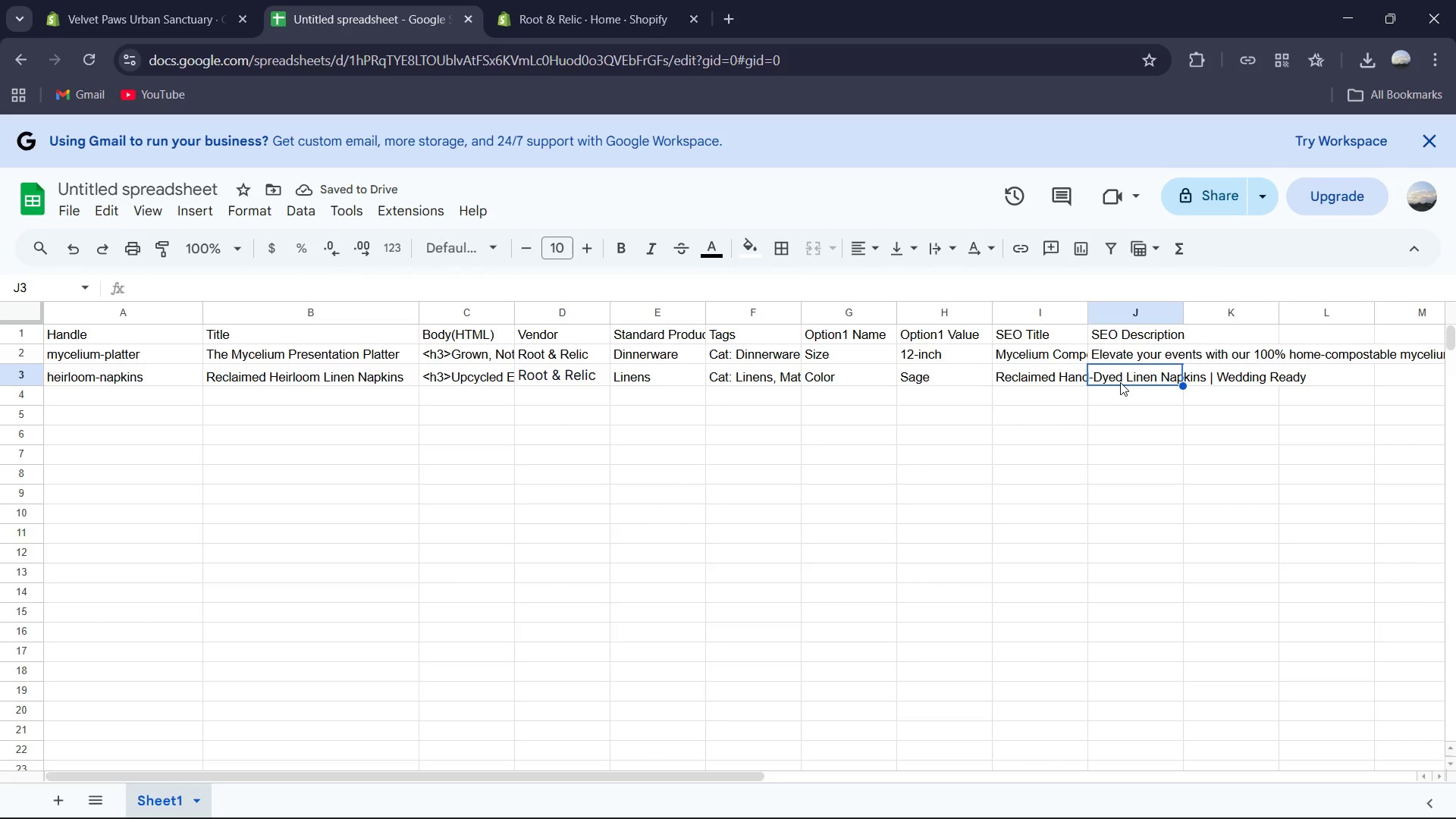 
type(Shop premium upcu)
key(Backspace)
type(ycled linen napkins hand )
key(Backspace)
type(-dyed with plant pigments. Beautiful, reusable, and sustainable table linens perfect for x)
key(Backspace)
type(zero )
key(Backspace)
type(-war=)
key(Backspace)
key(Backspace)
type(ste wedding decore)
key(Backspace)
type(.)
 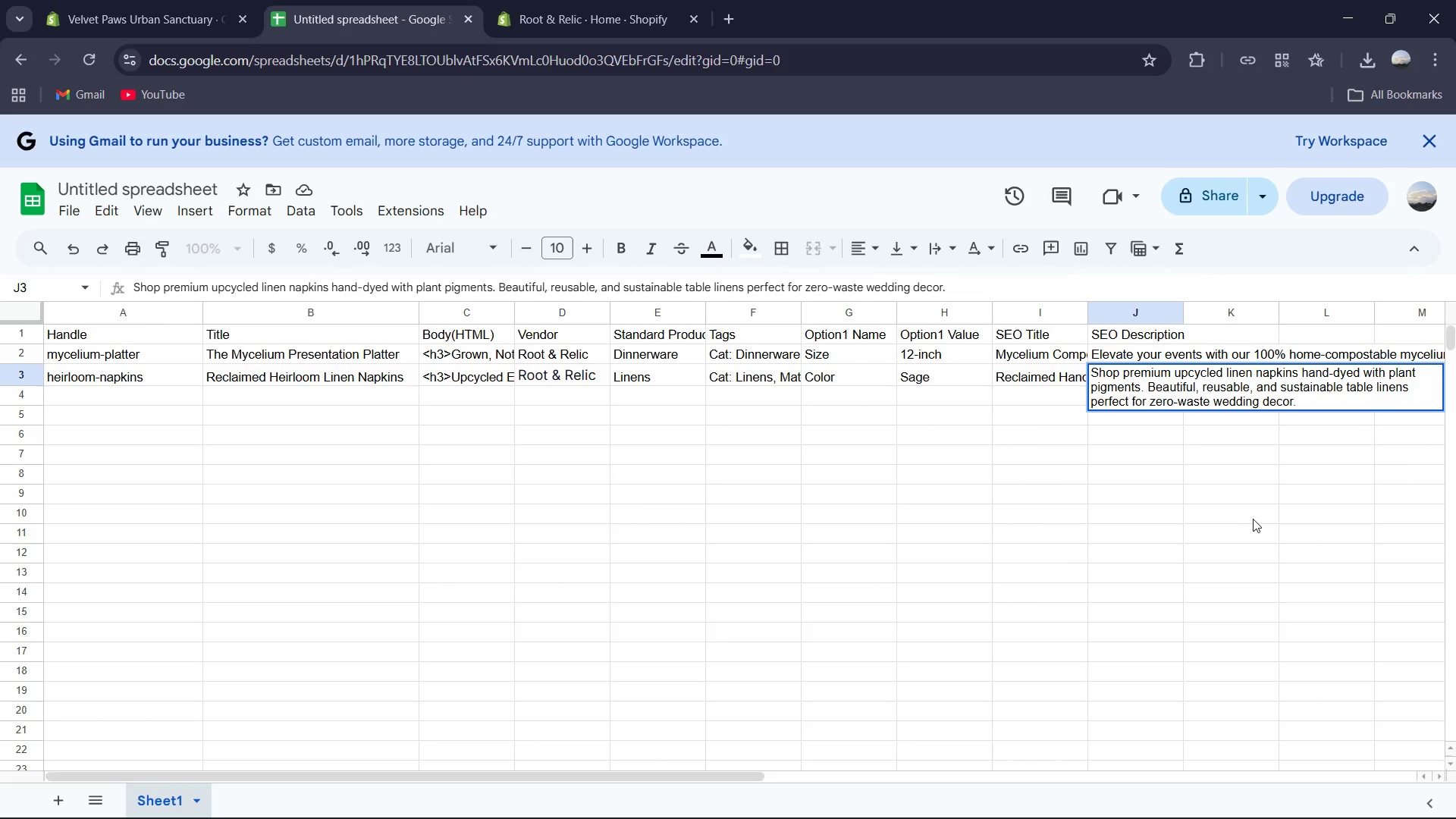 
wait(6.53)
 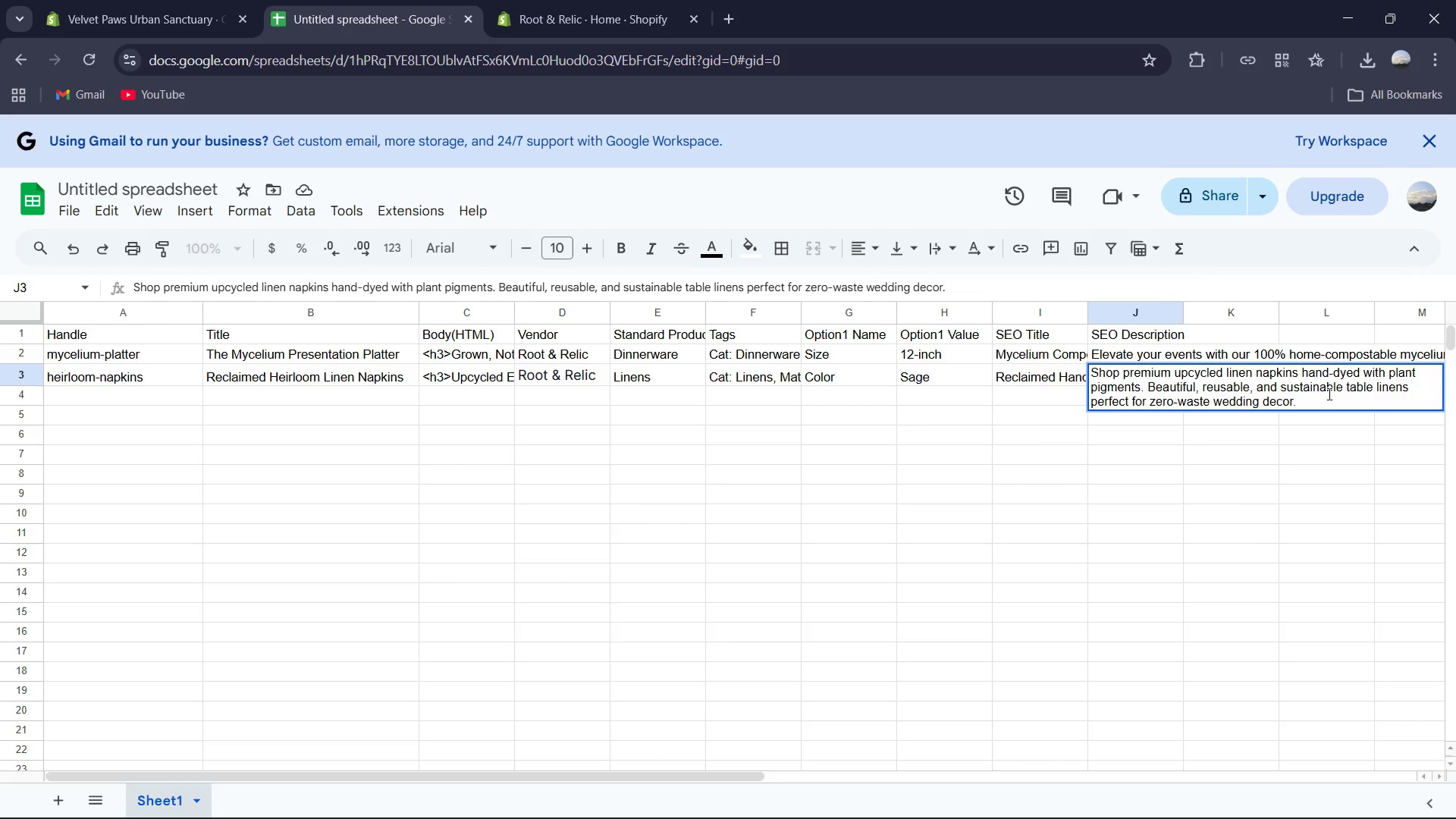 
left_click([152, 399])
 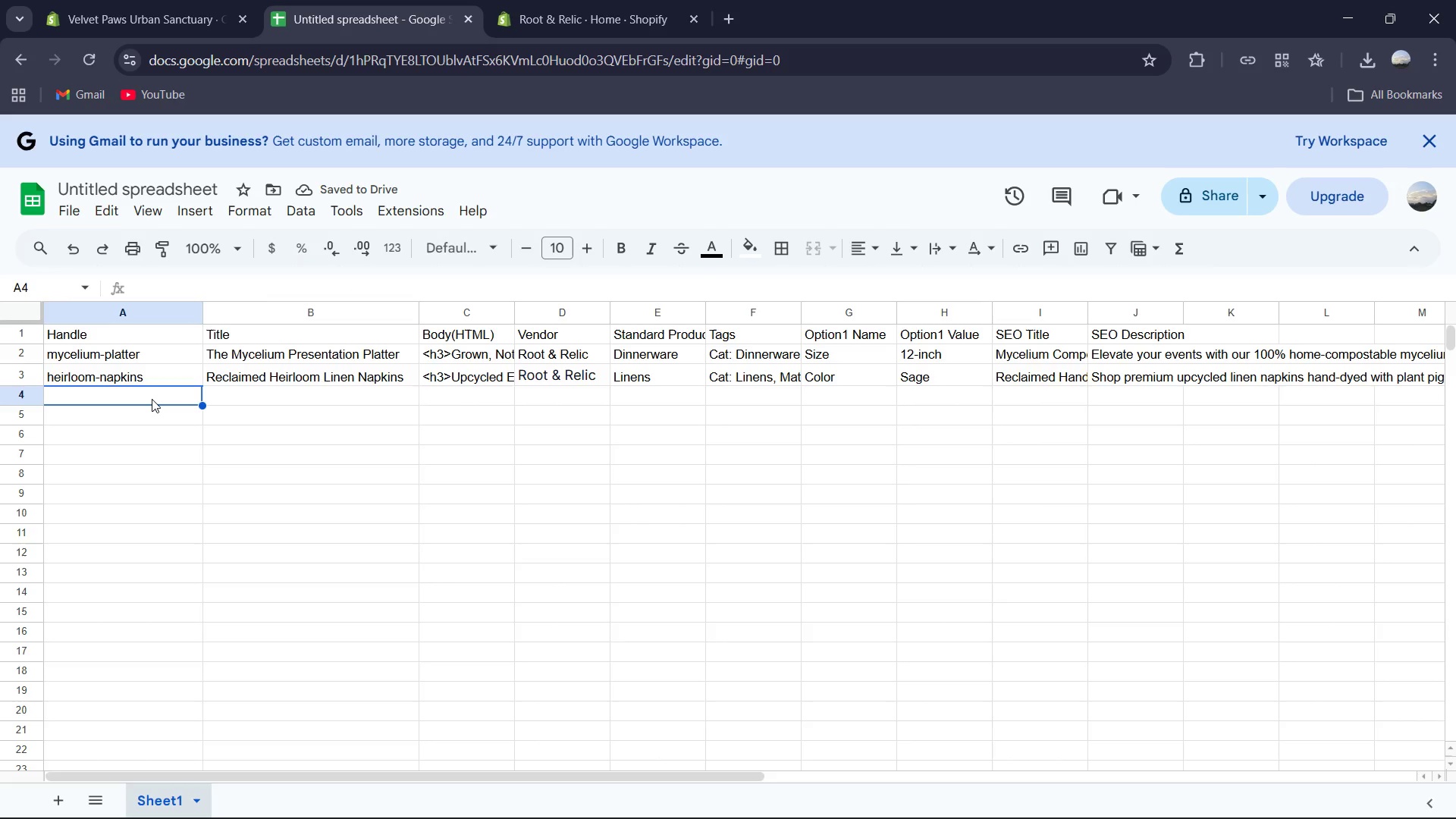 
wait(5.05)
 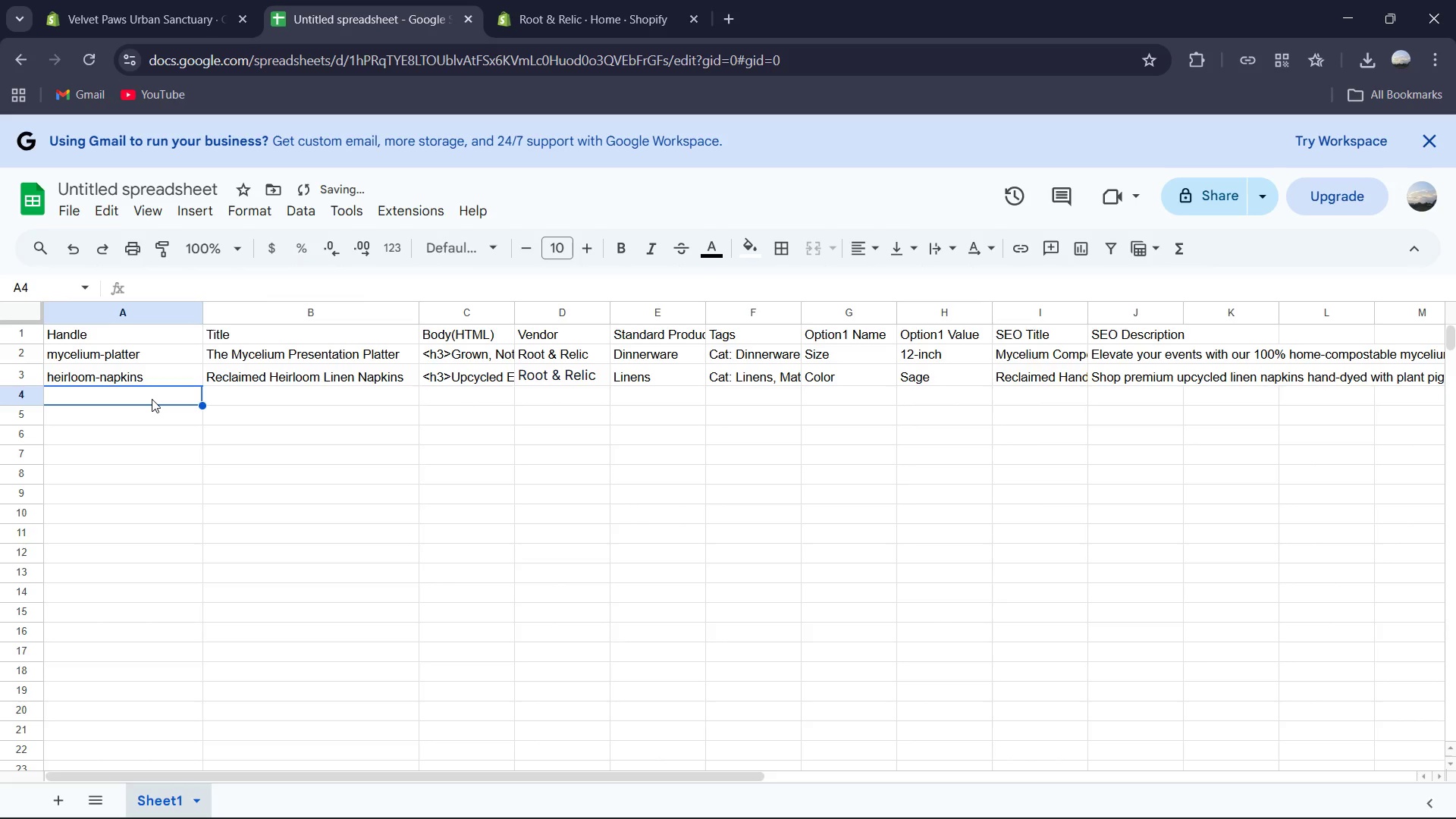 
left_click([152, 399])
 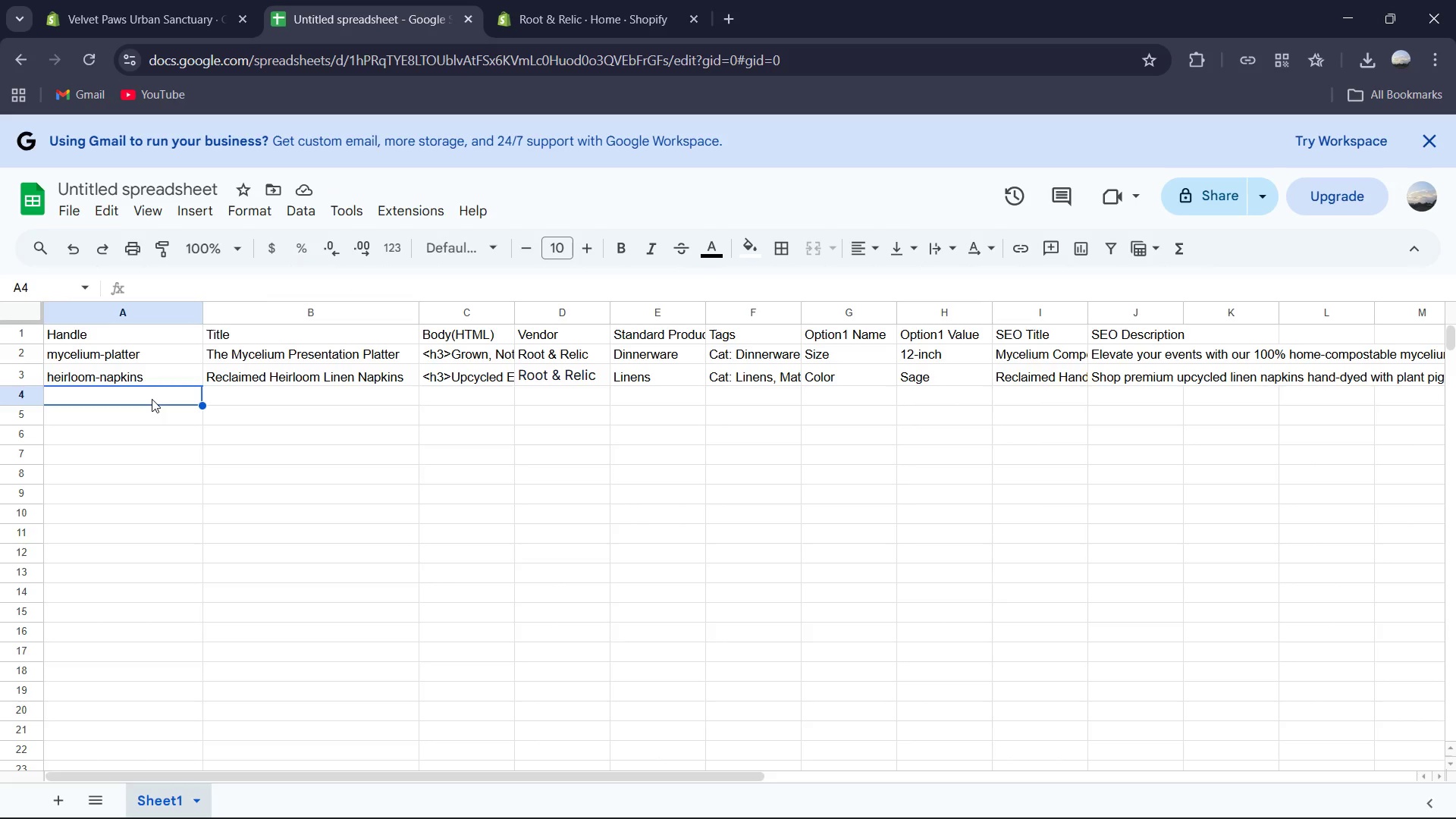 
type(seed-paper-invited)
key(Backspace)
type(s)
 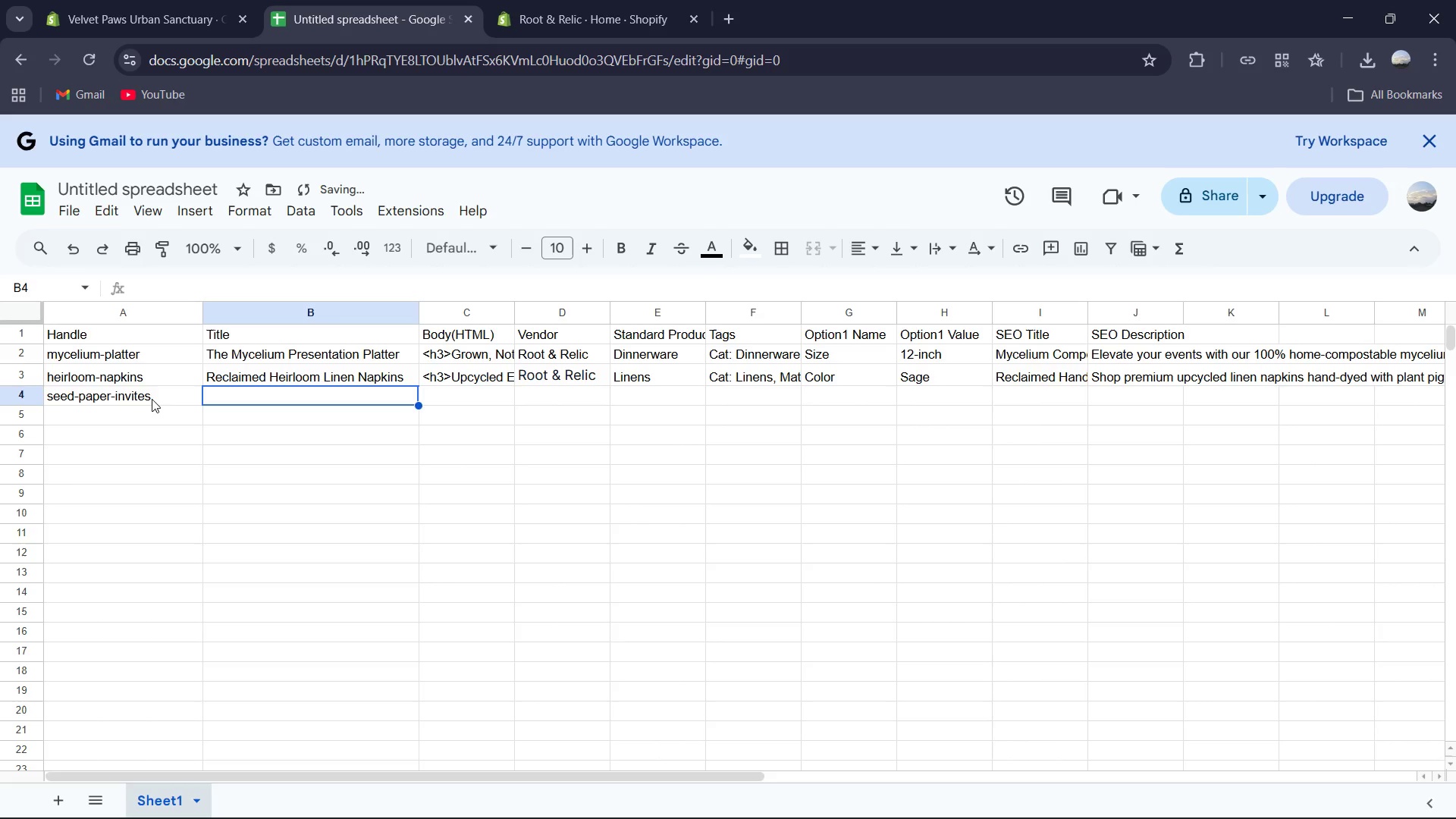 
key(ArrowRight)
 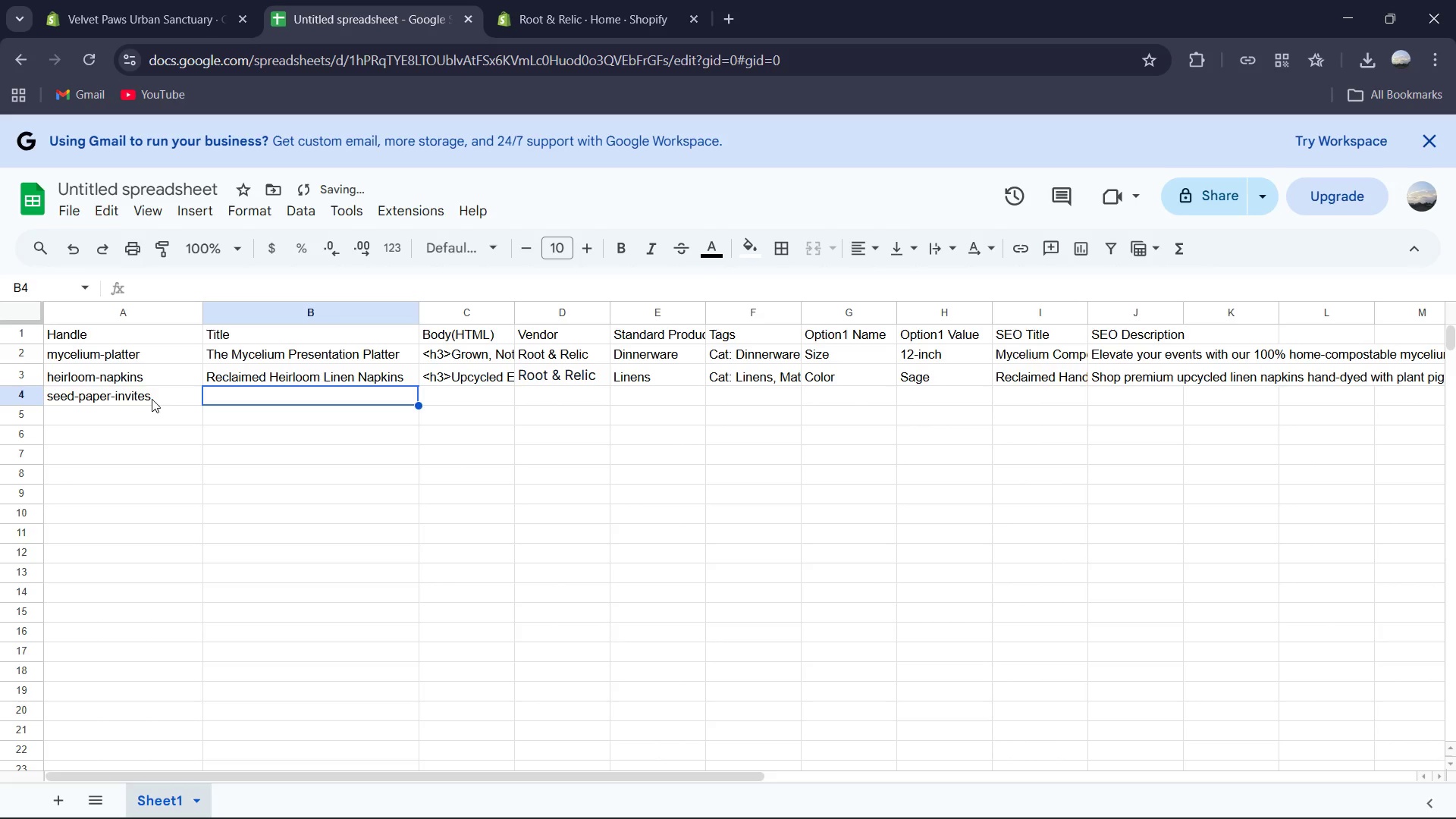 
type(Wildflower Seed )
key(Backspace)
type(-Paper Invitation)
 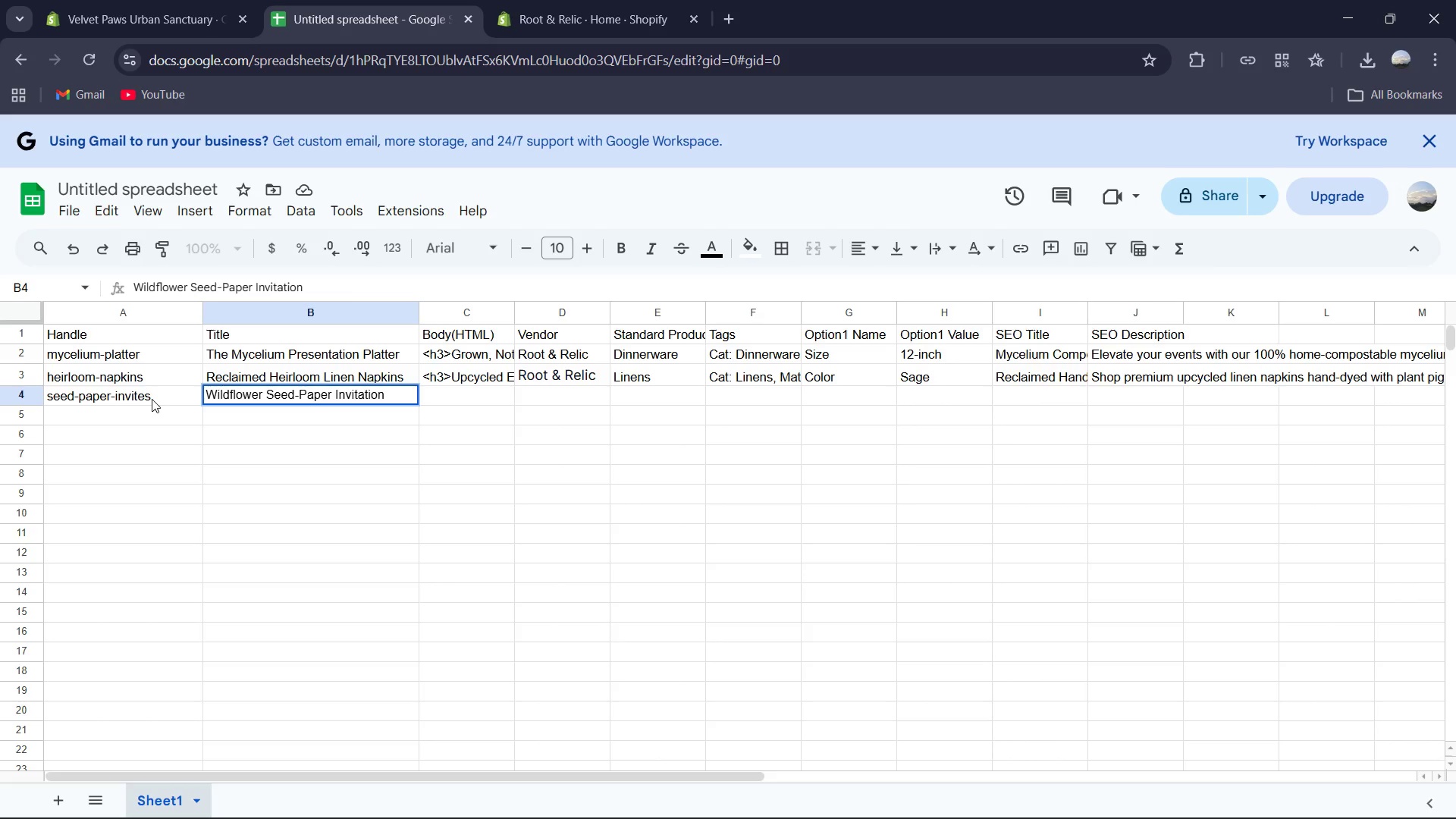 
key(ArrowRight)
 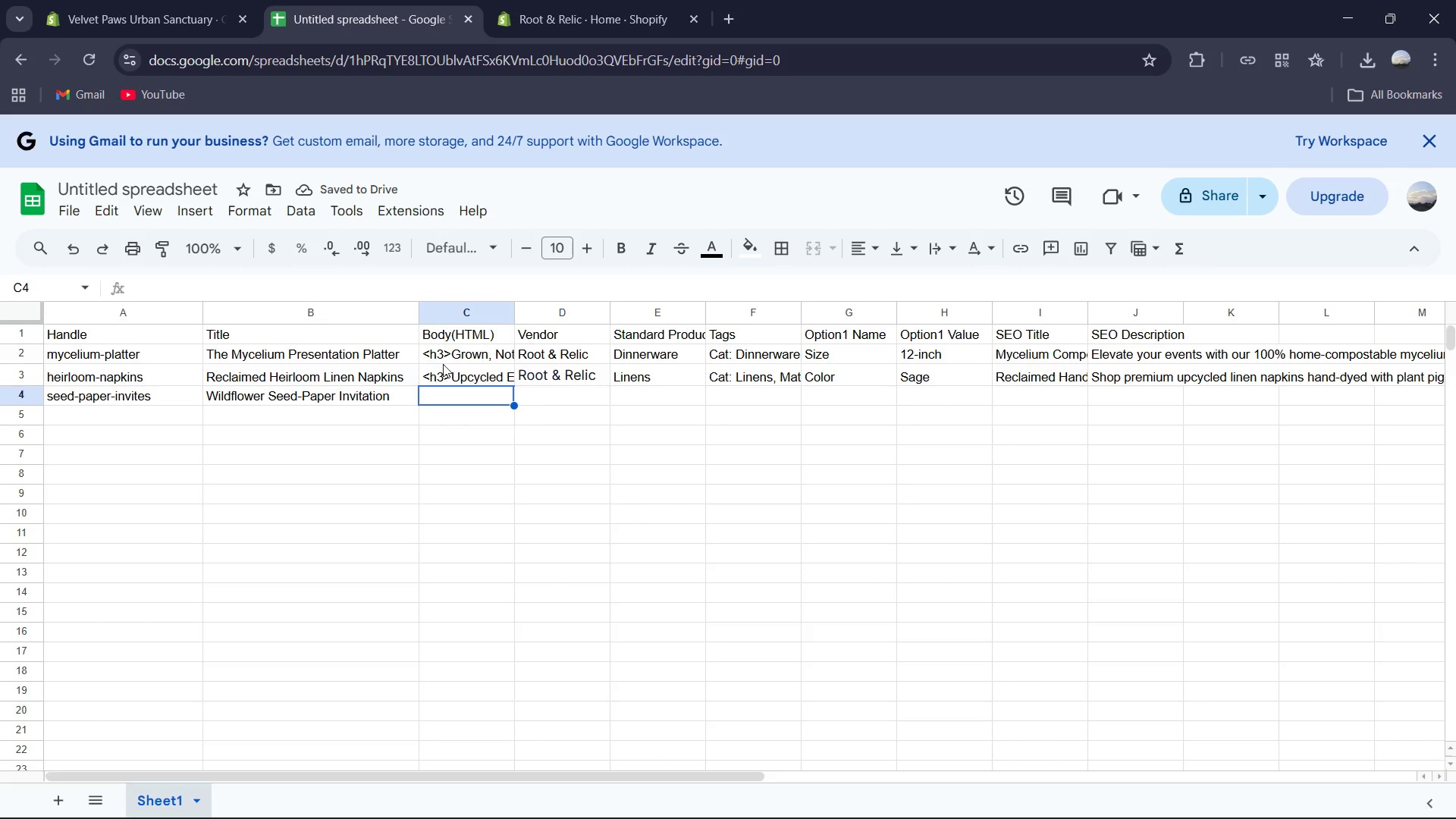 
wait(5.97)
 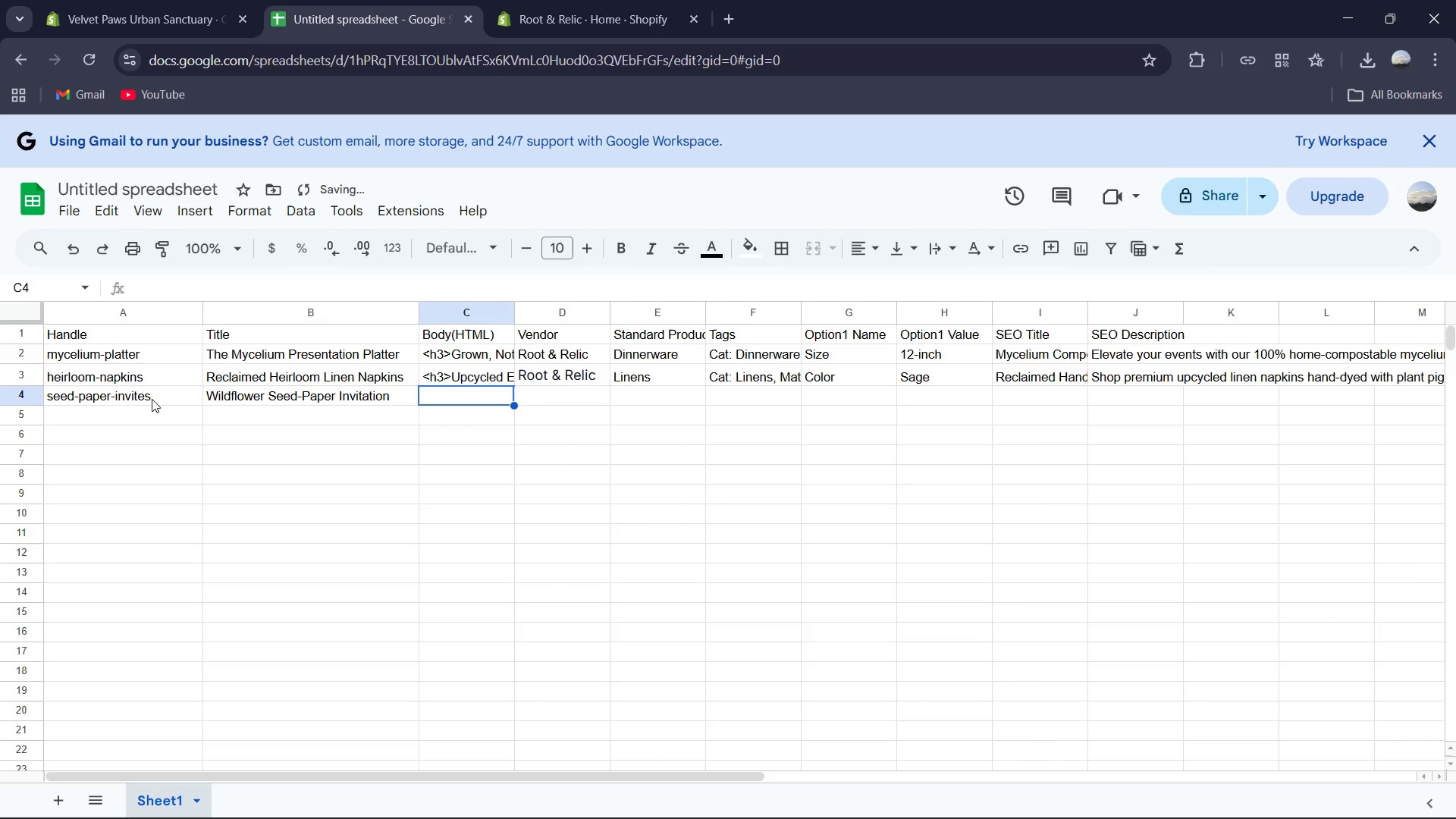 
type(<h3>)
 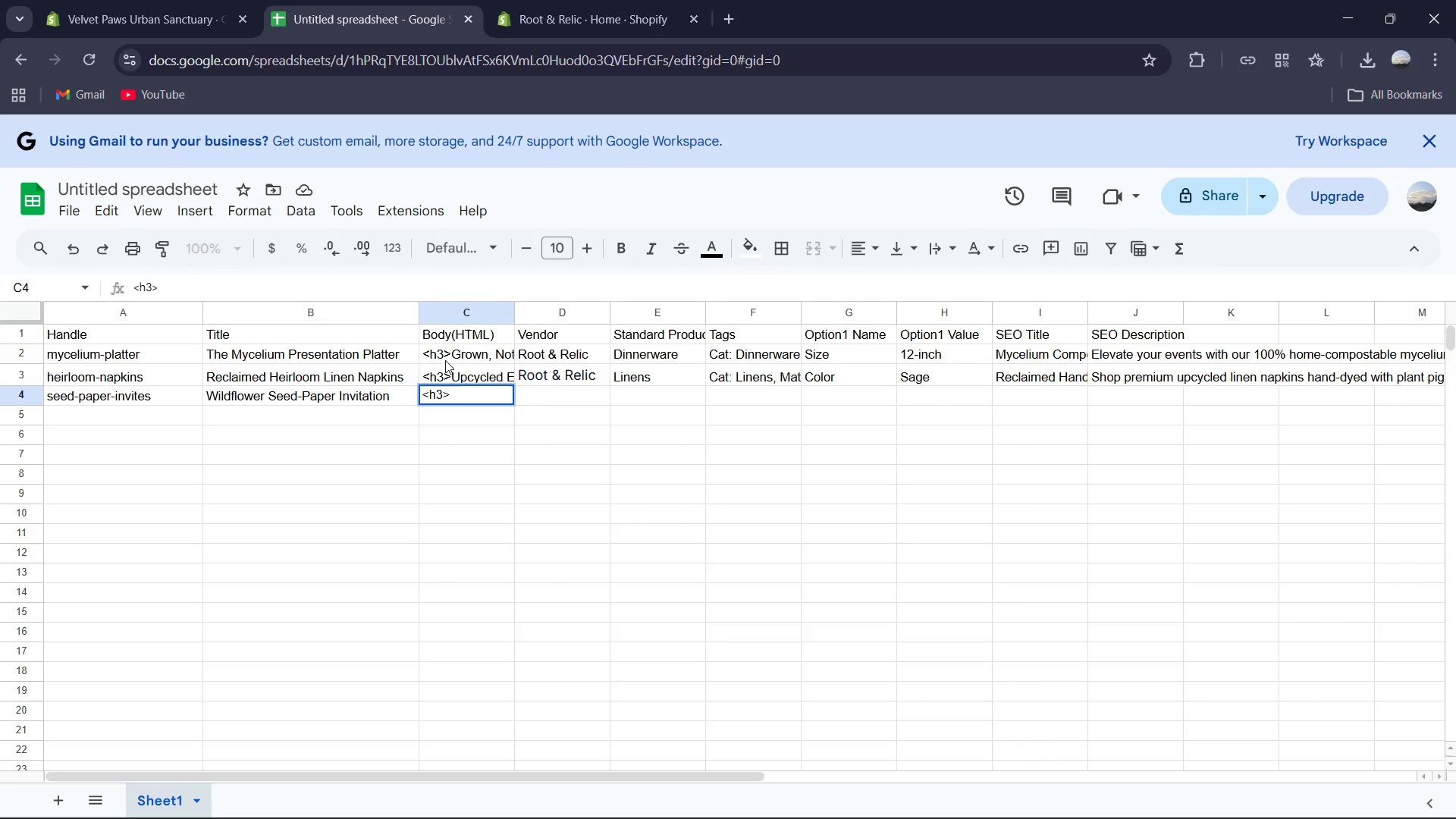 
left_click([460, 372])
 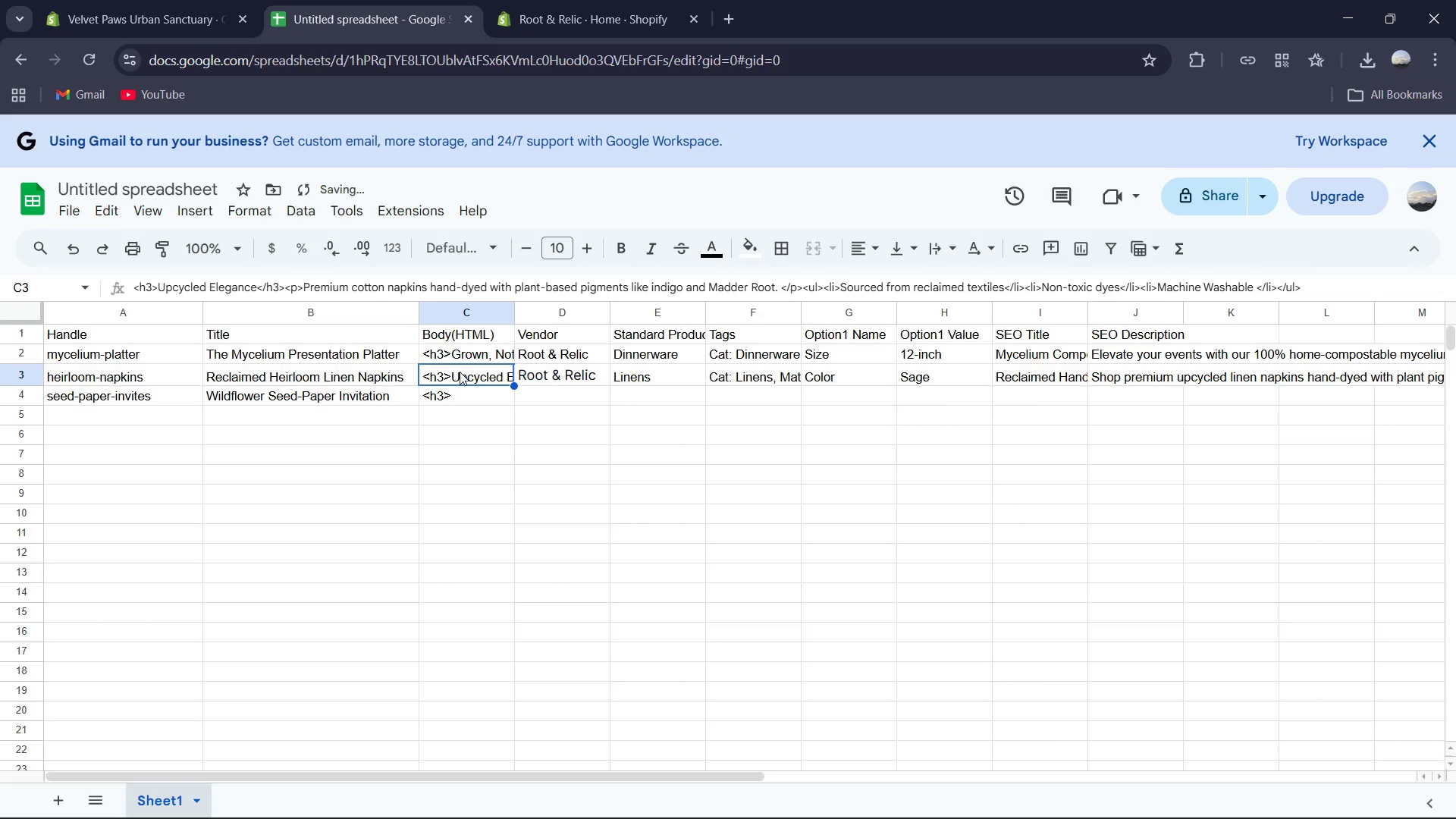 
double_click([460, 372])
 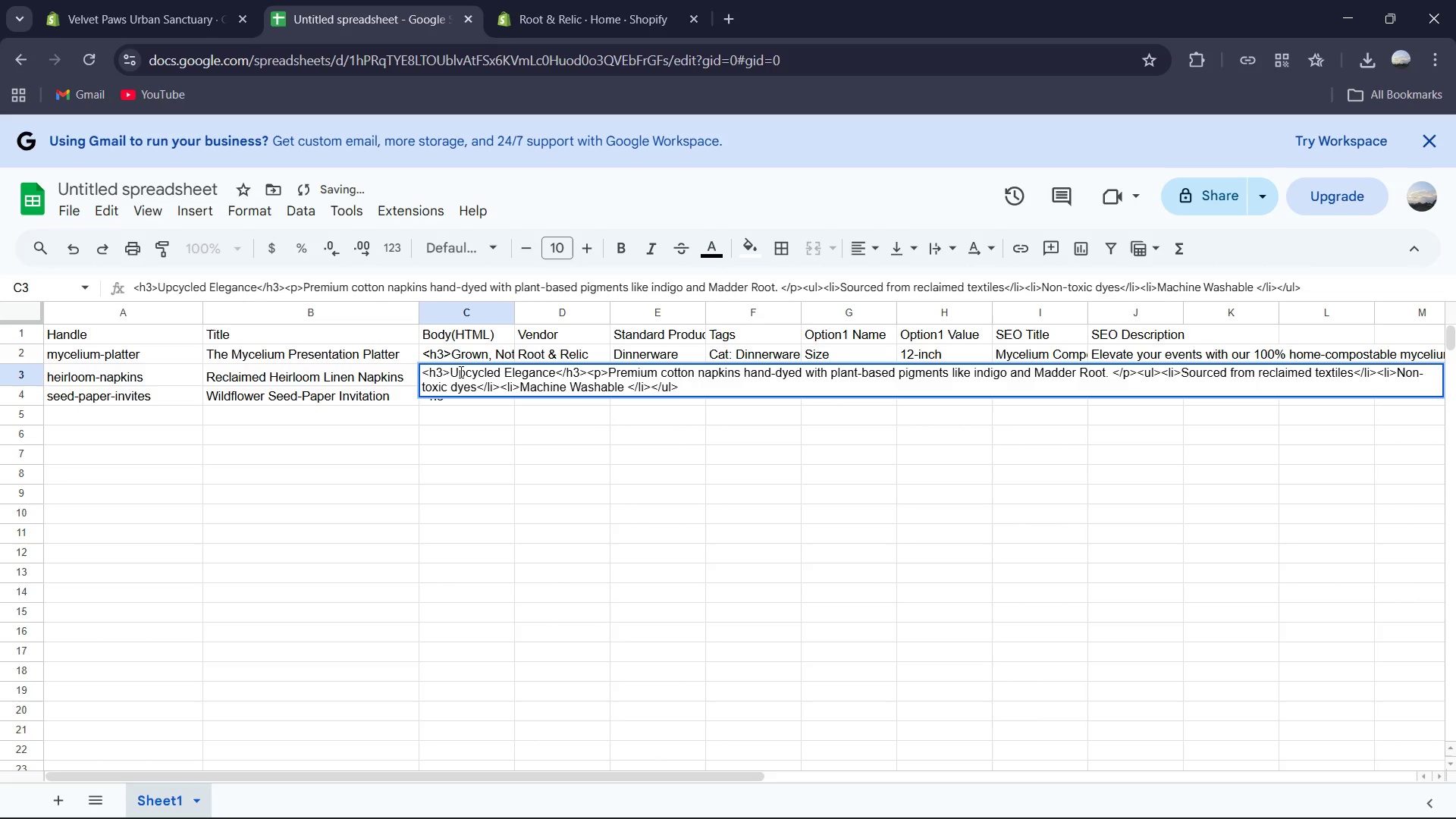 
key(Control+A)
 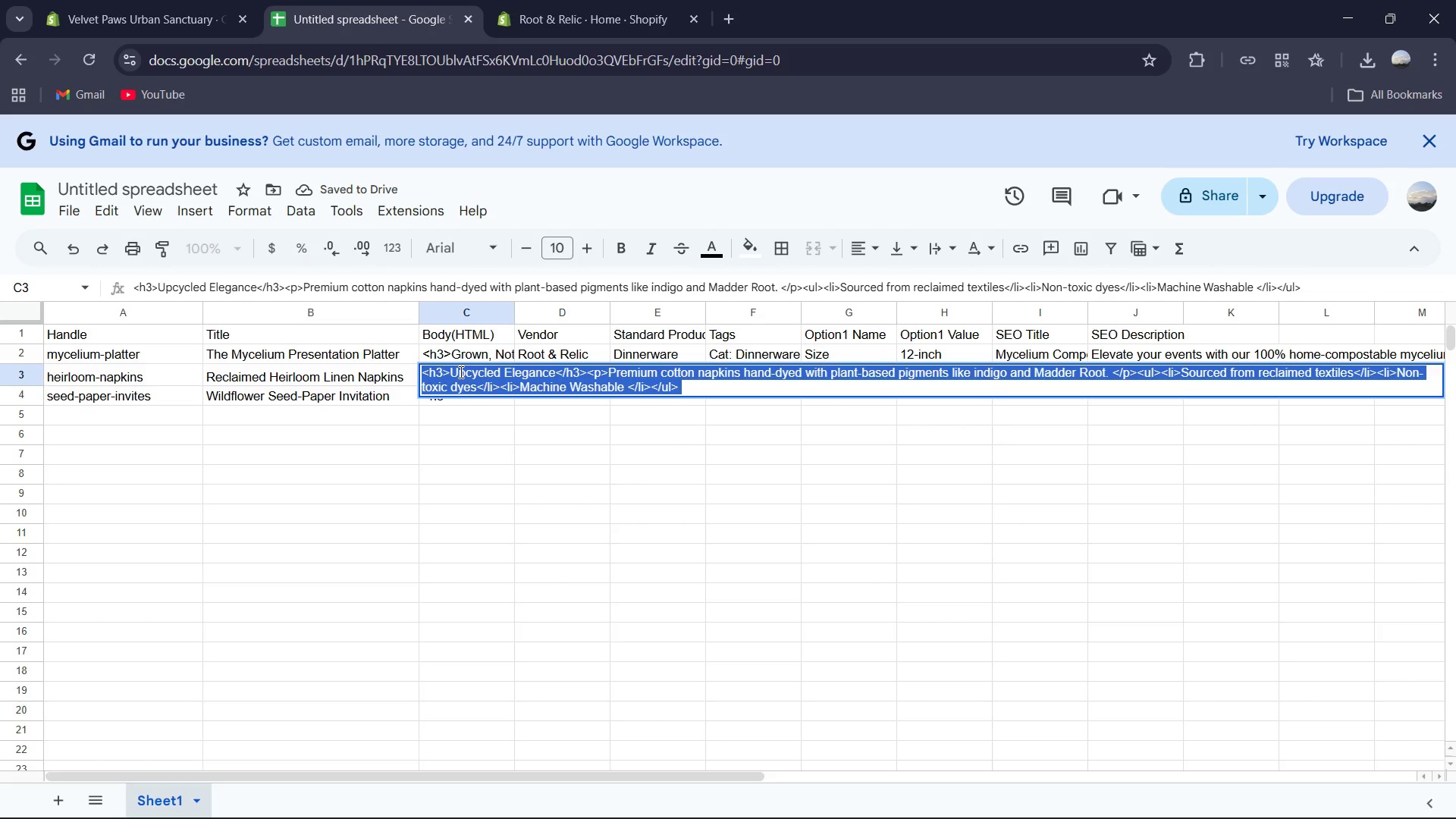 
key(Control+C)
 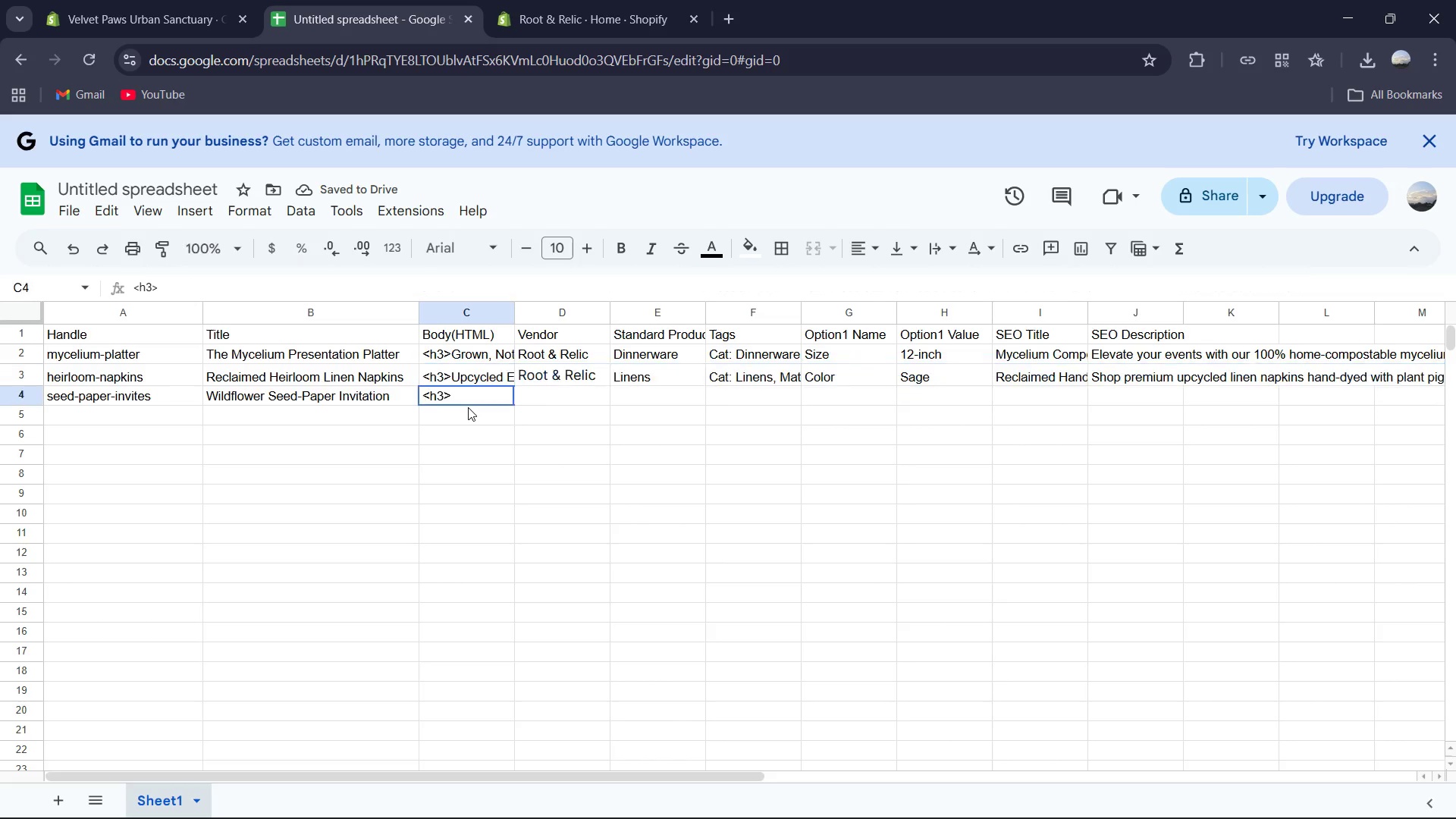 
left_click([468, 407])
 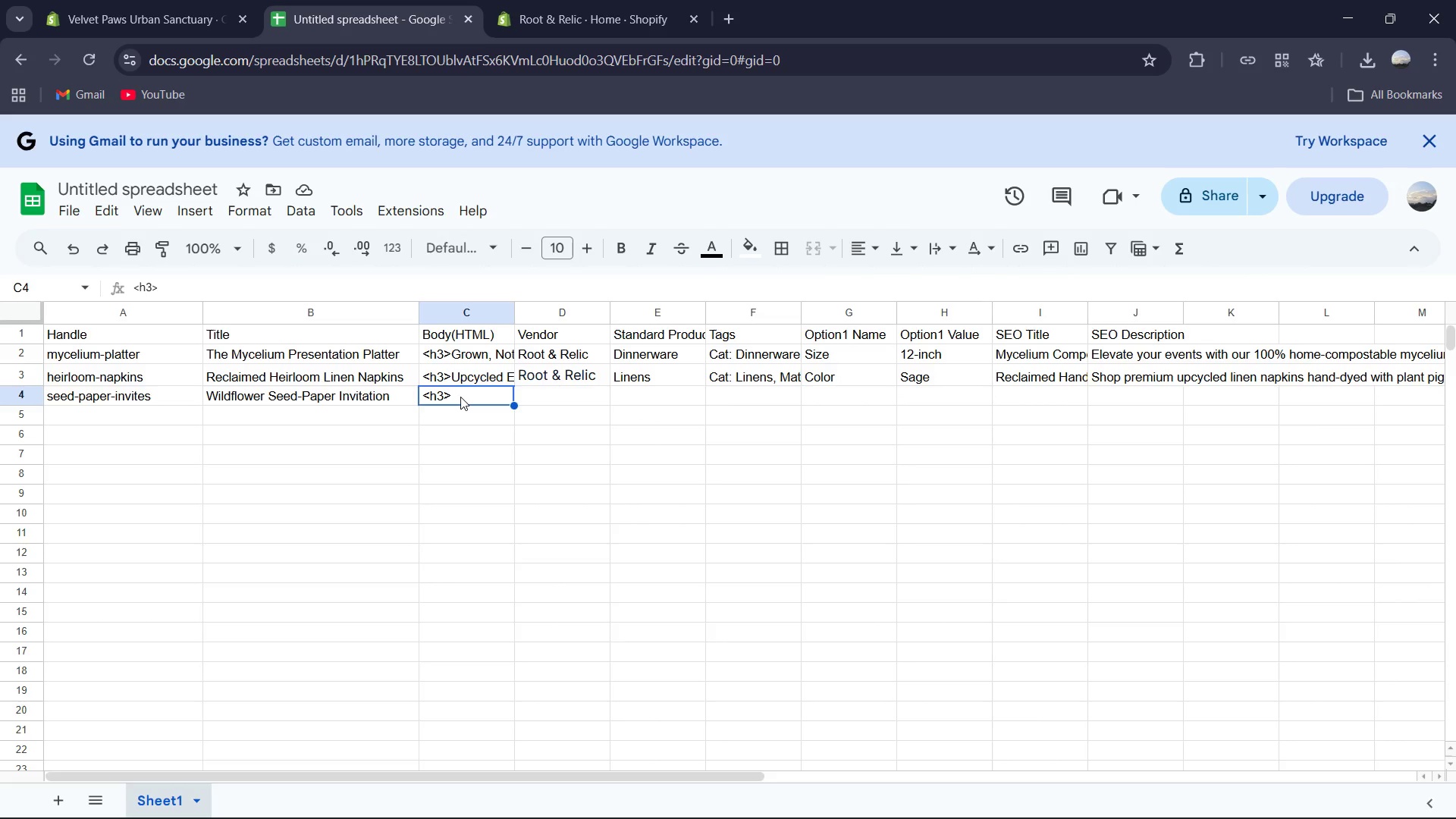 
left_click([460, 397])
 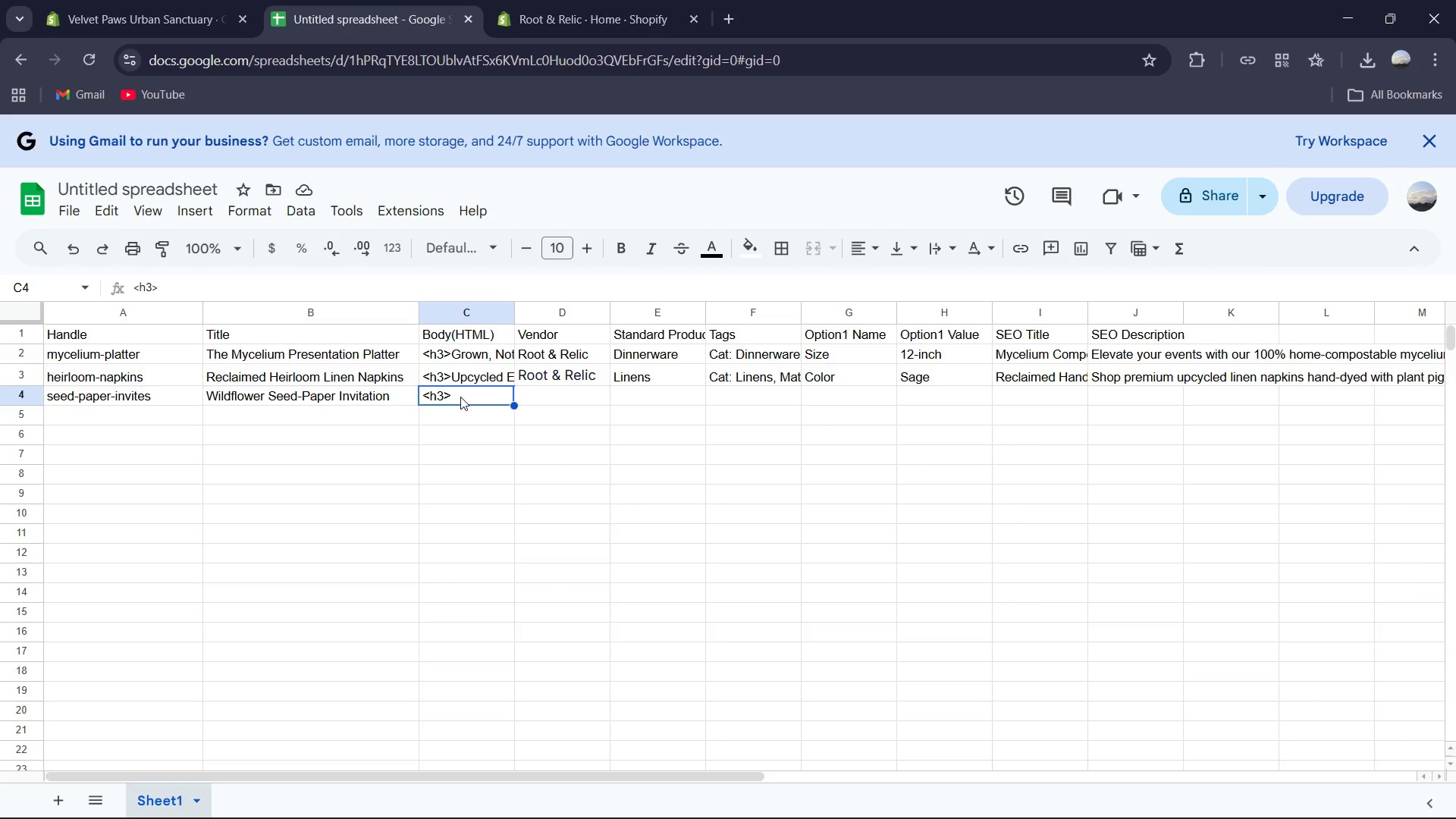 
double_click([460, 397])
 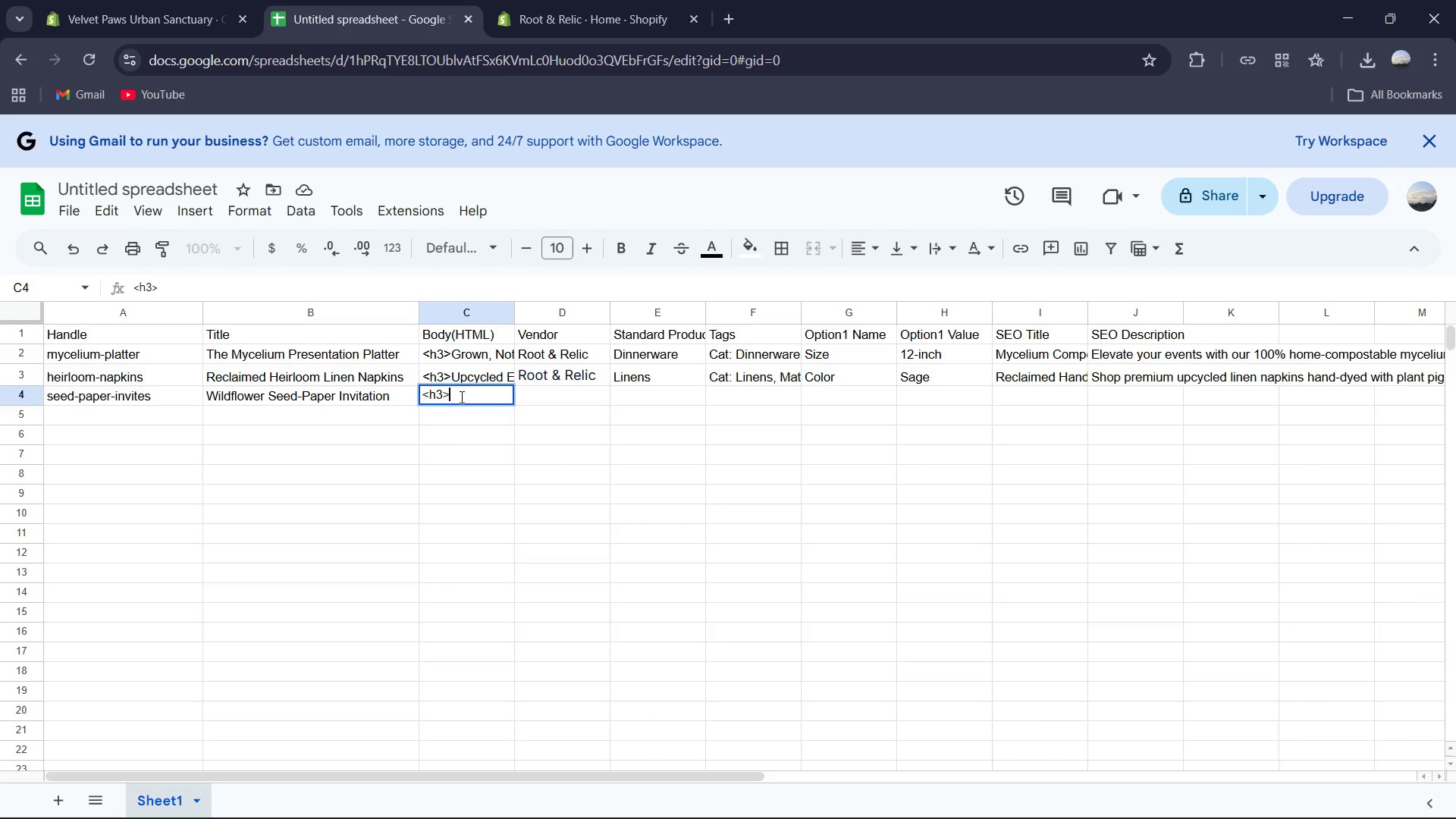 
type( Invitations that blo)
key(Backspace)
key(Backspace)
key(Backspace)
type(Bloom<h3>)
 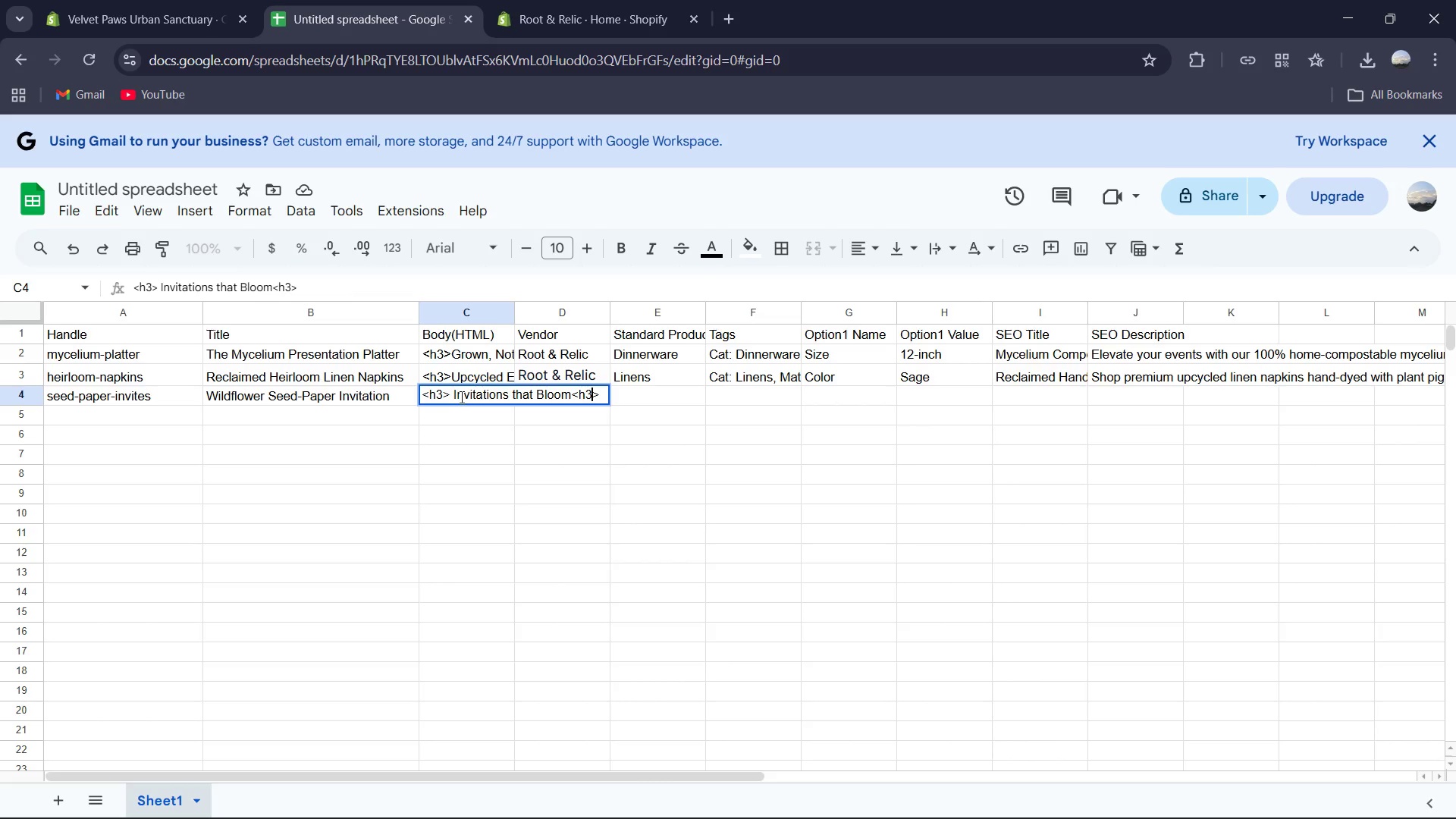 
key(ArrowLeft)
 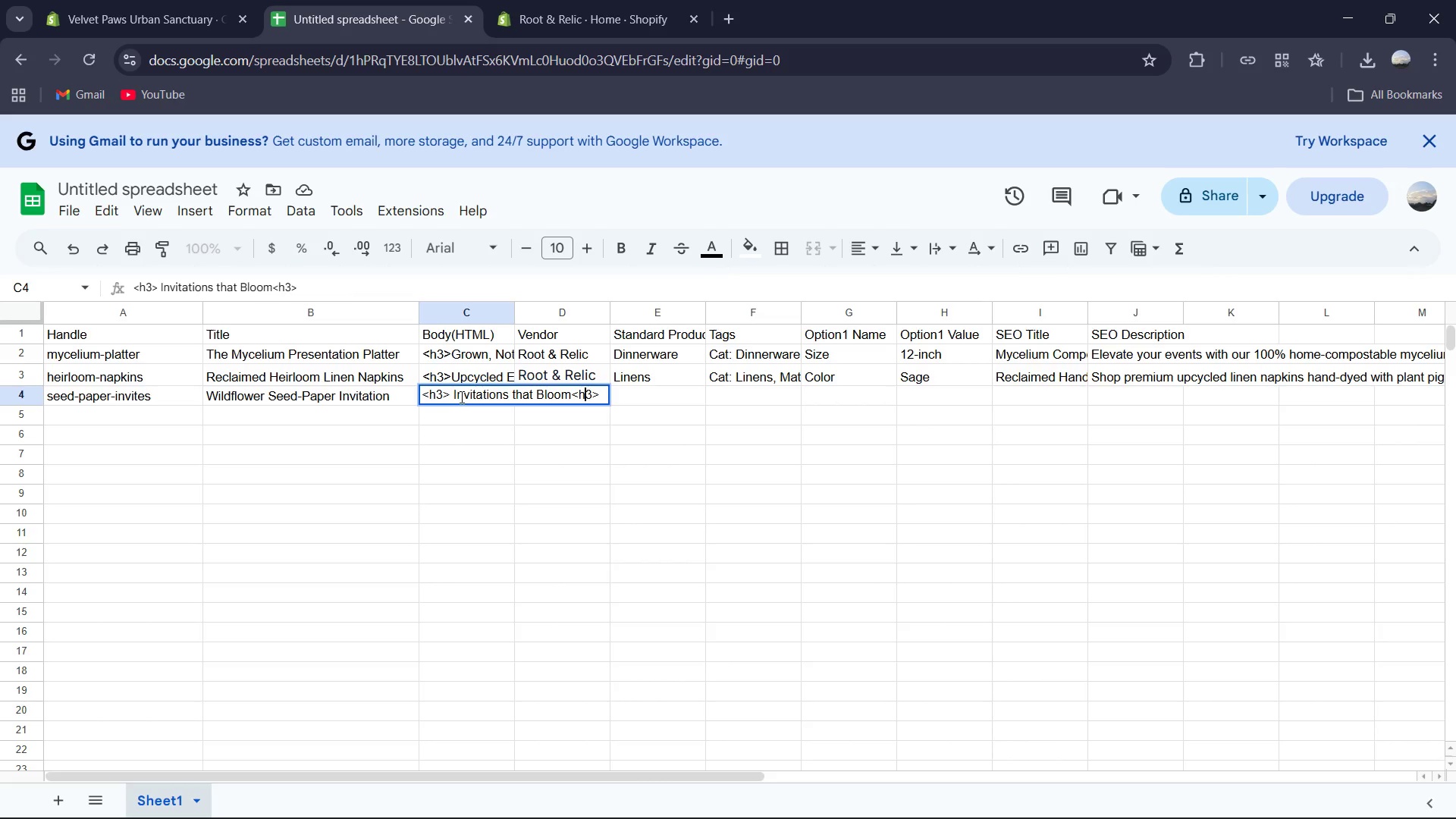 
key(ArrowLeft)
 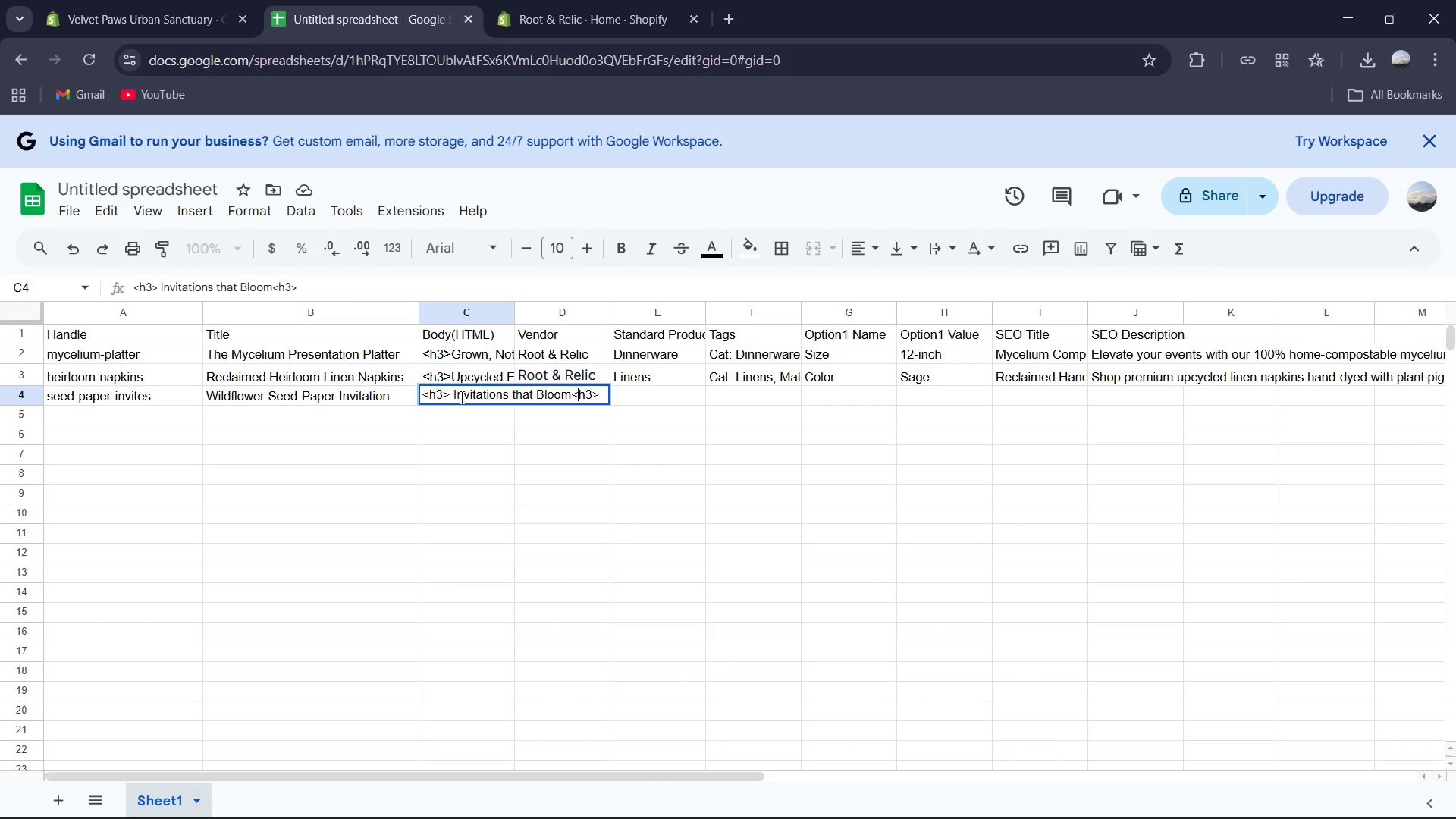 
key(ArrowLeft)
 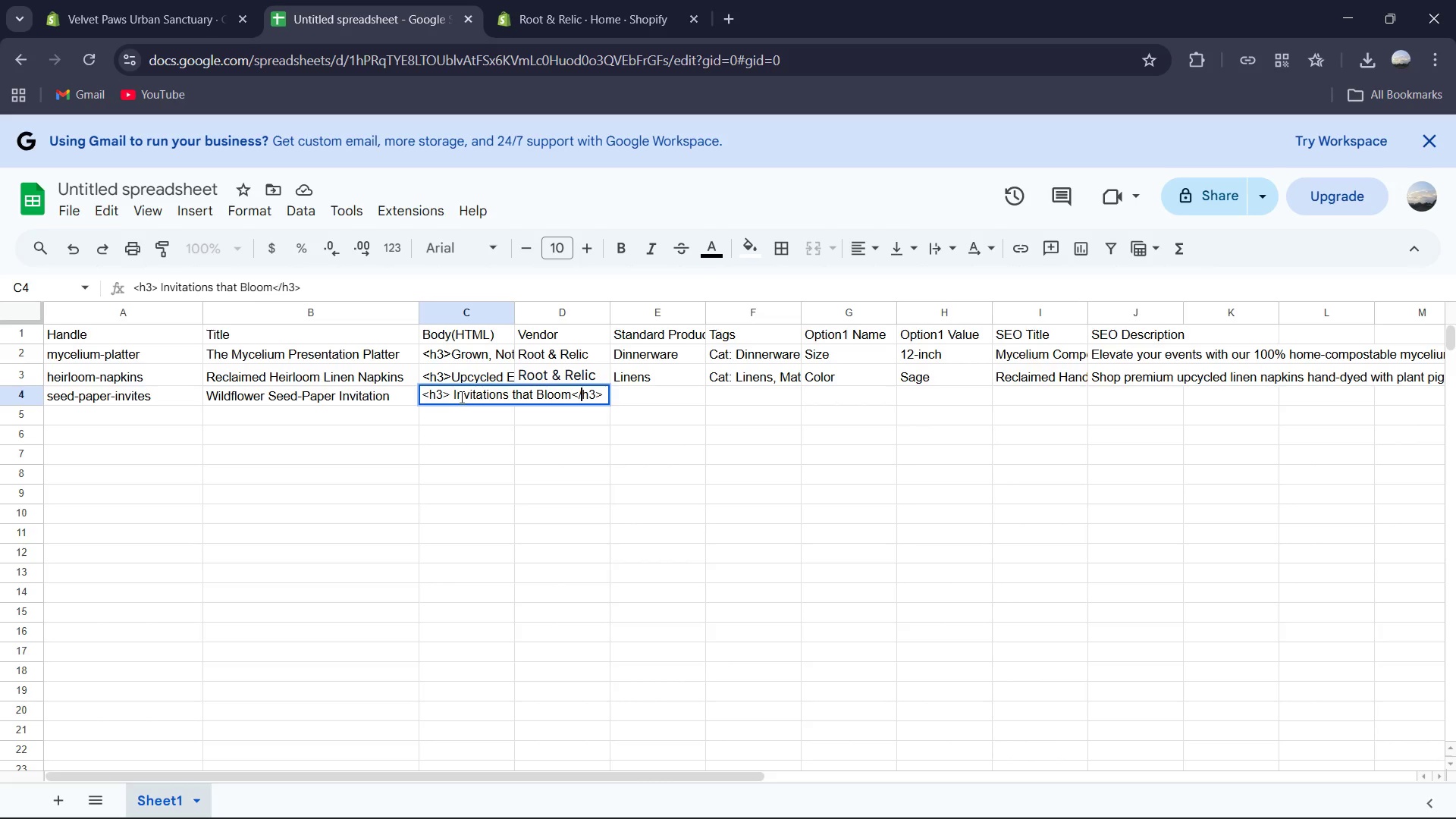 
key(Slash)
 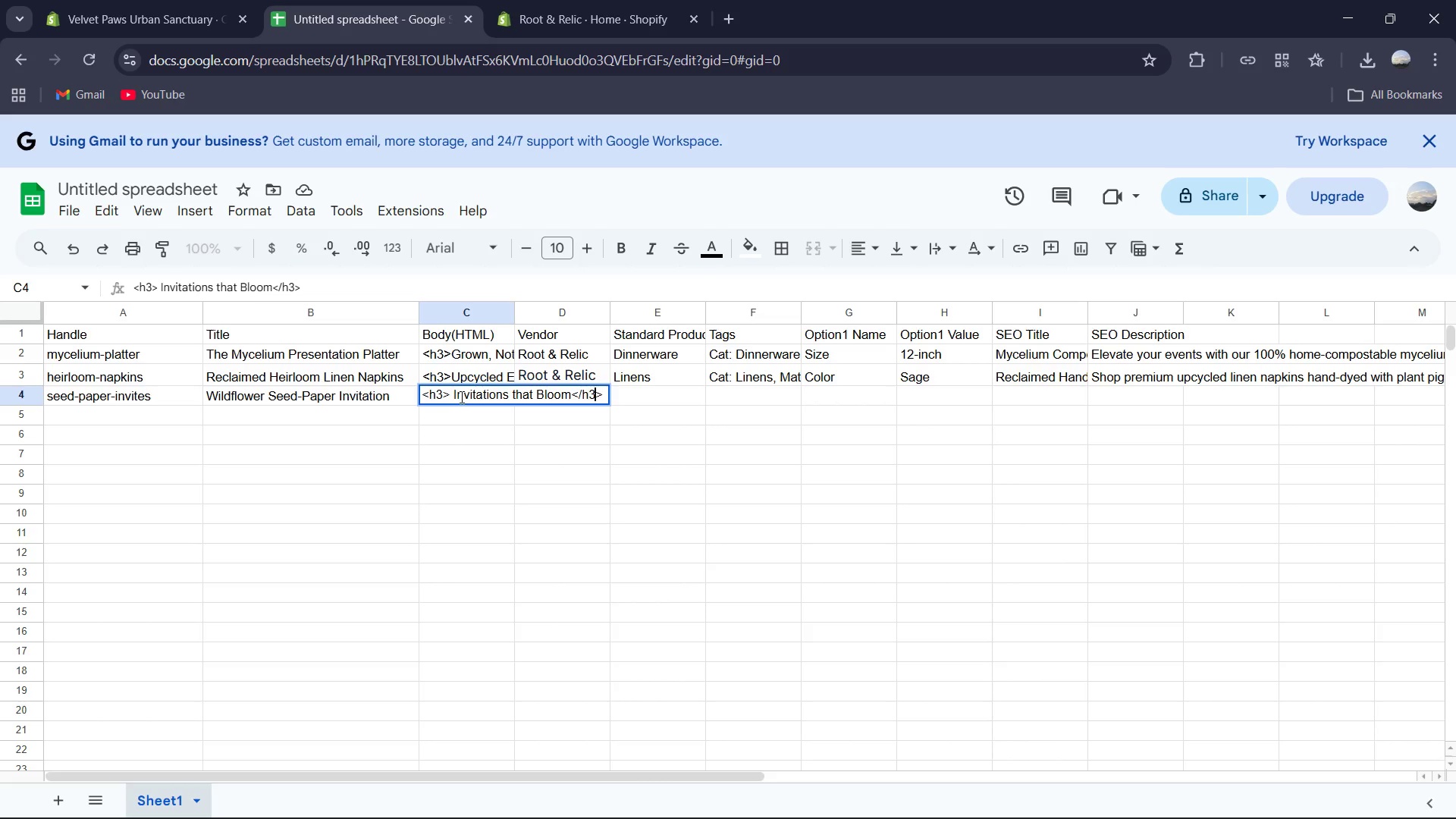 
key(ArrowRight)
 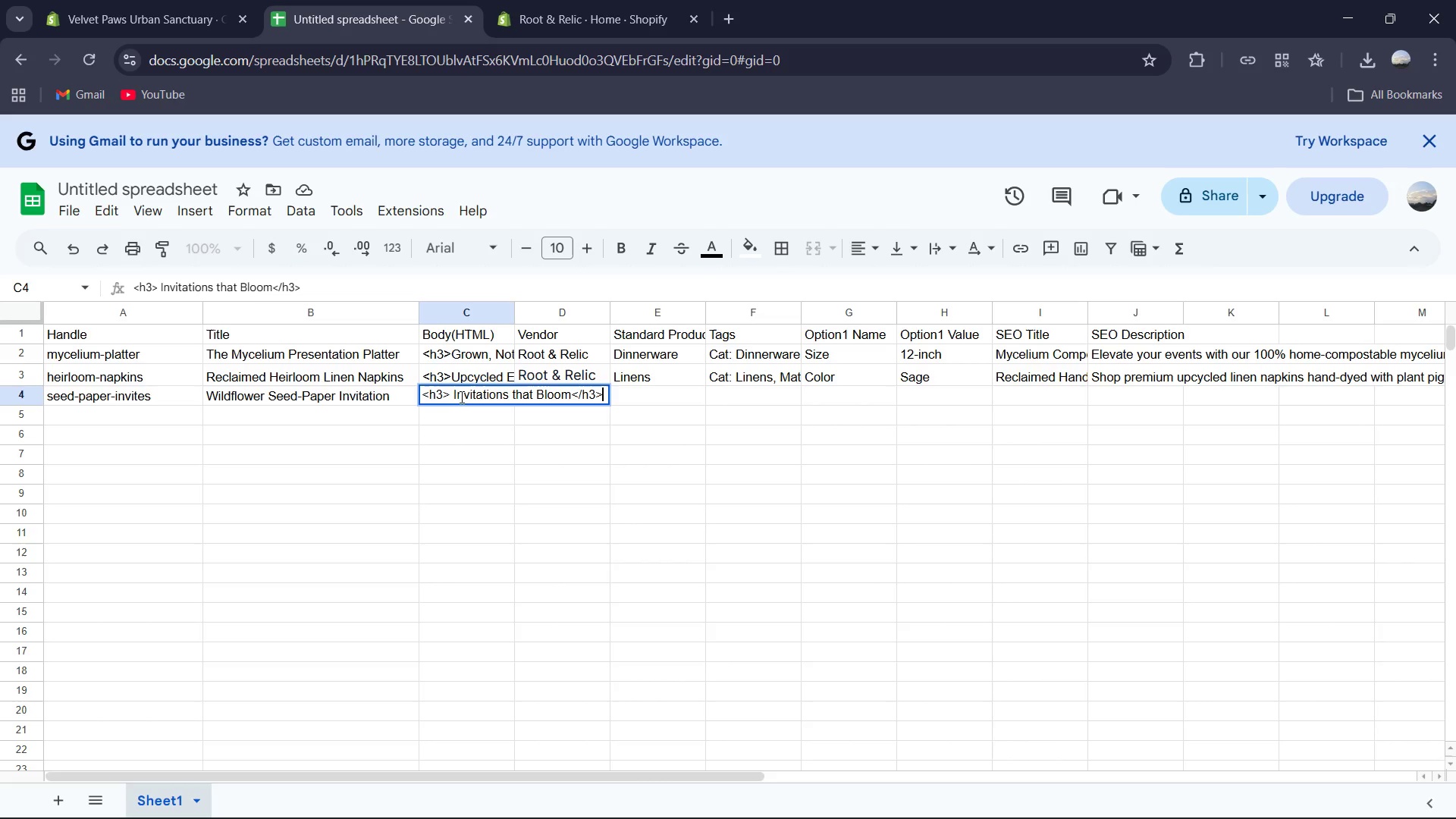 
key(ArrowRight)
 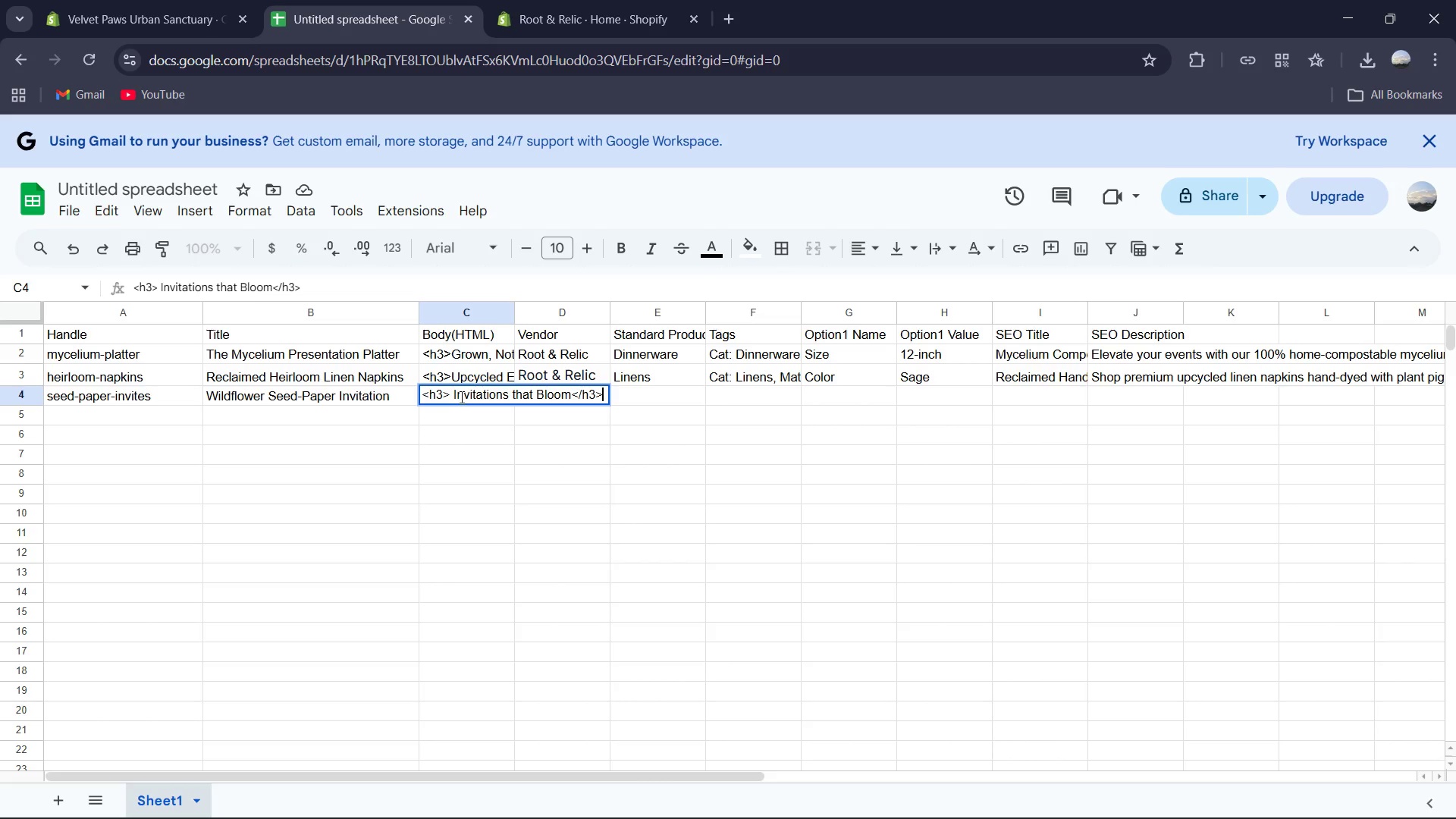 
key(ArrowRight)
 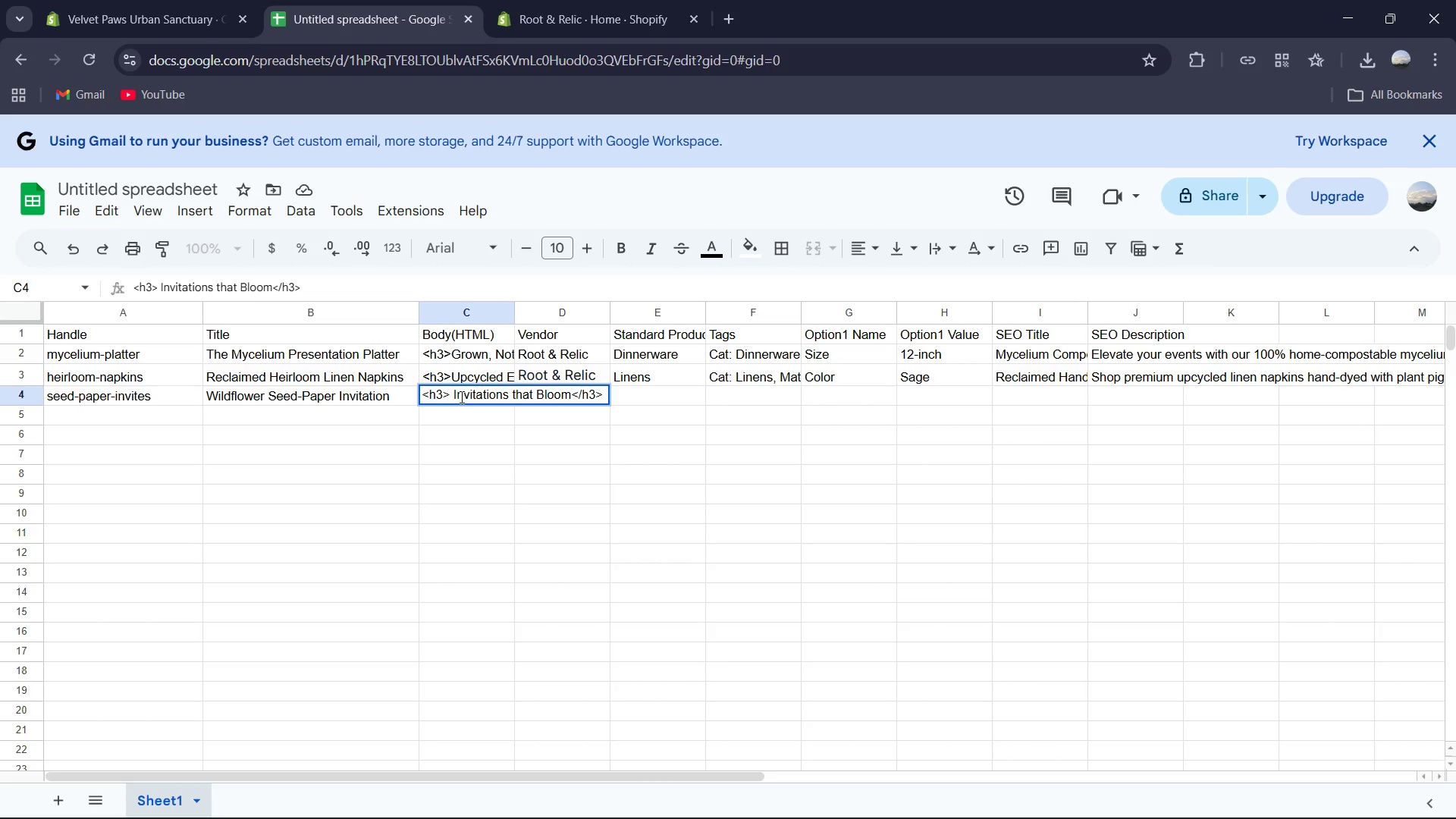 
type(<p> Re)
key(Backspace)
key(Backspace)
type(Recycled paper embeded with non invasive wildflower seeds )
key(Backspace)
type(. Give your gustes a gift that gro)
key(Backspace)
type(ows,)
key(Backspace)
type(.<p>)
 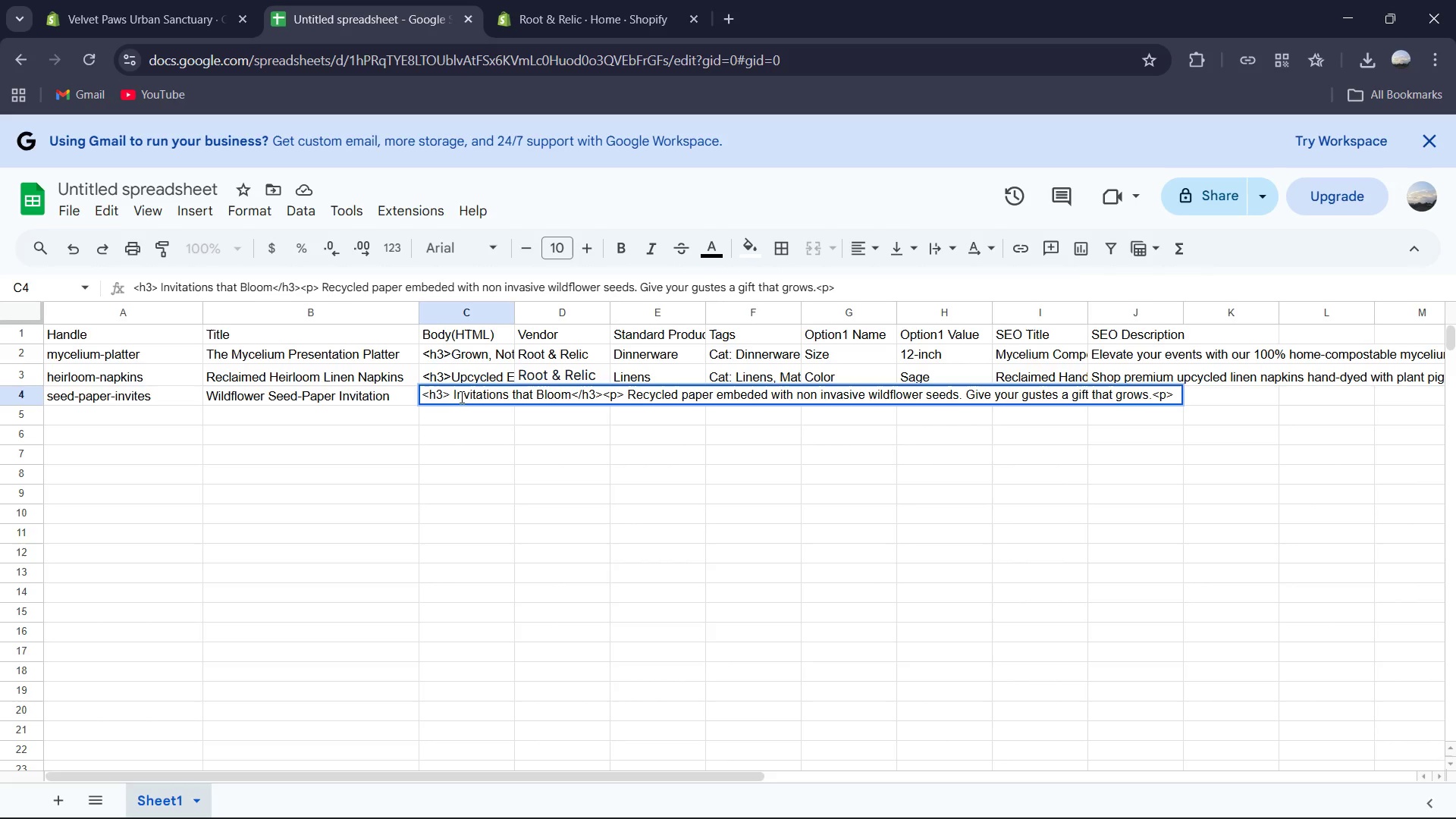 
key(ArrowLeft)
 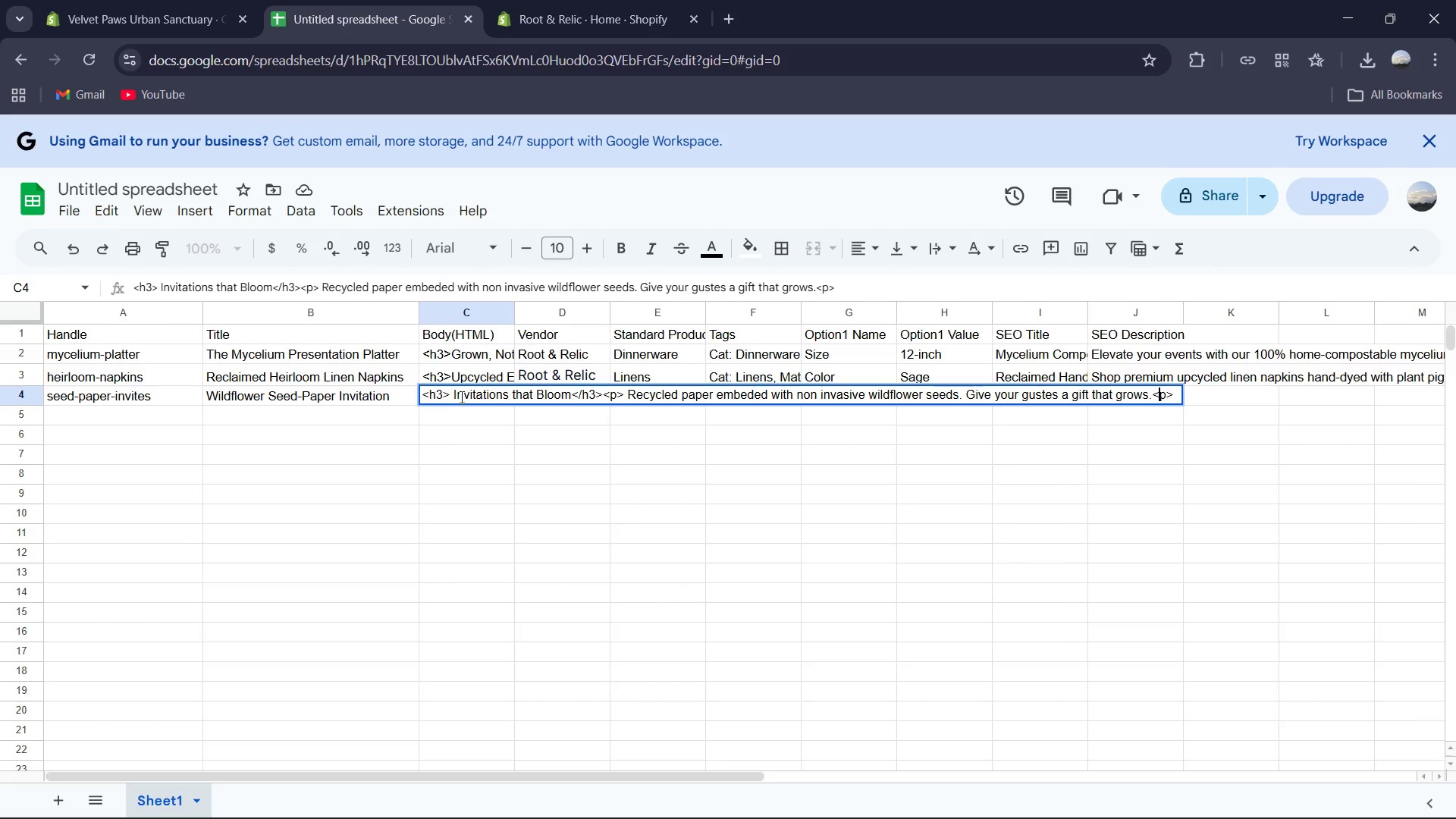 
key(ArrowLeft)
 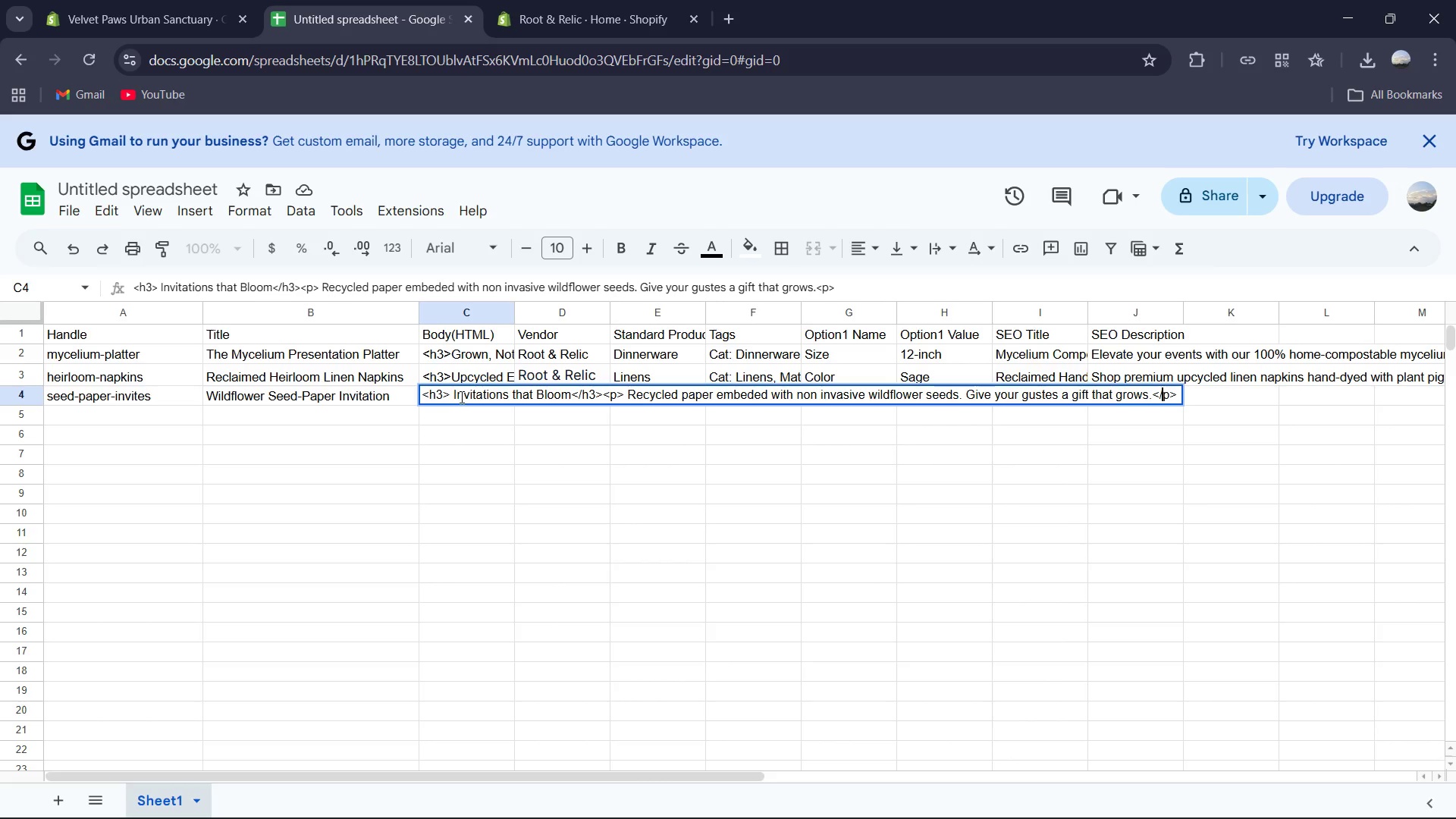 
key(Slash)
 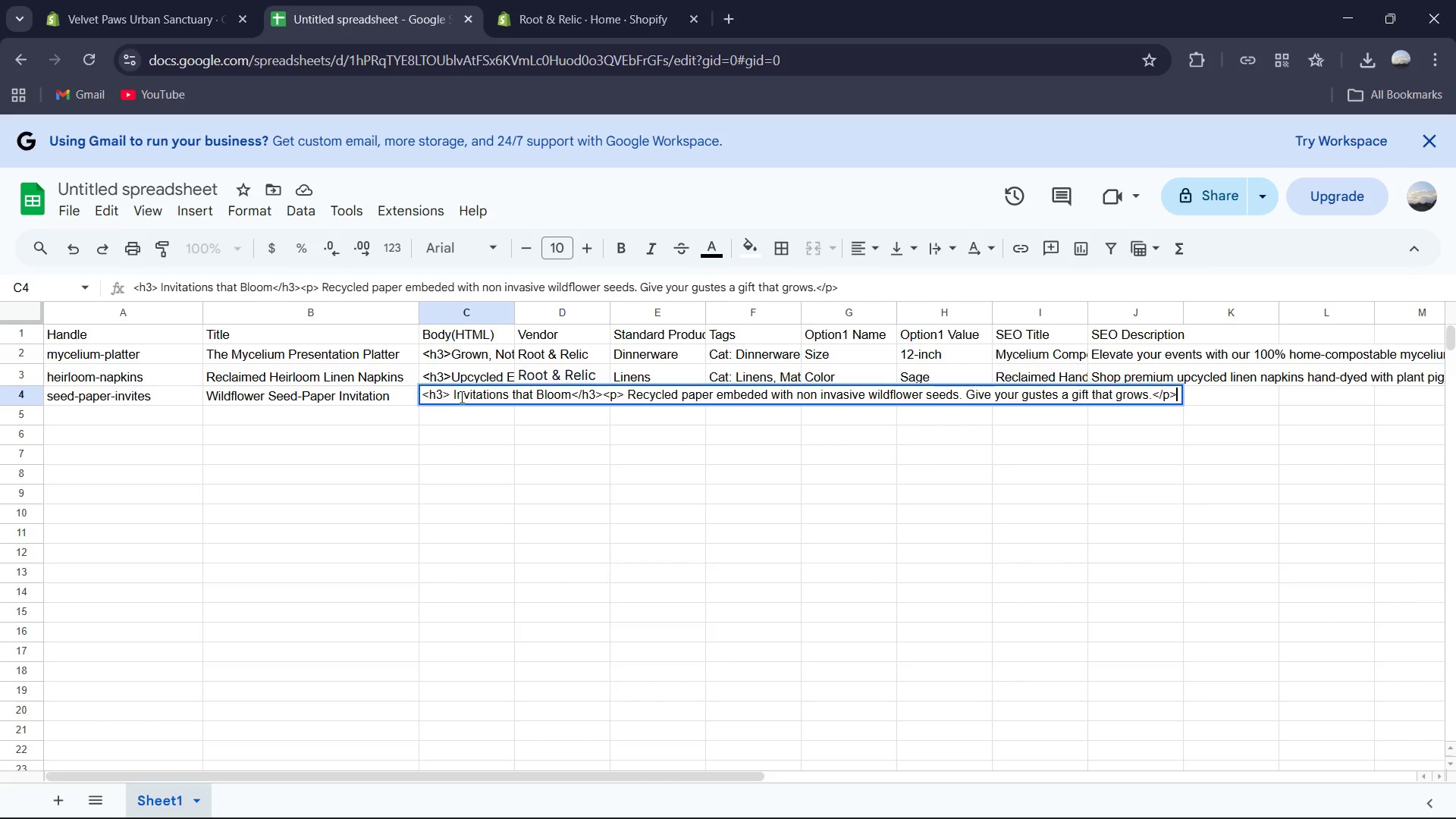 
key(ArrowDown)
 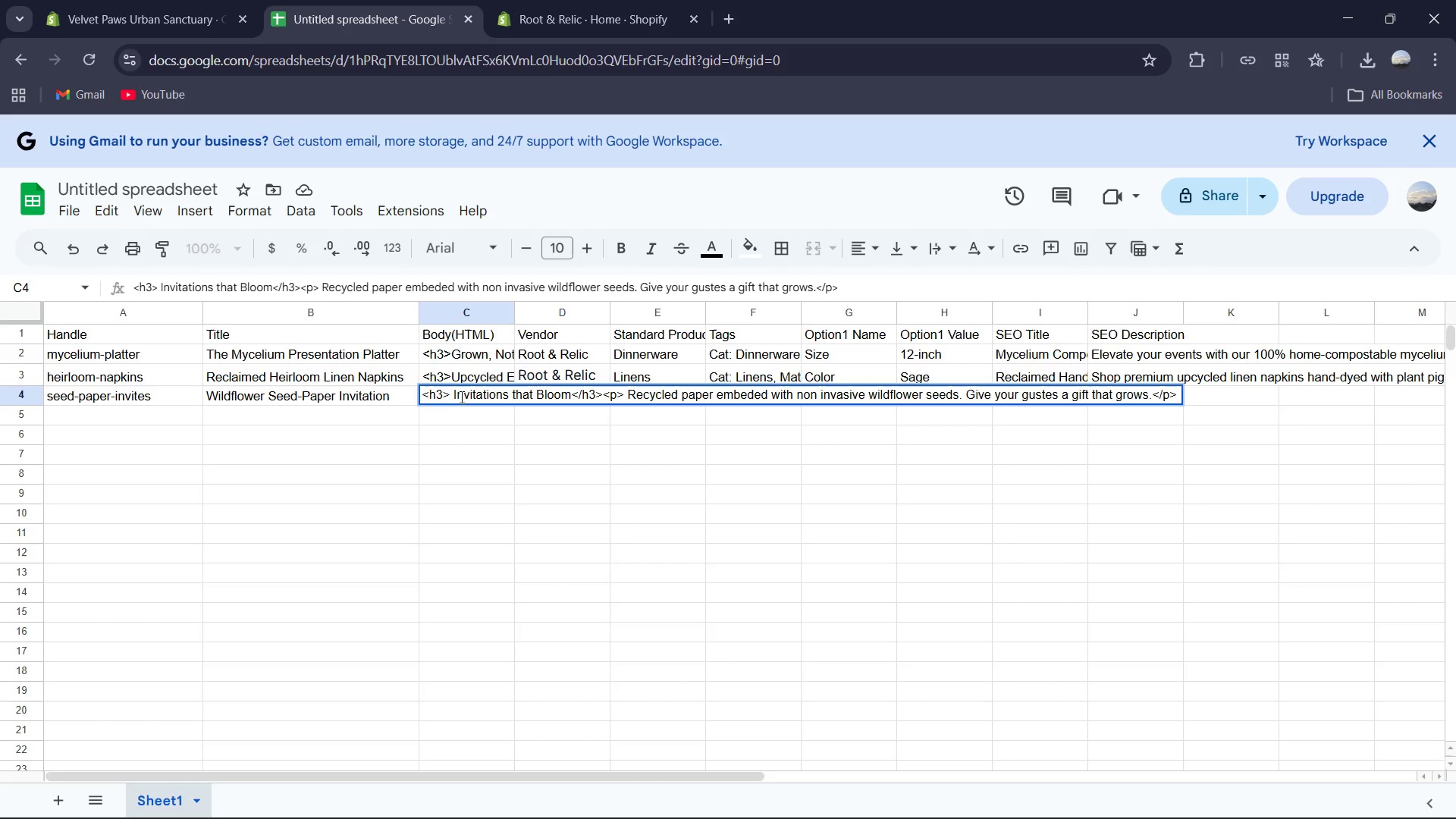 
type(<ul></ul>)
 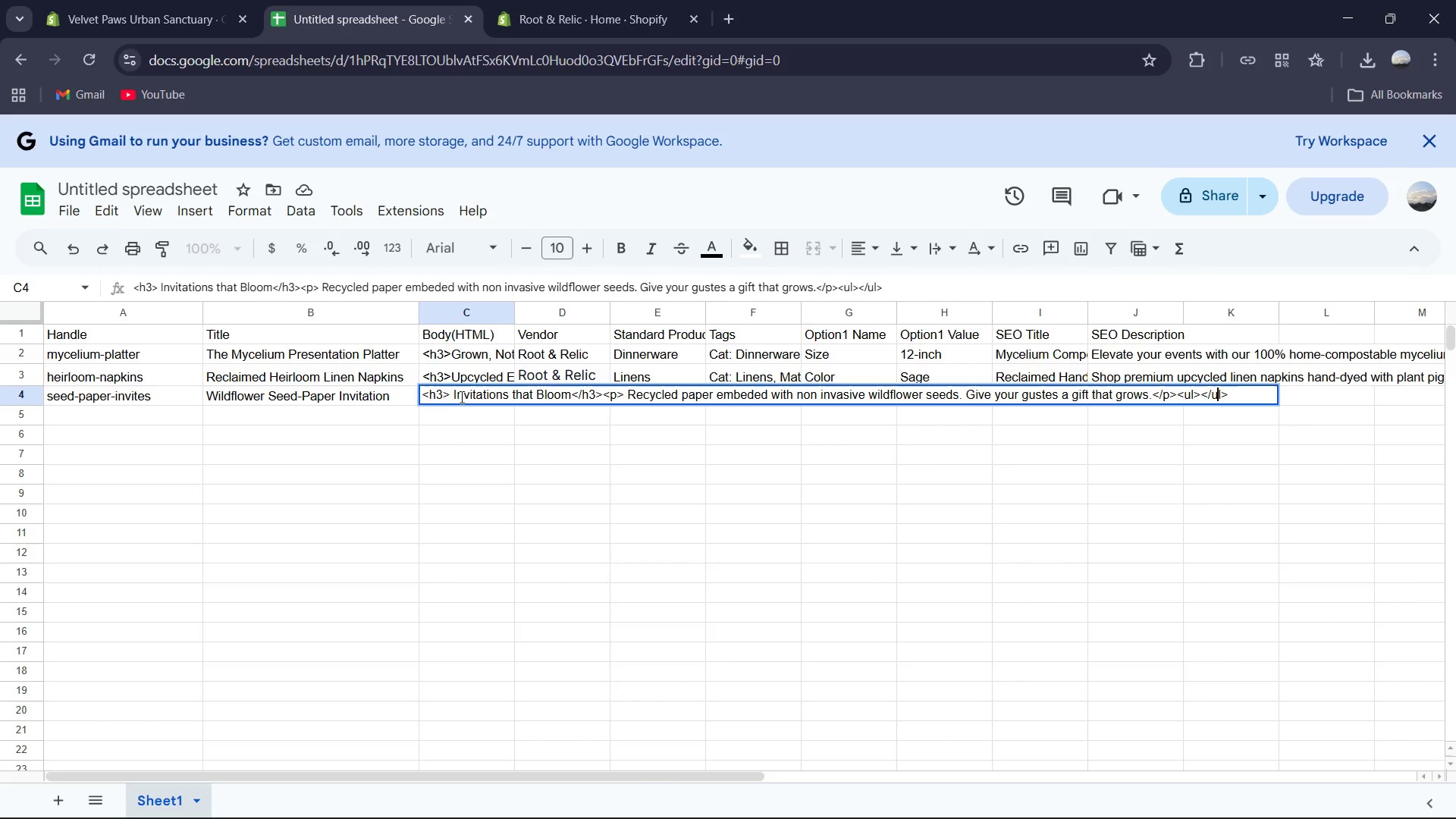 
 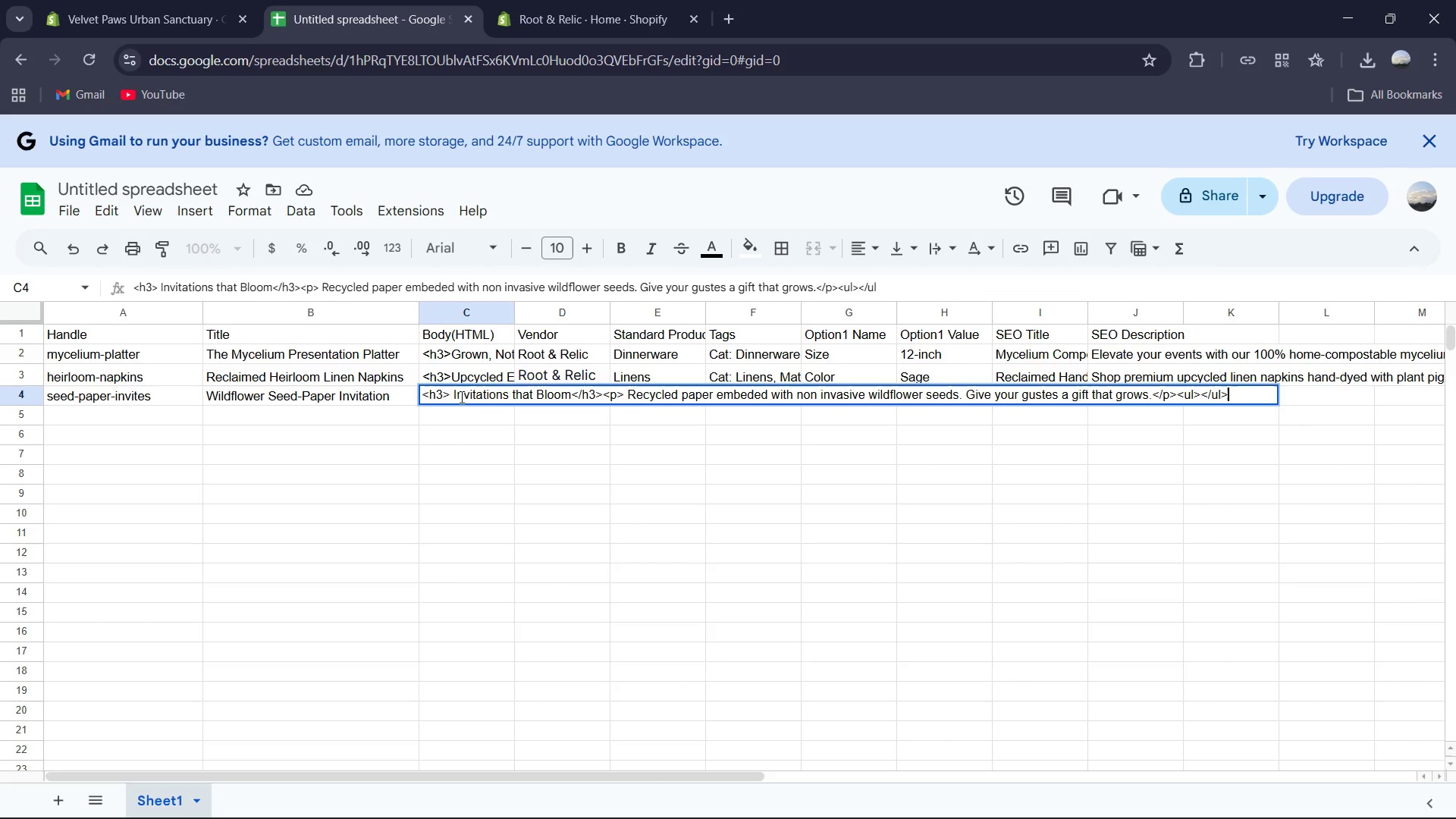 
key(ArrowLeft)
 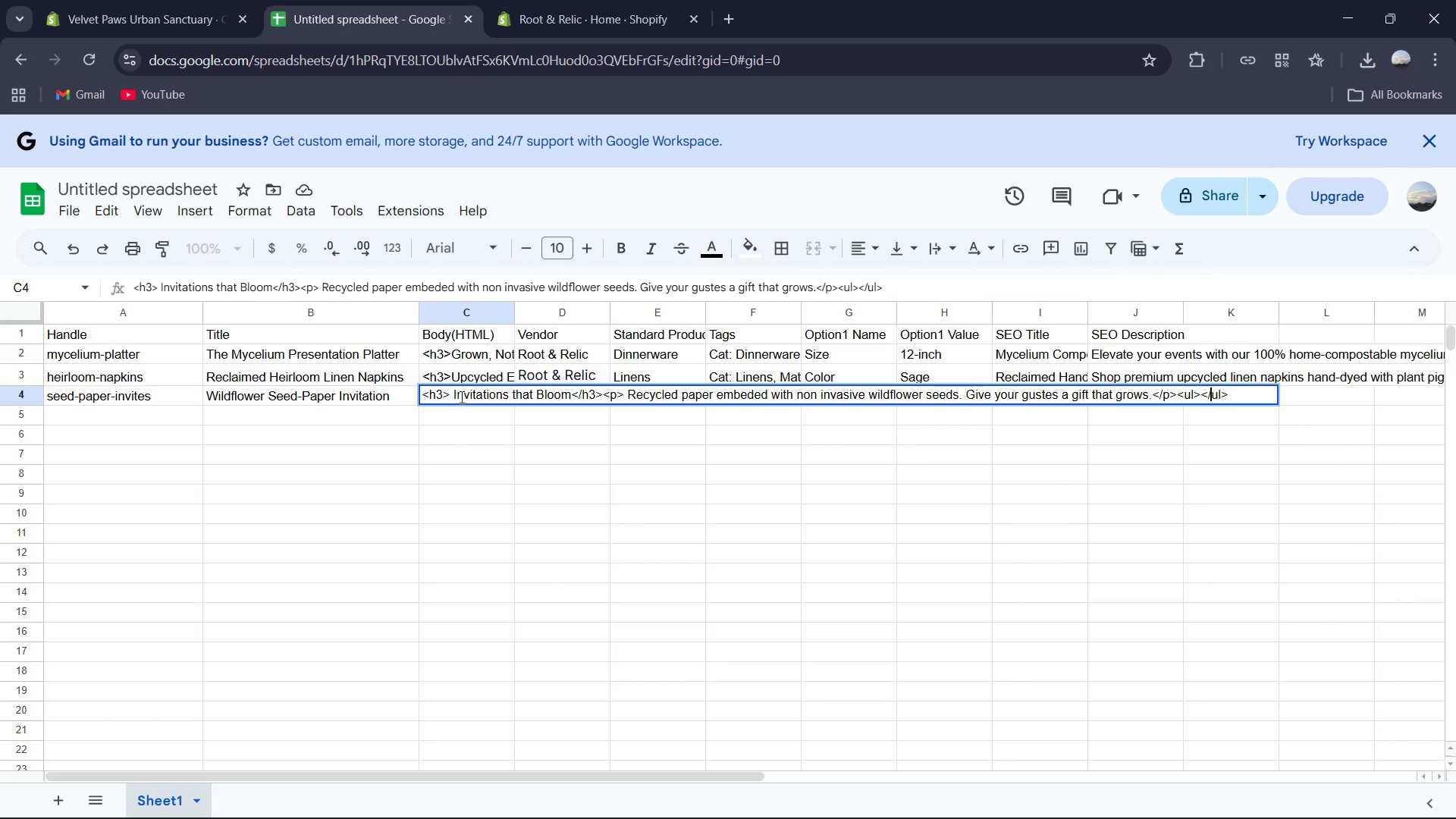 
key(ArrowLeft)
 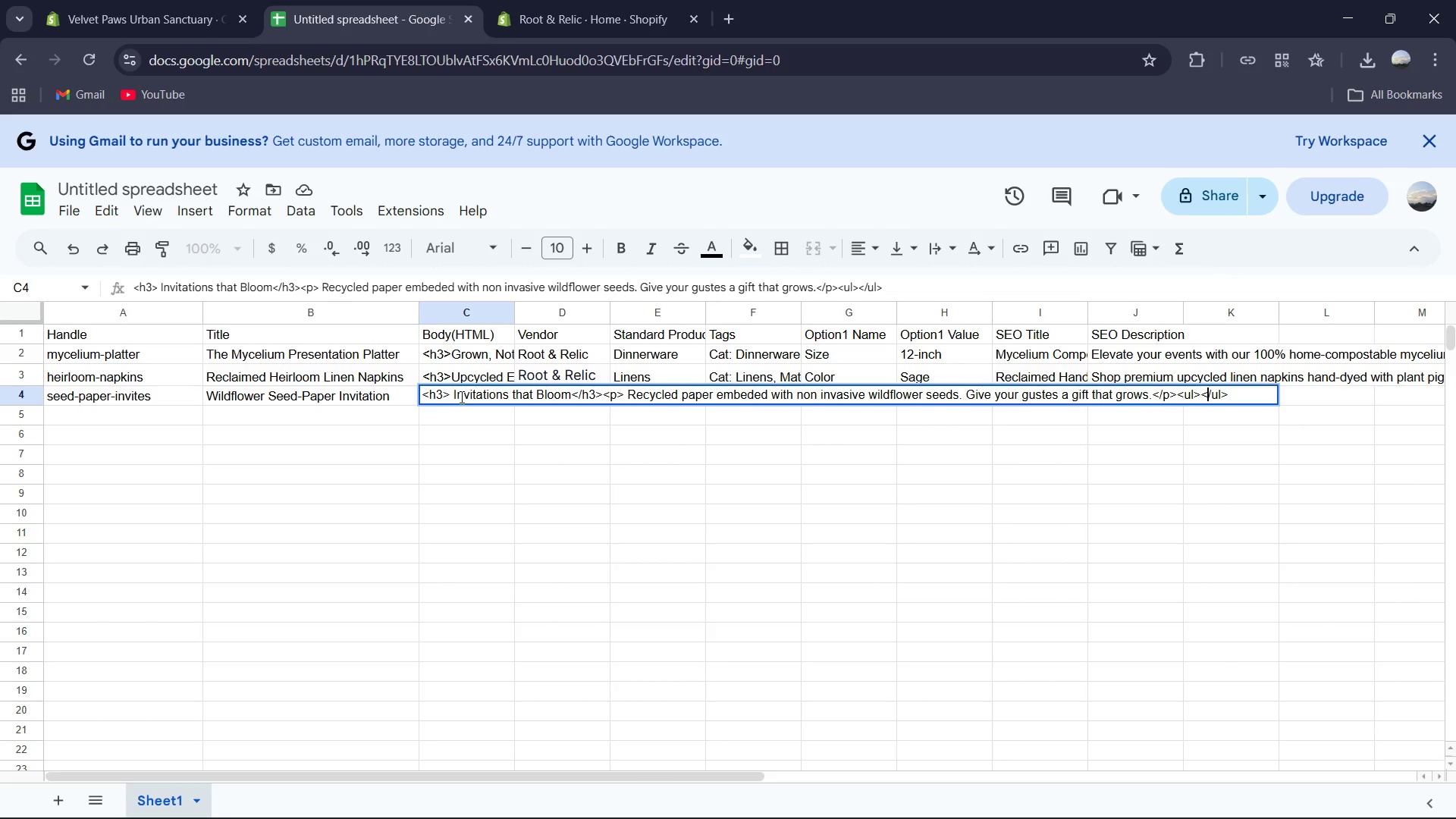 
key(ArrowLeft)
 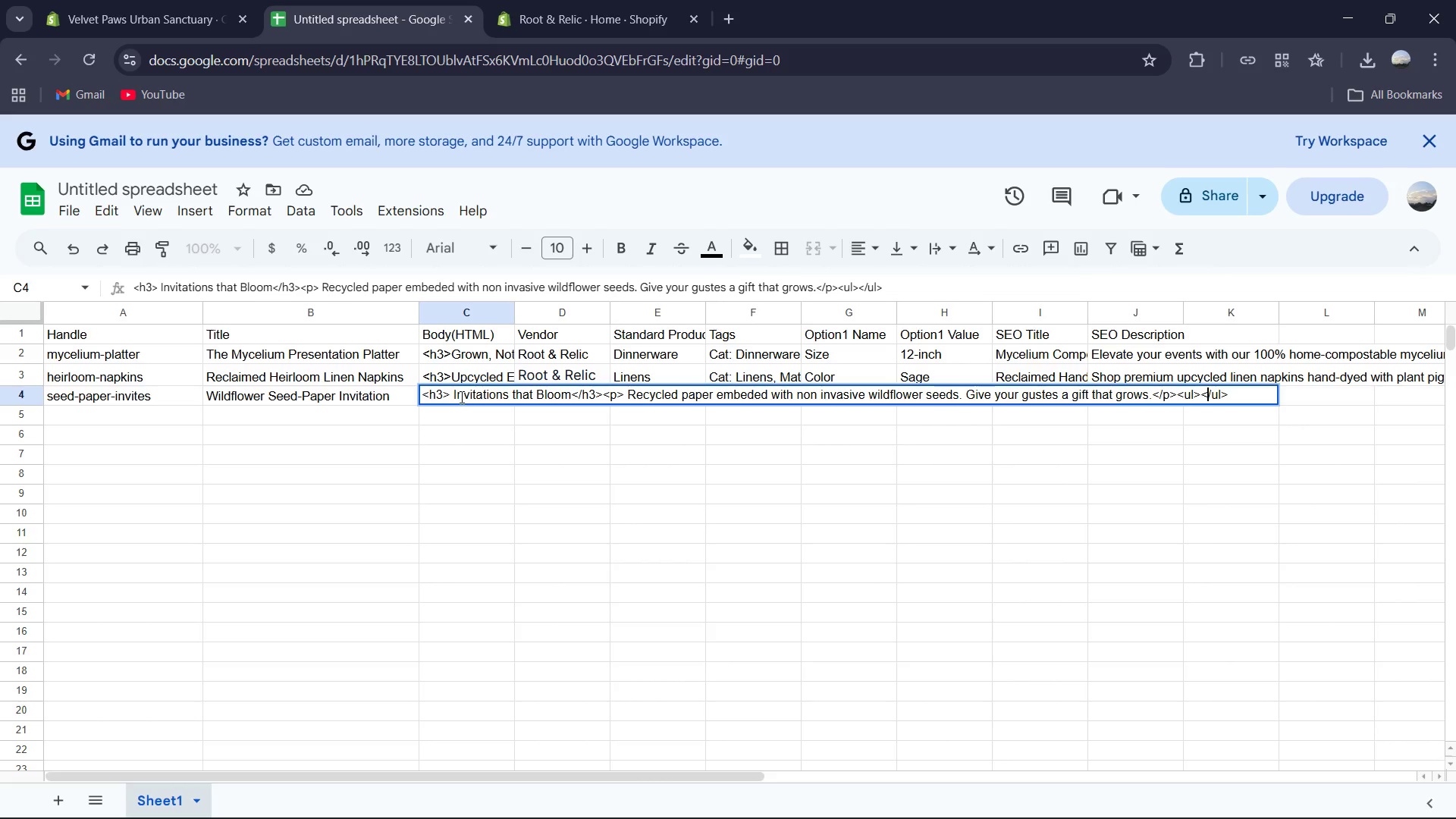 
key(ArrowLeft)
 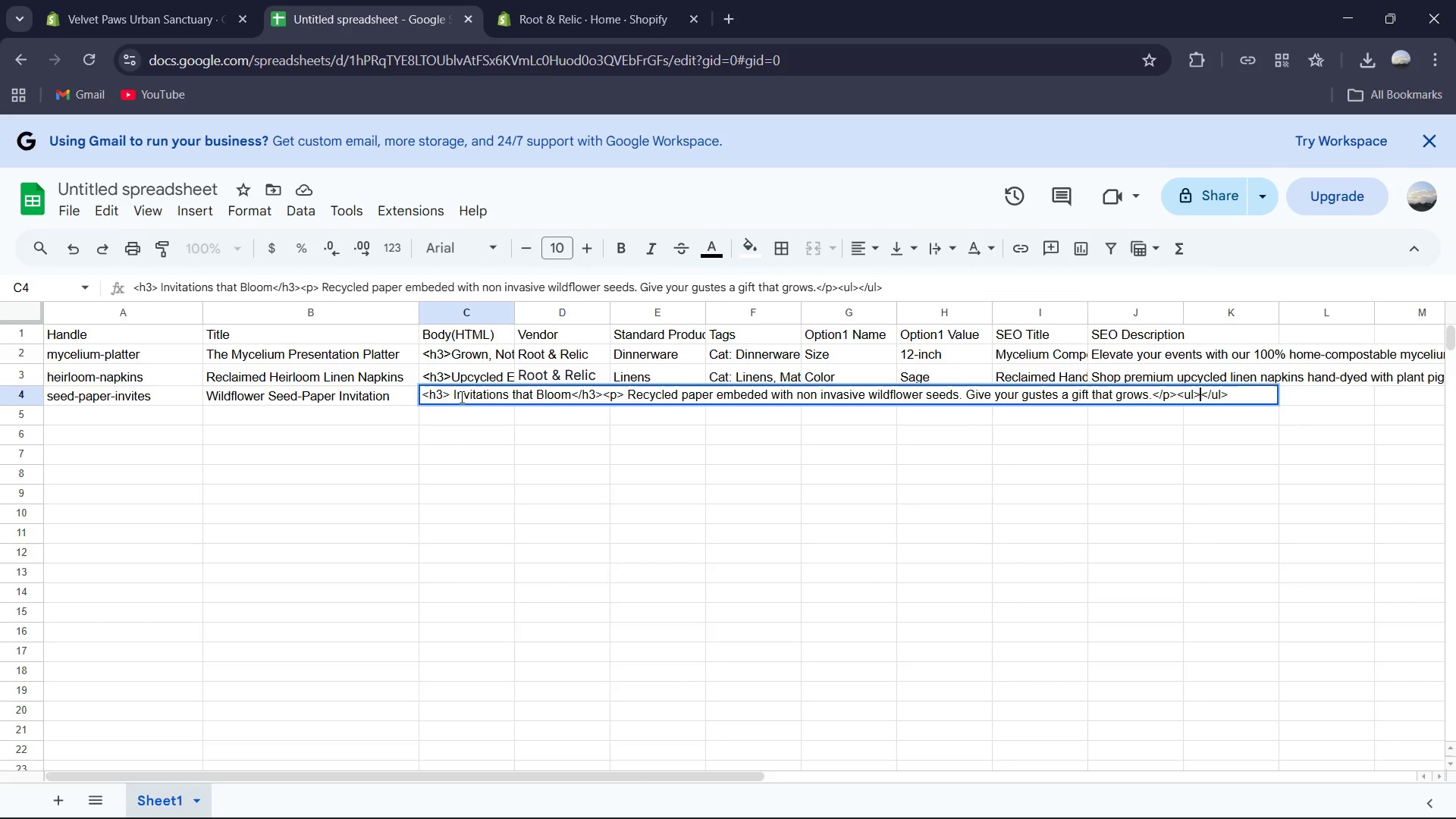 
key(ArrowLeft)
 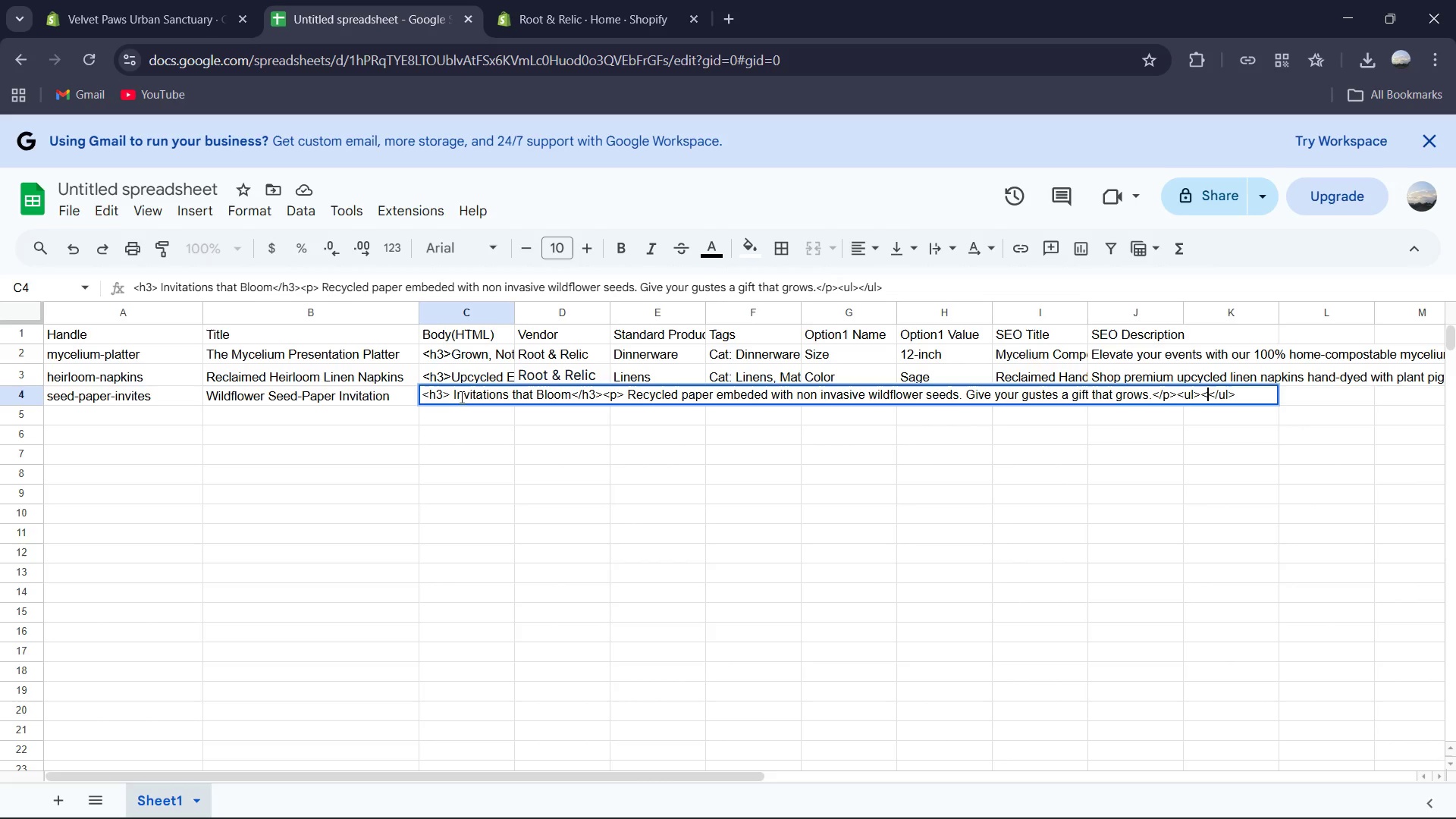 
type(<li></li>)
 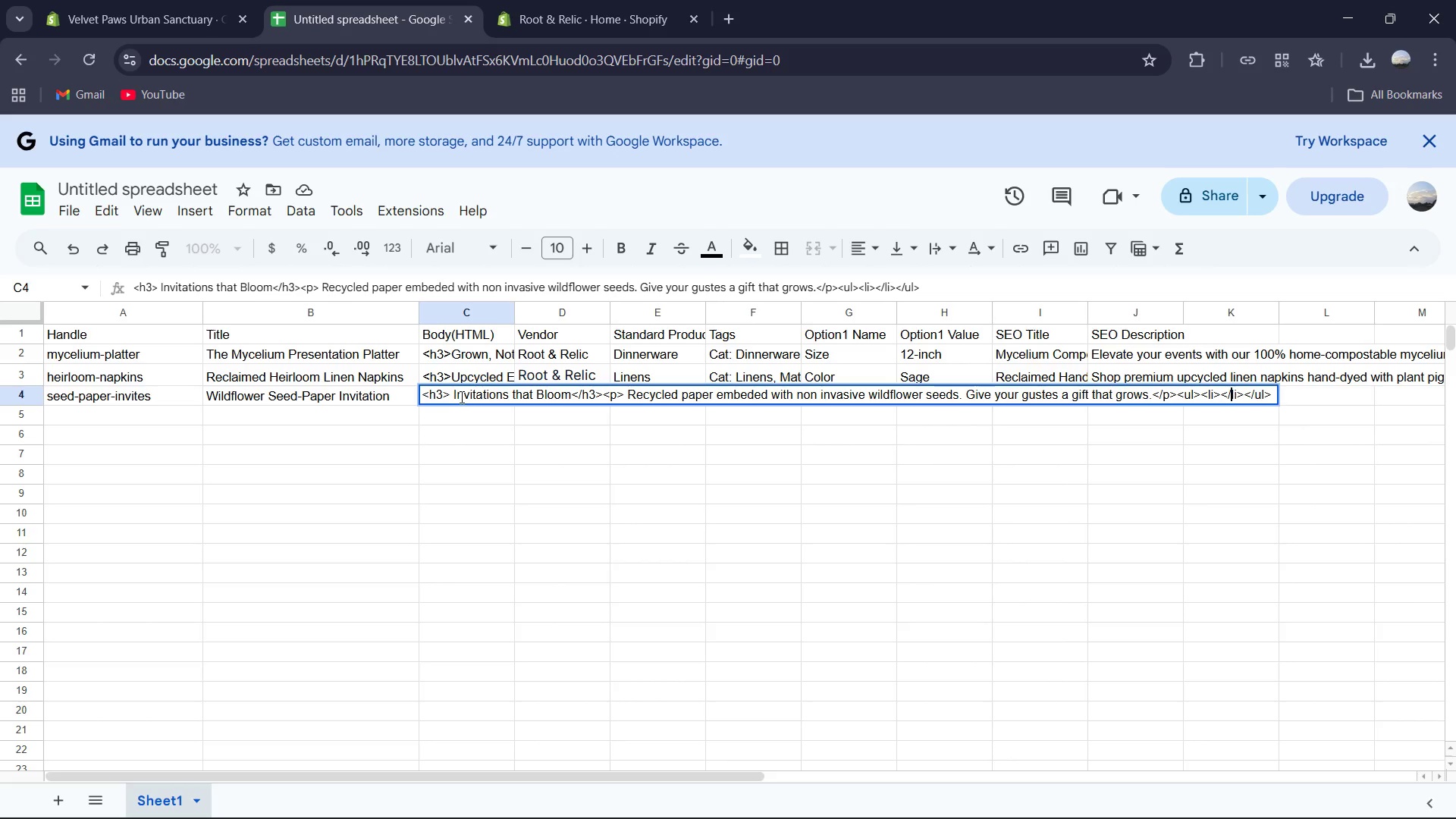 
 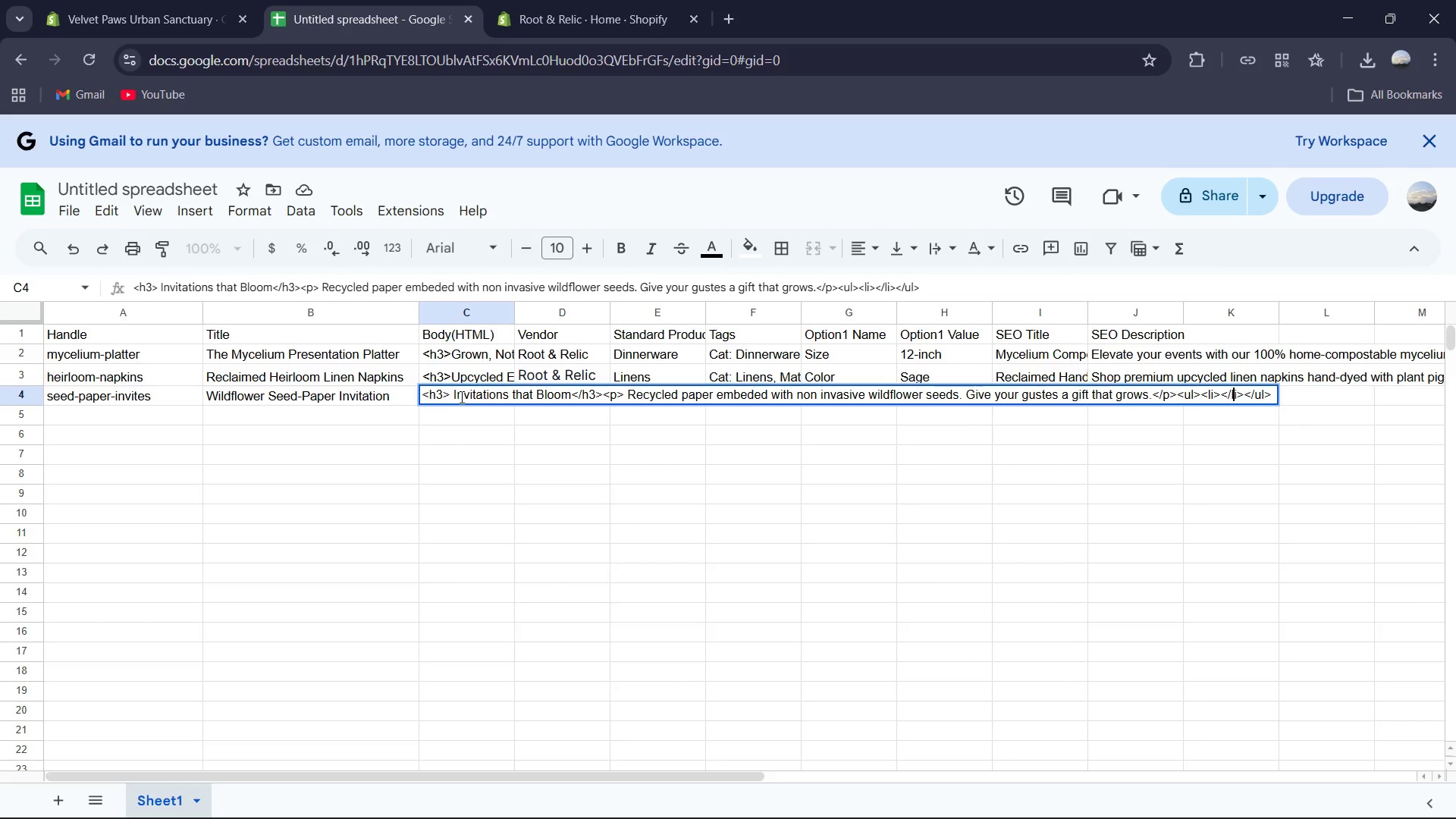 
key(ArrowLeft)
 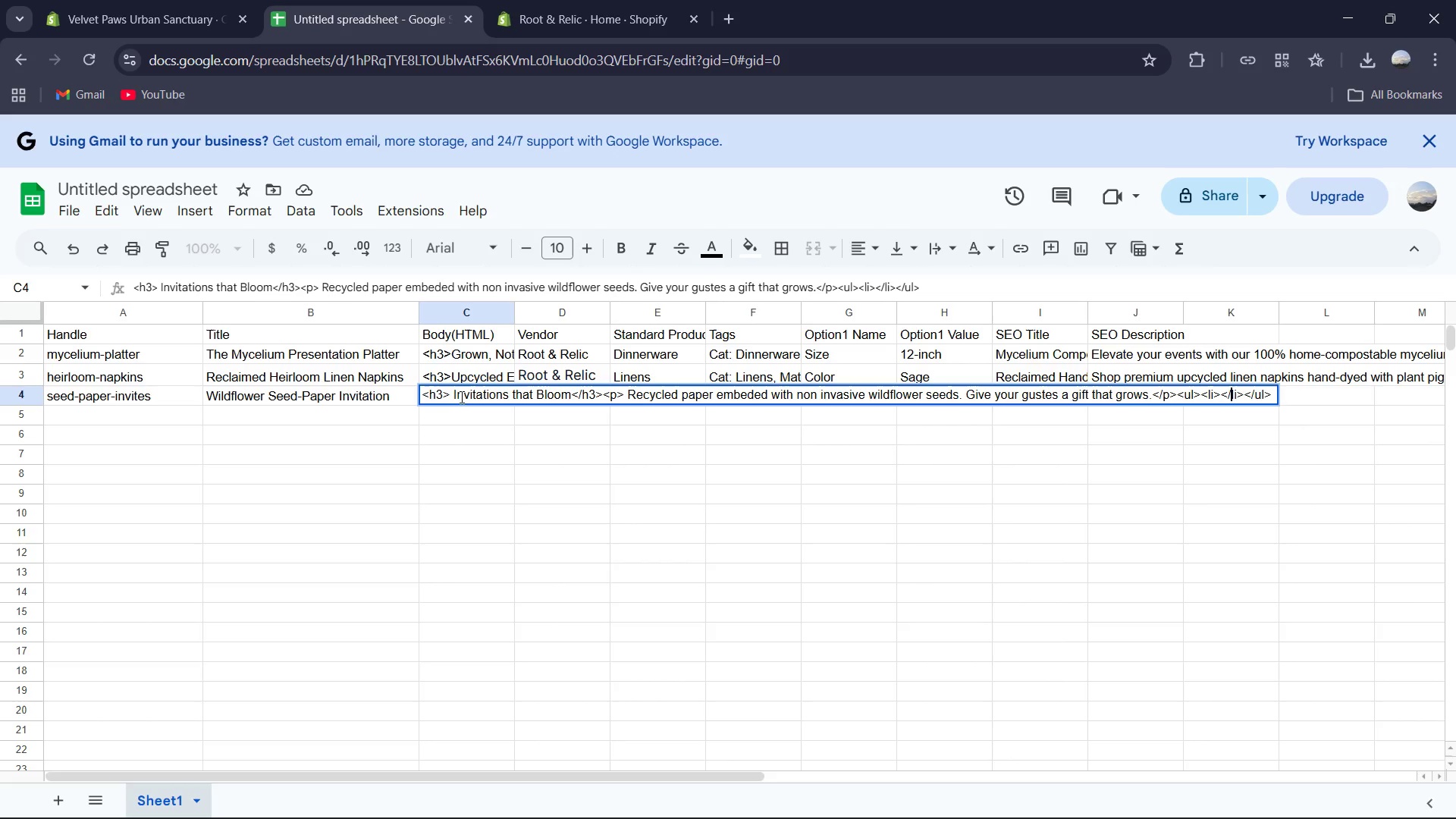 
key(ArrowLeft)
 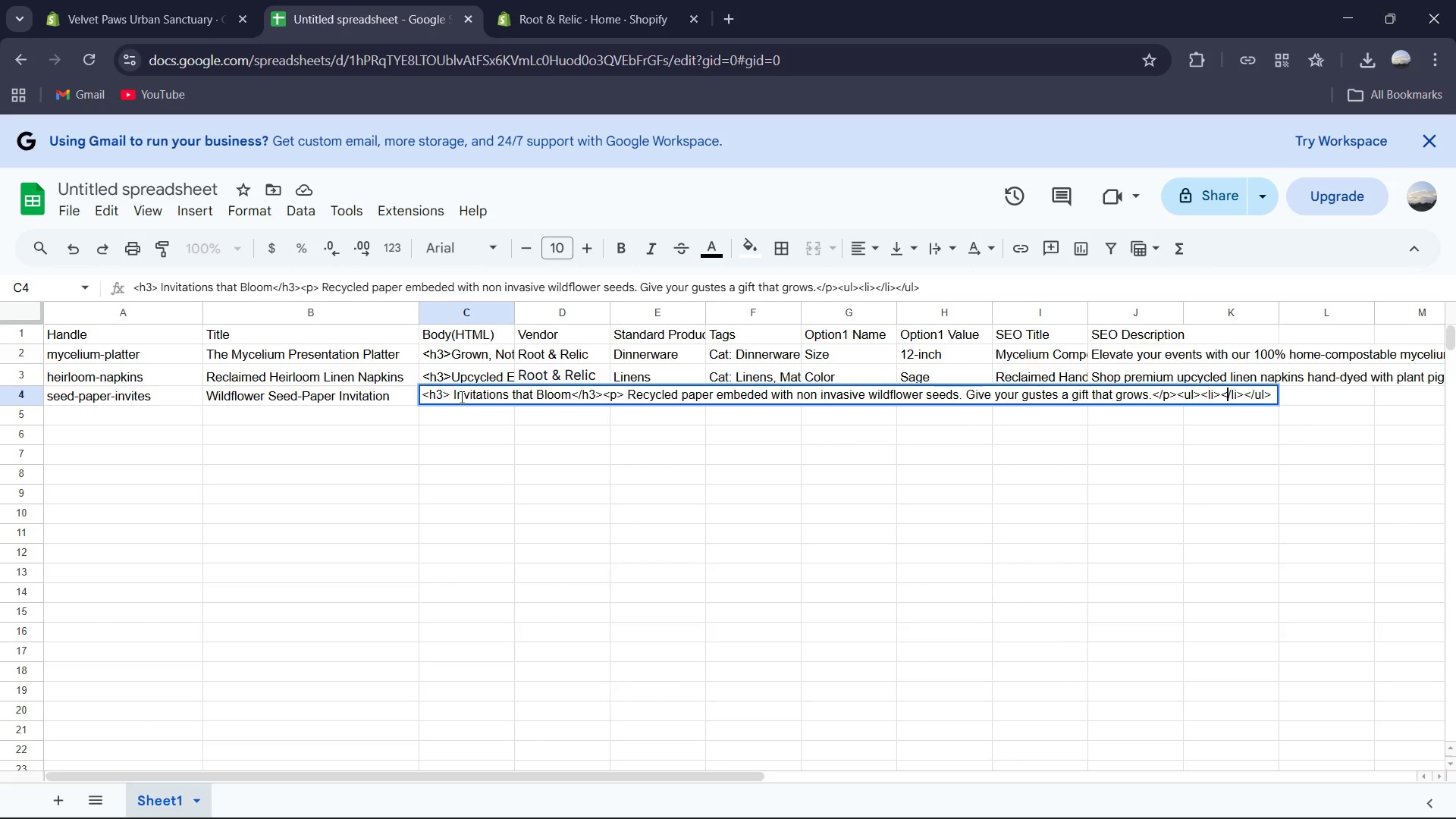 
key(ArrowLeft)
 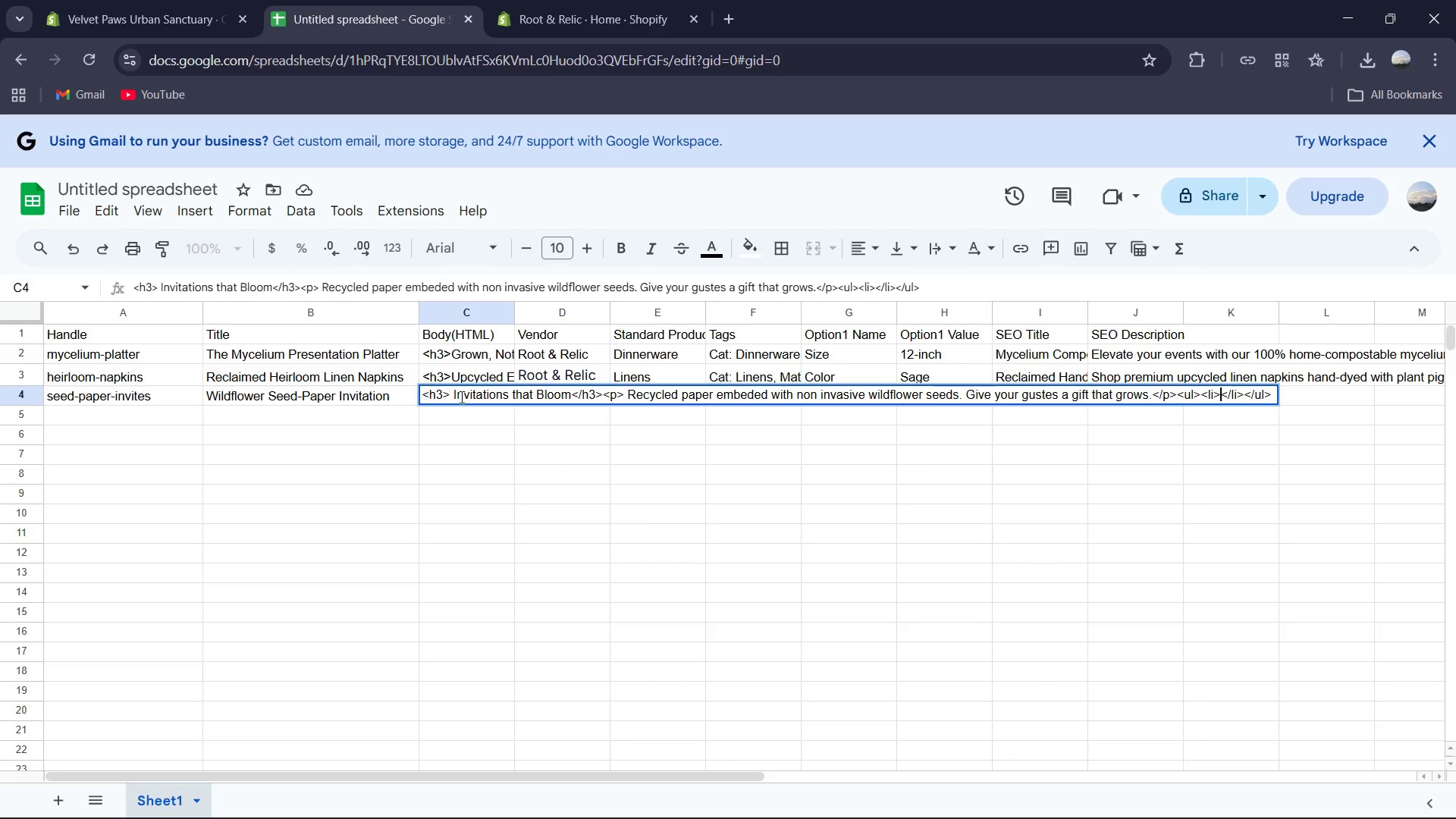 
key(ArrowLeft)
 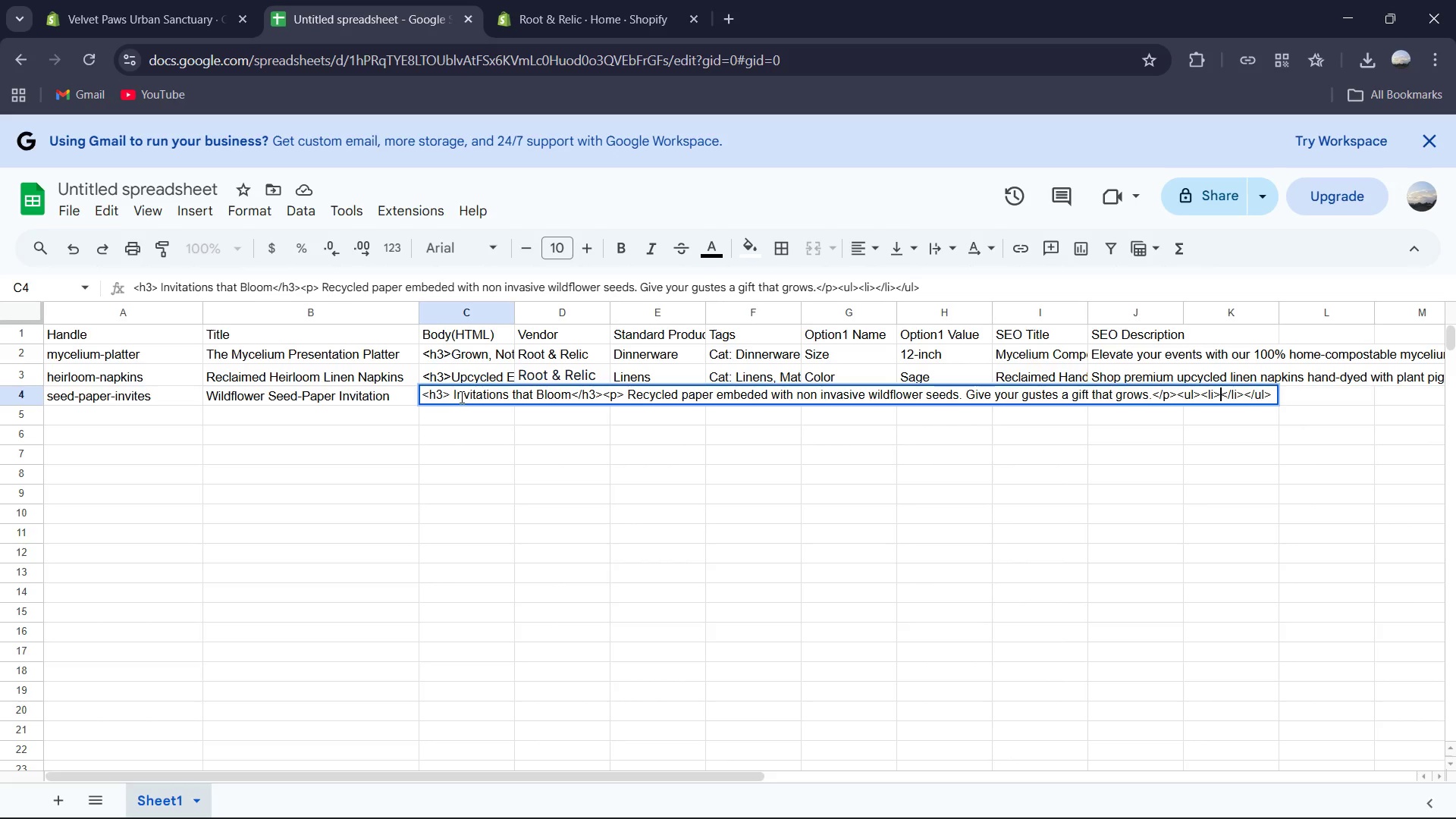 
key(ArrowLeft)
 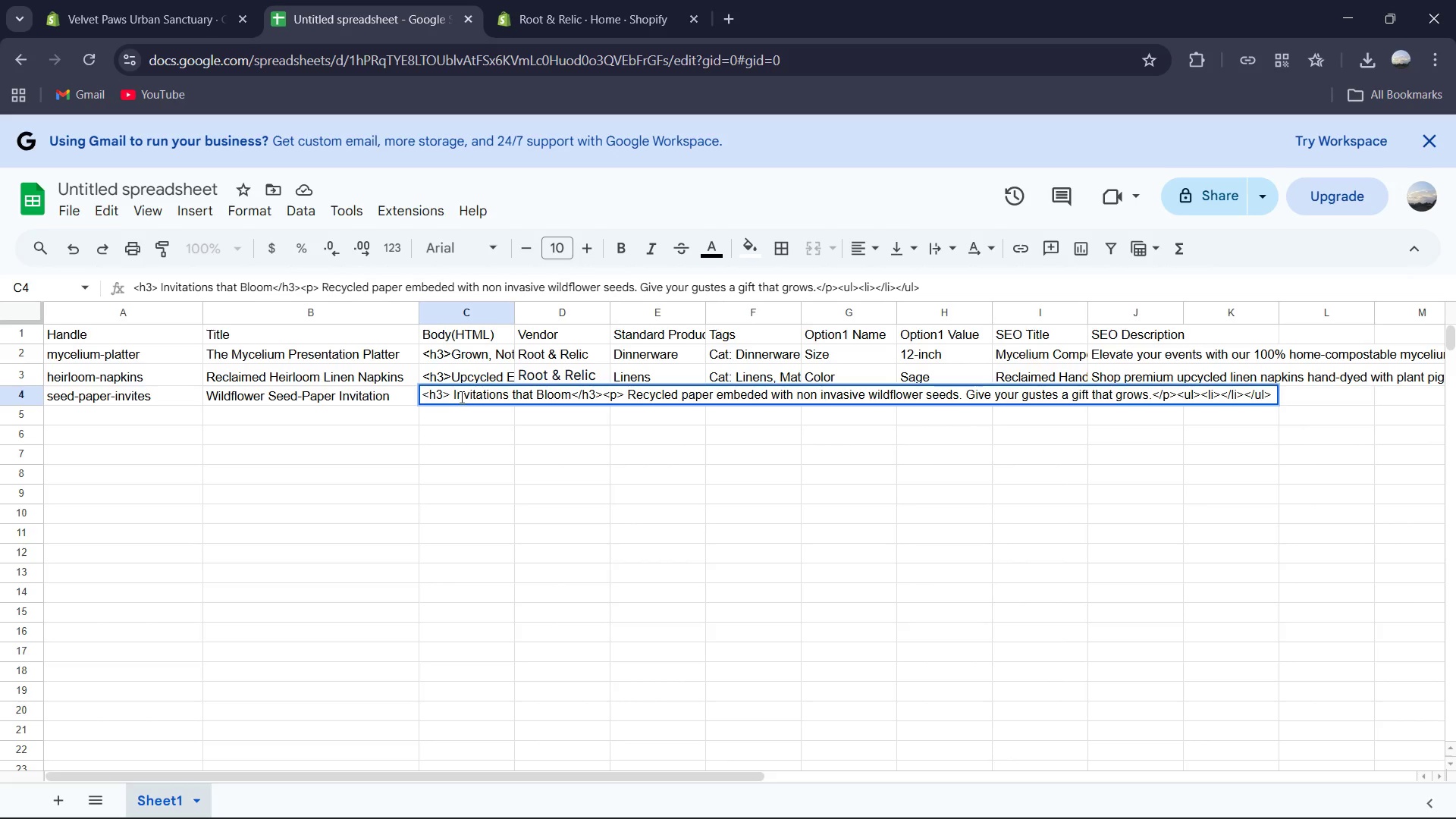 
hold_key(key=ShiftRight, duration=0.34)
 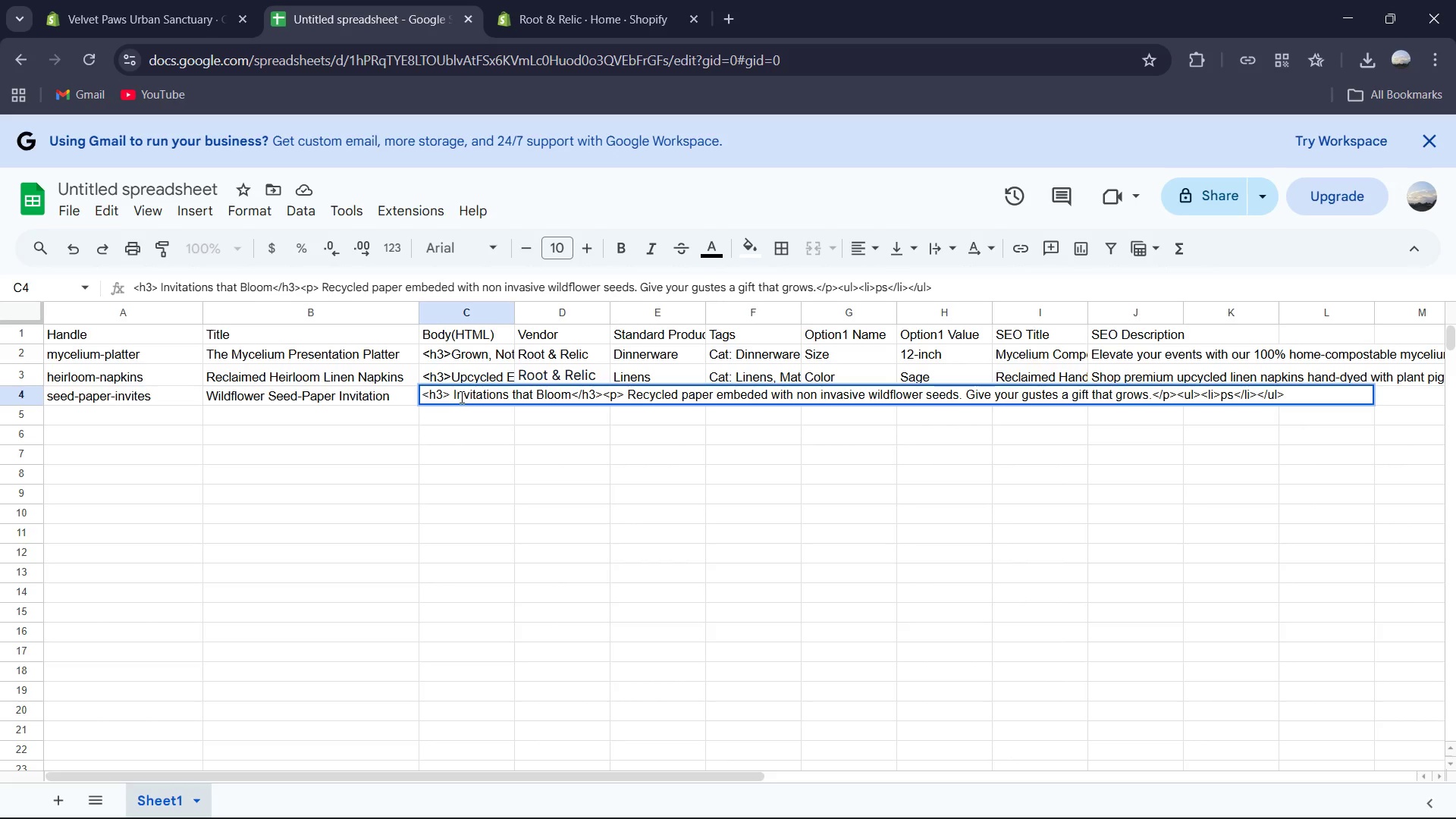 
type(pst-cosumer waste paper )
key(Backspace)
 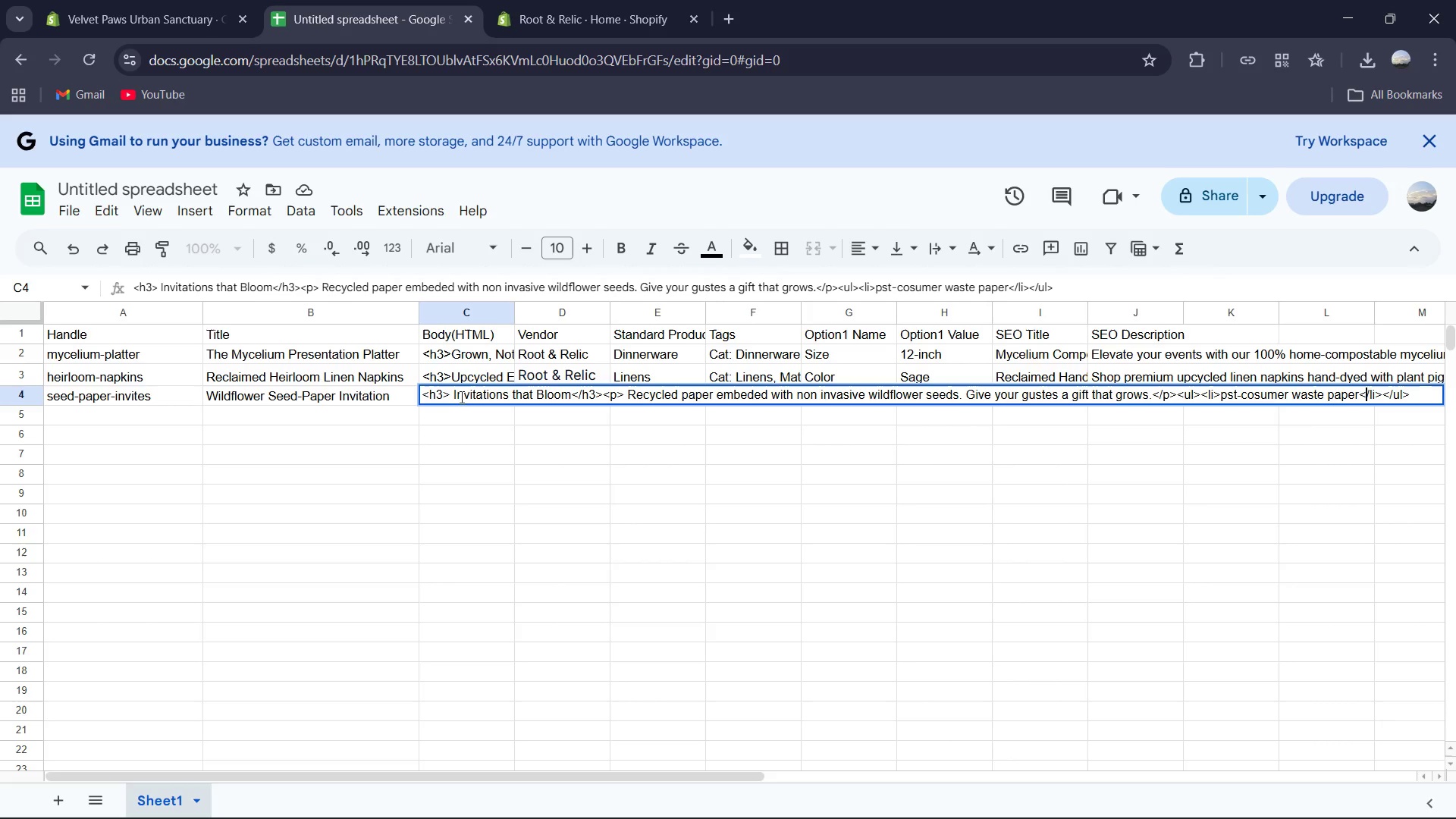 
key(ArrowRight)
 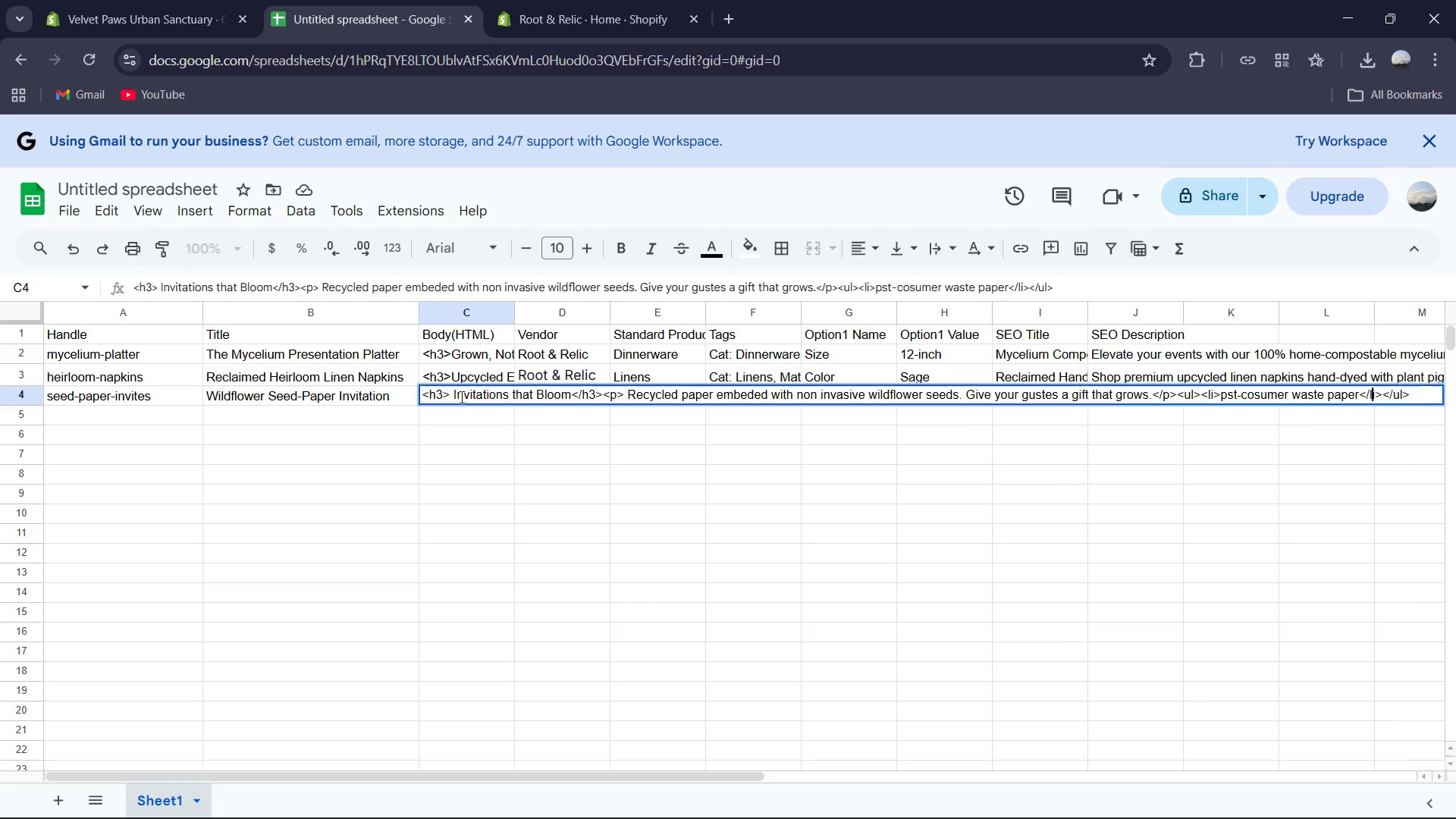 
key(ArrowRight)
 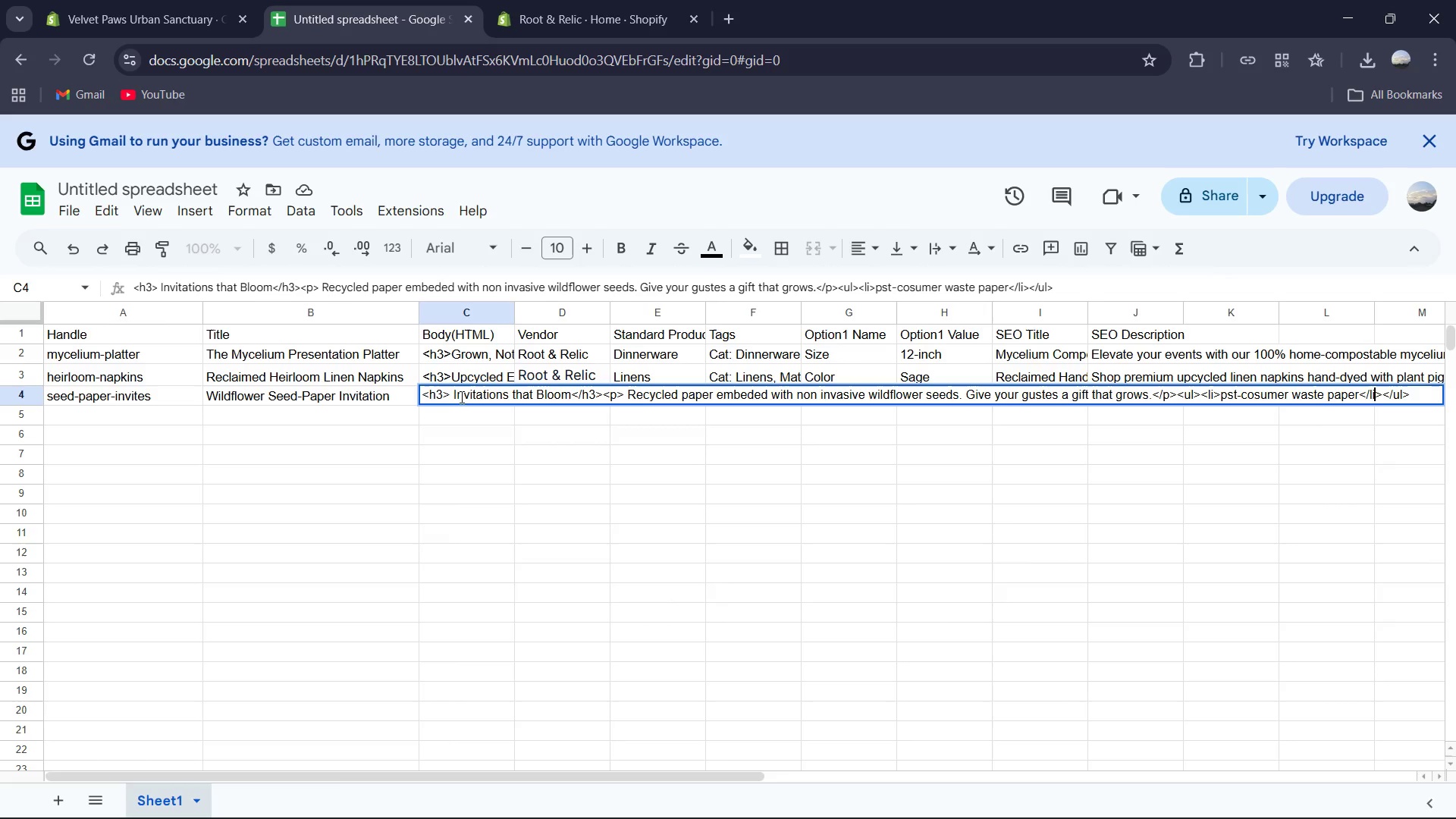 
key(ArrowRight)
 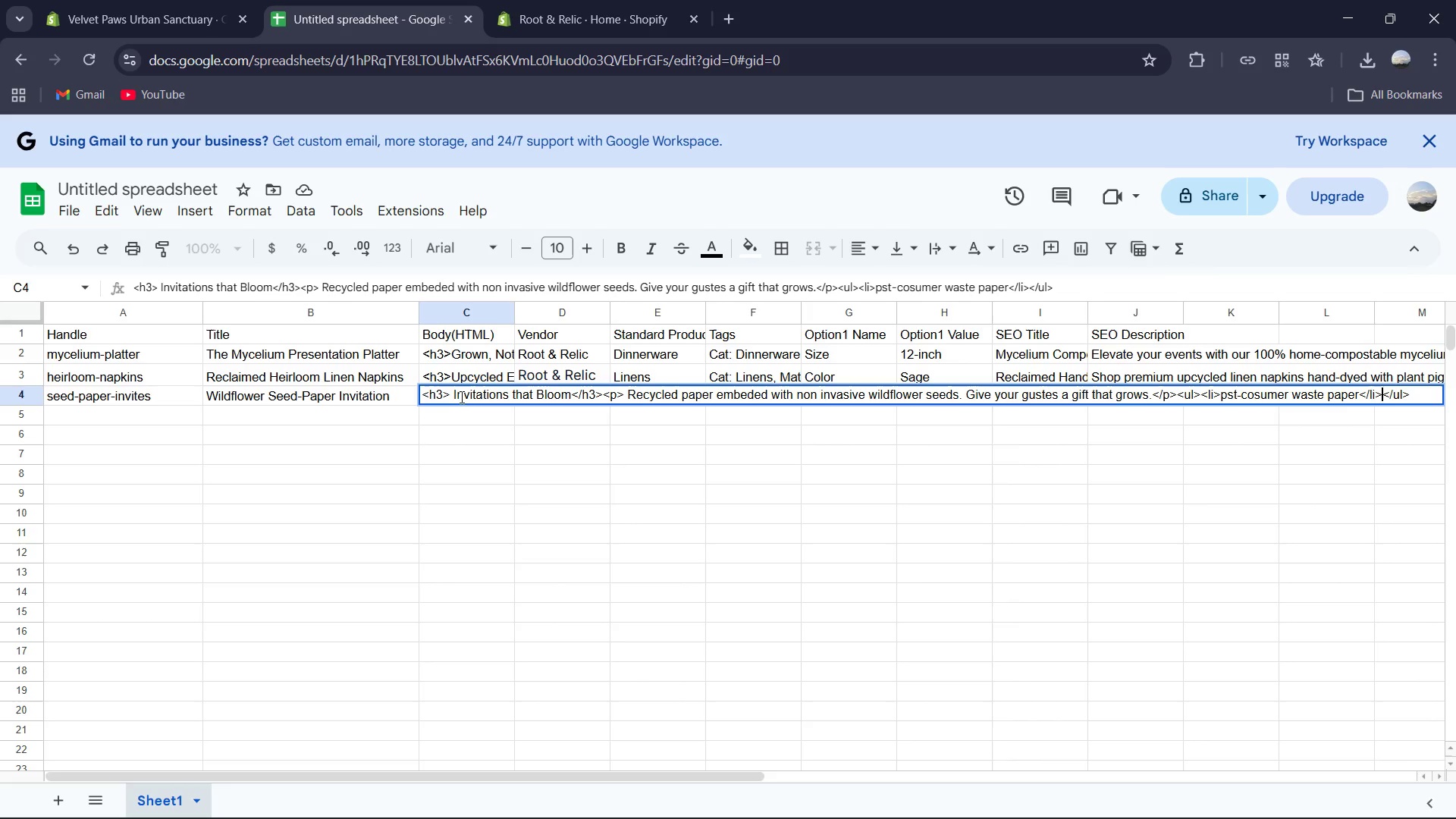 
key(ArrowRight)
 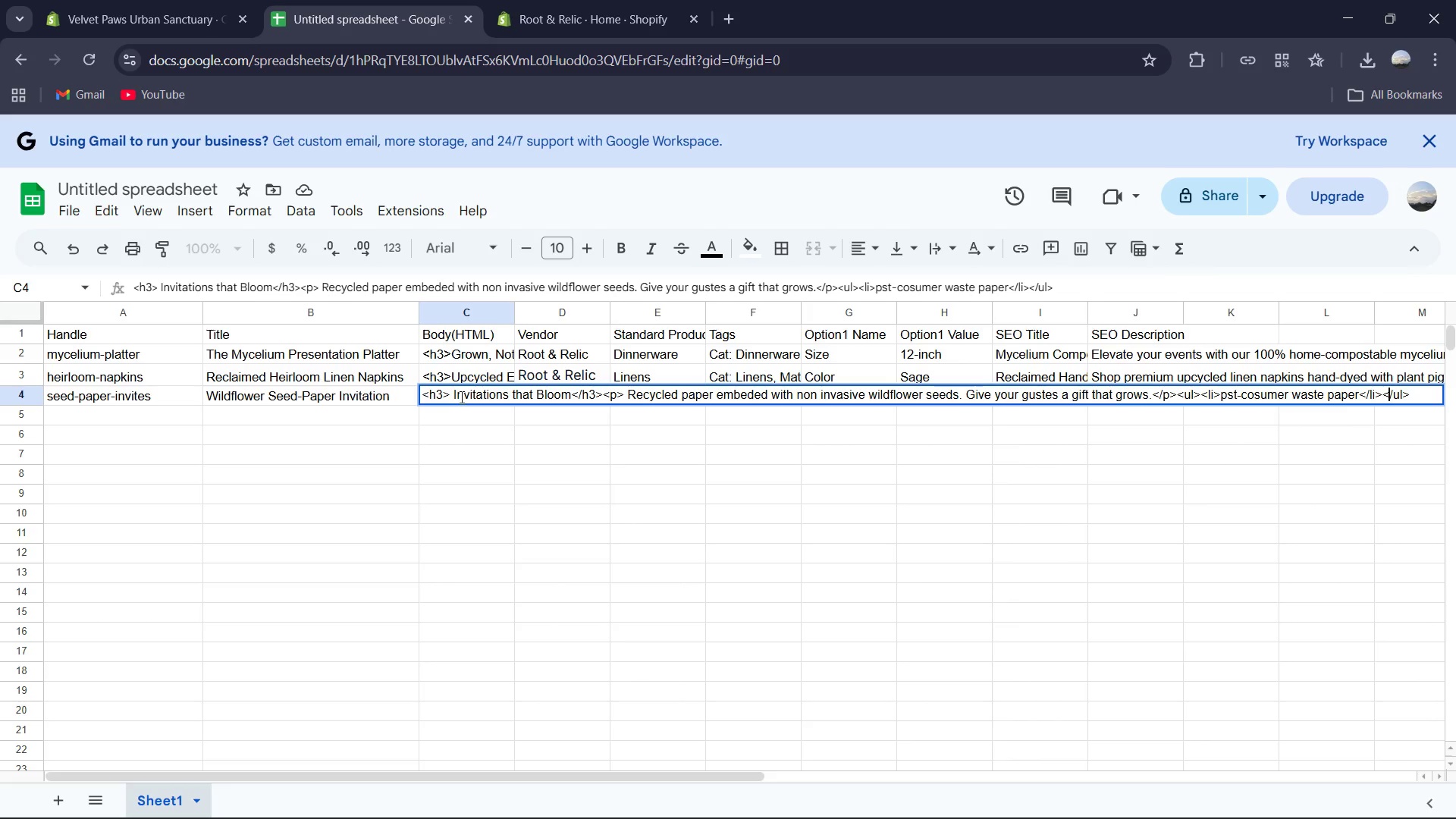 
key(ArrowRight)
 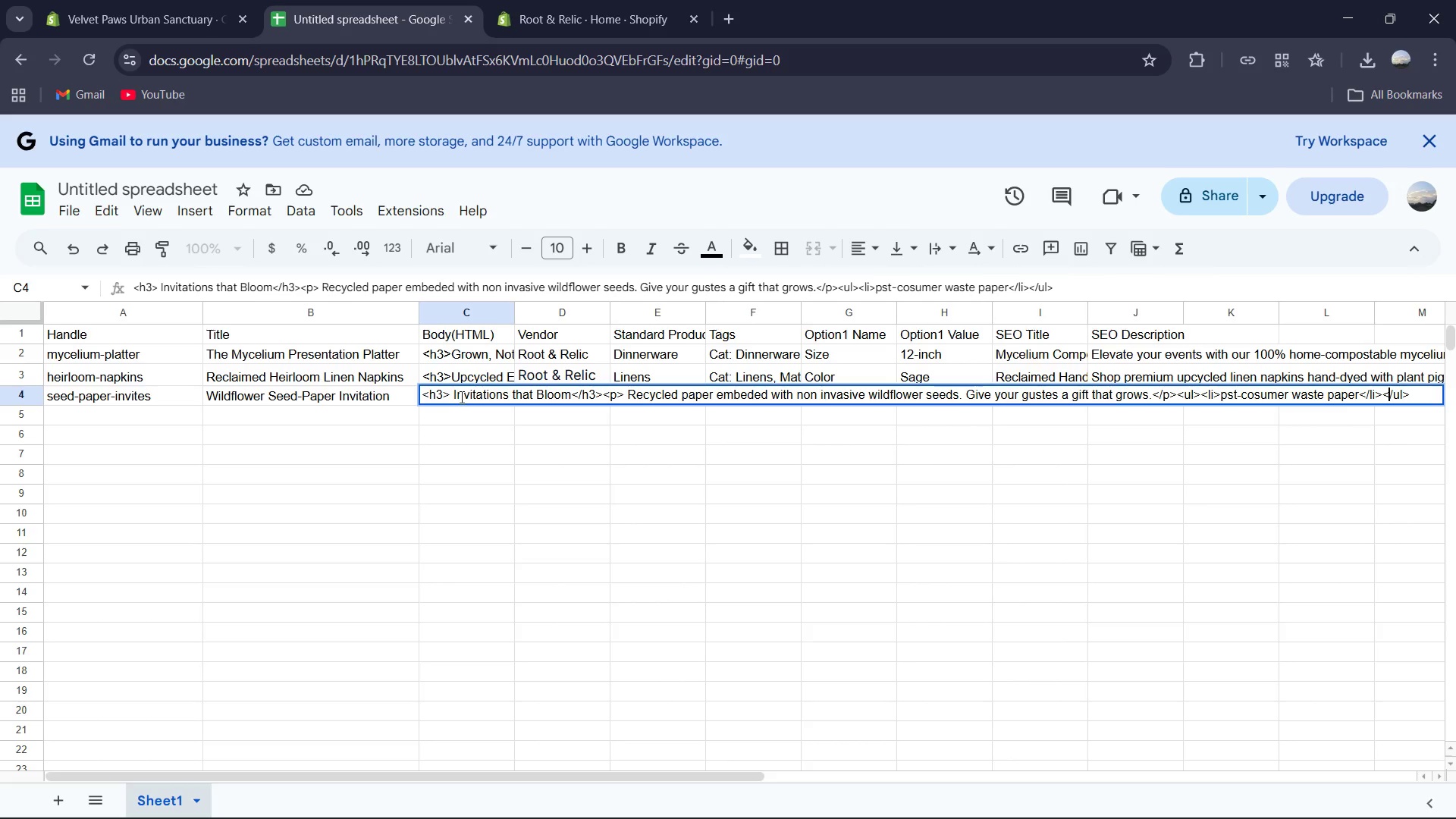 
key(ArrowRight)
 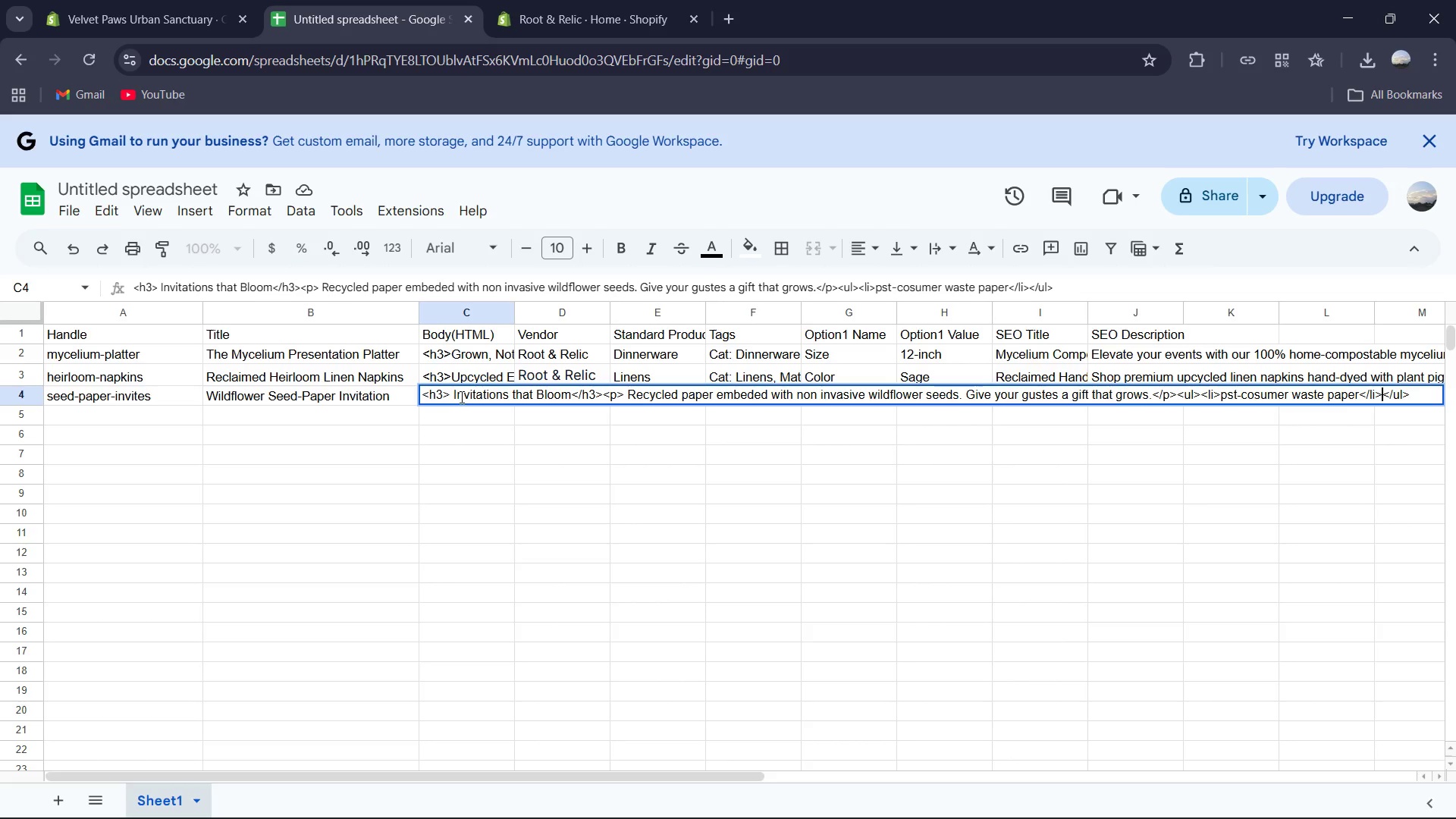 
key(ArrowLeft)
 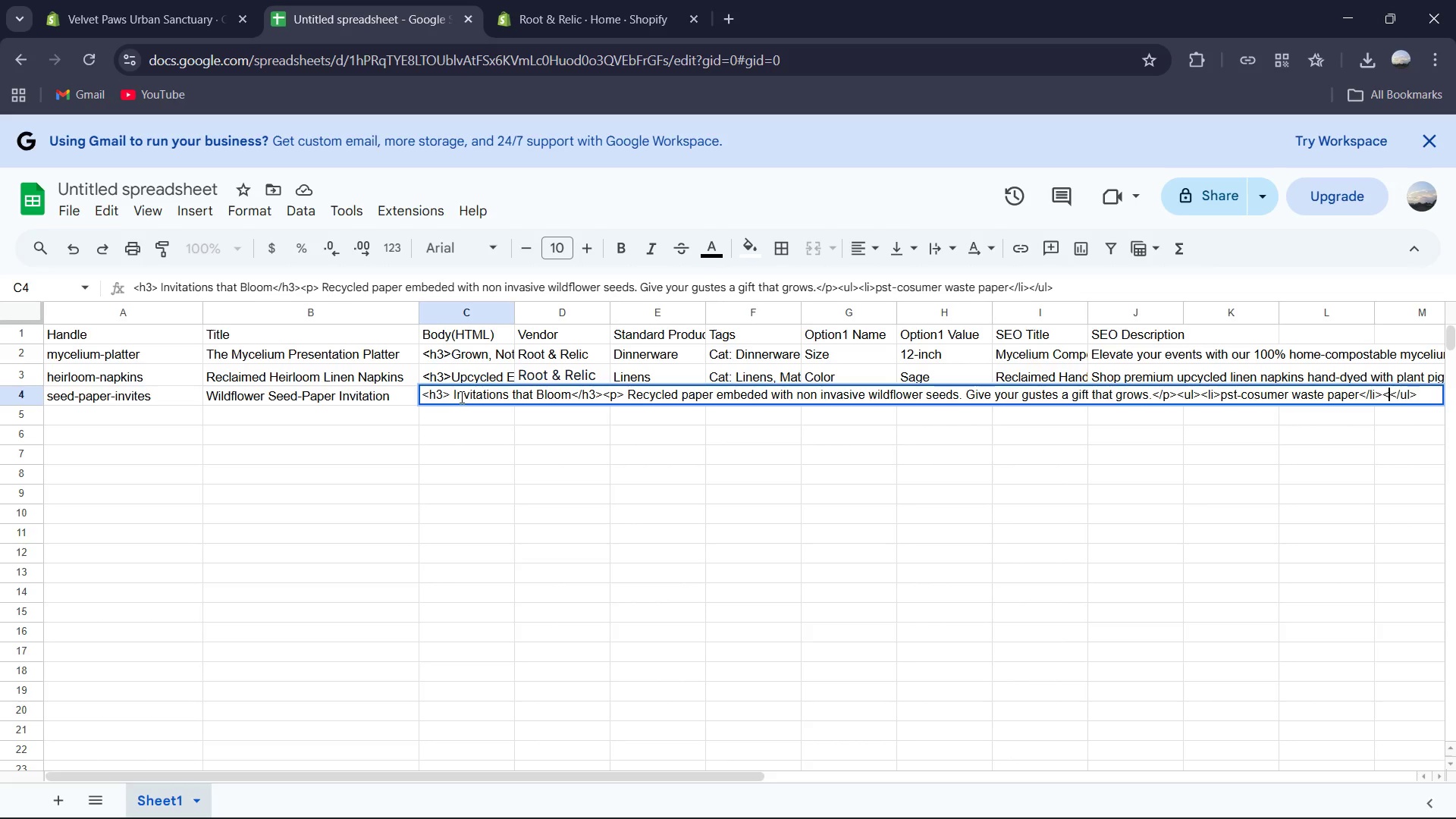 
type(<li></li>)
 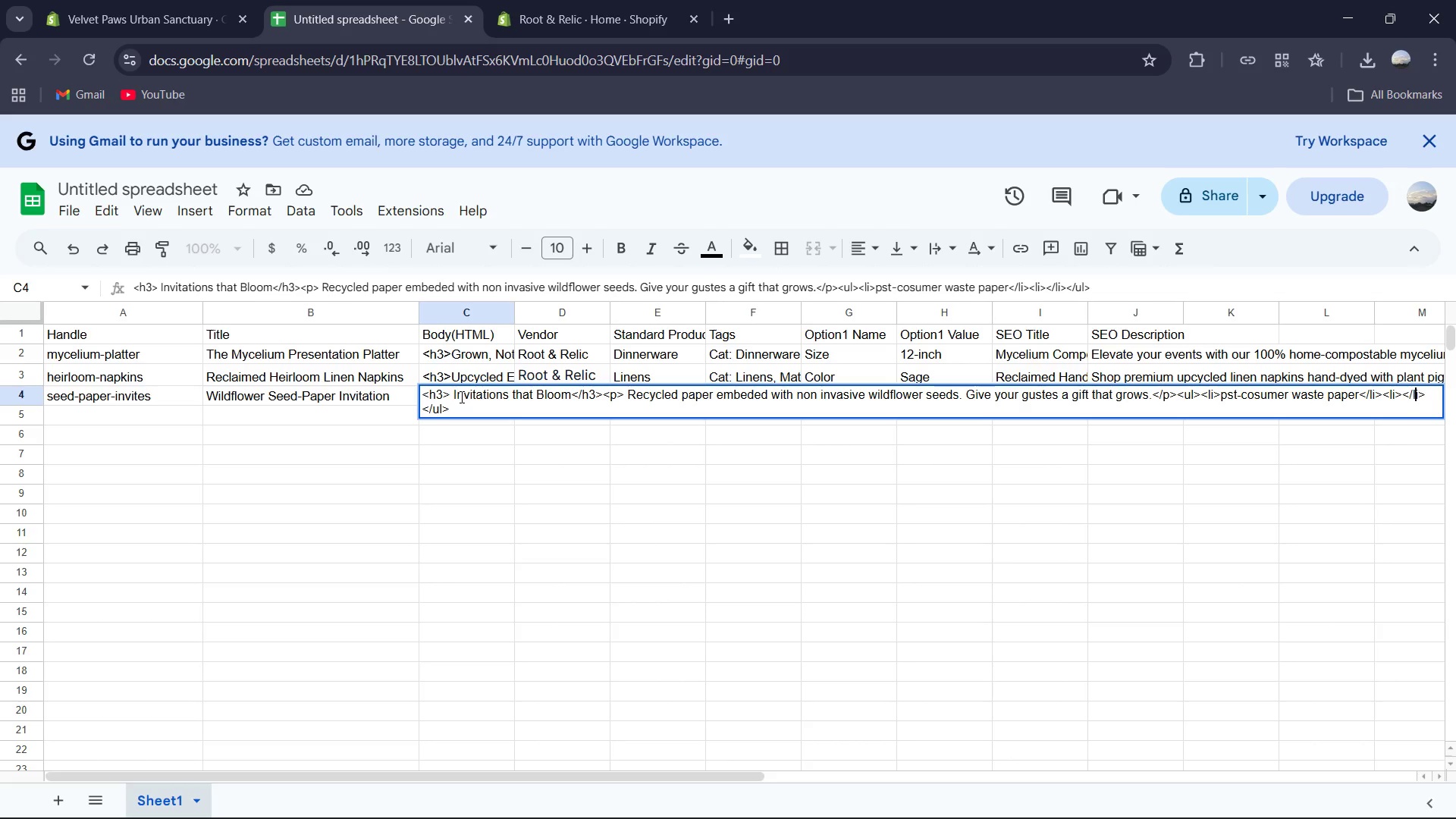 
key(ArrowLeft)
 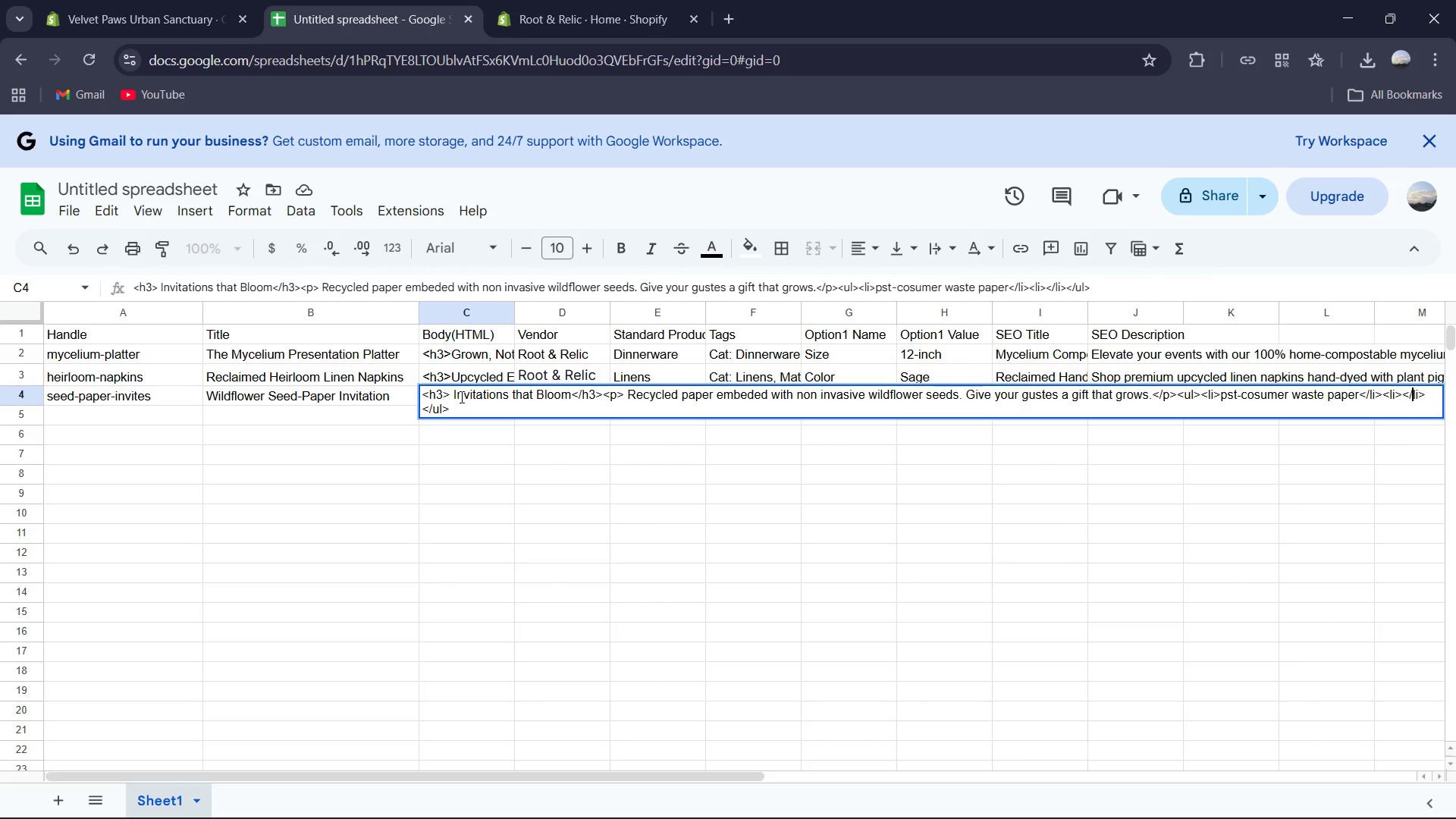 
key(ArrowLeft)
 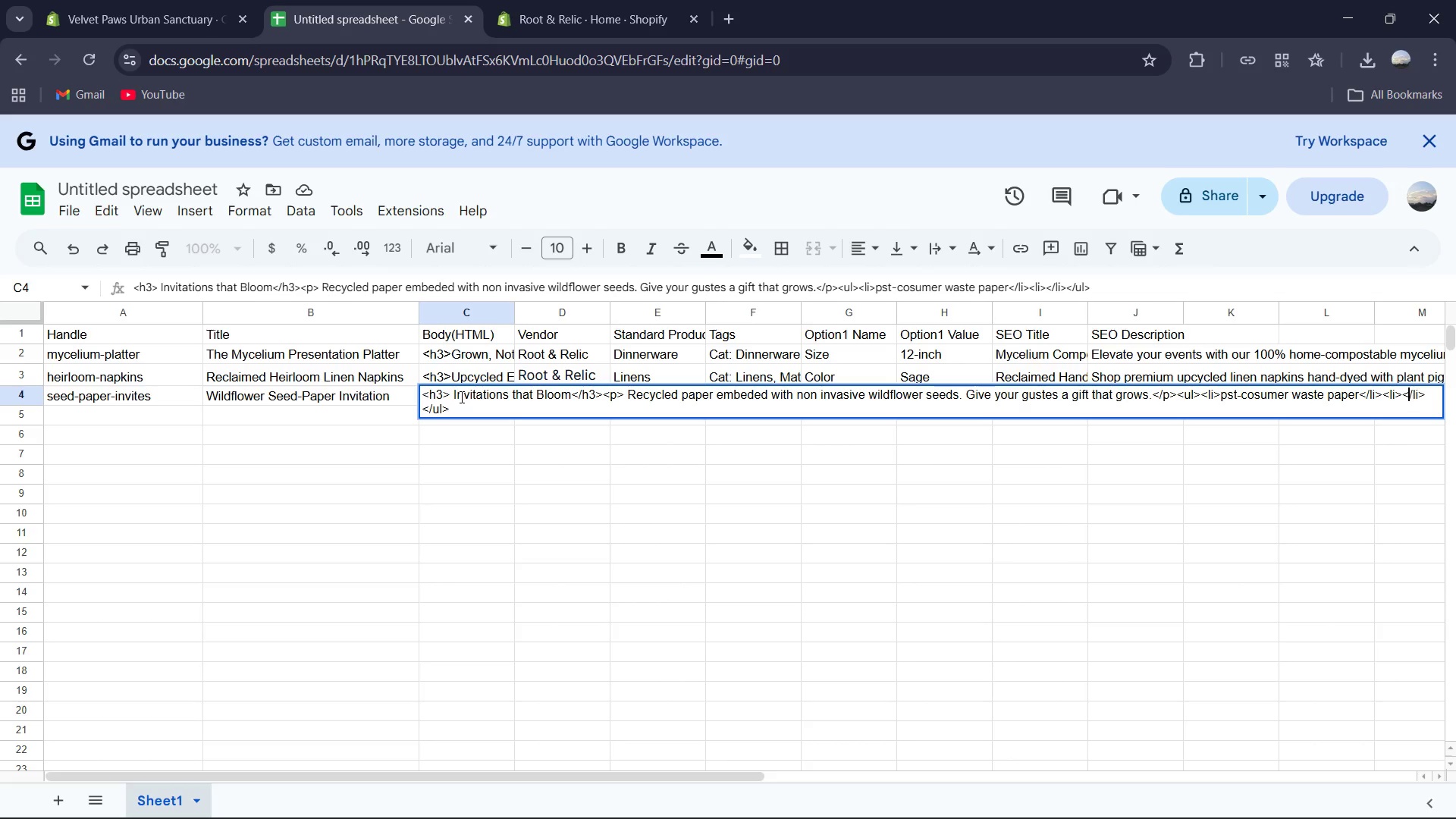 
key(ArrowLeft)
 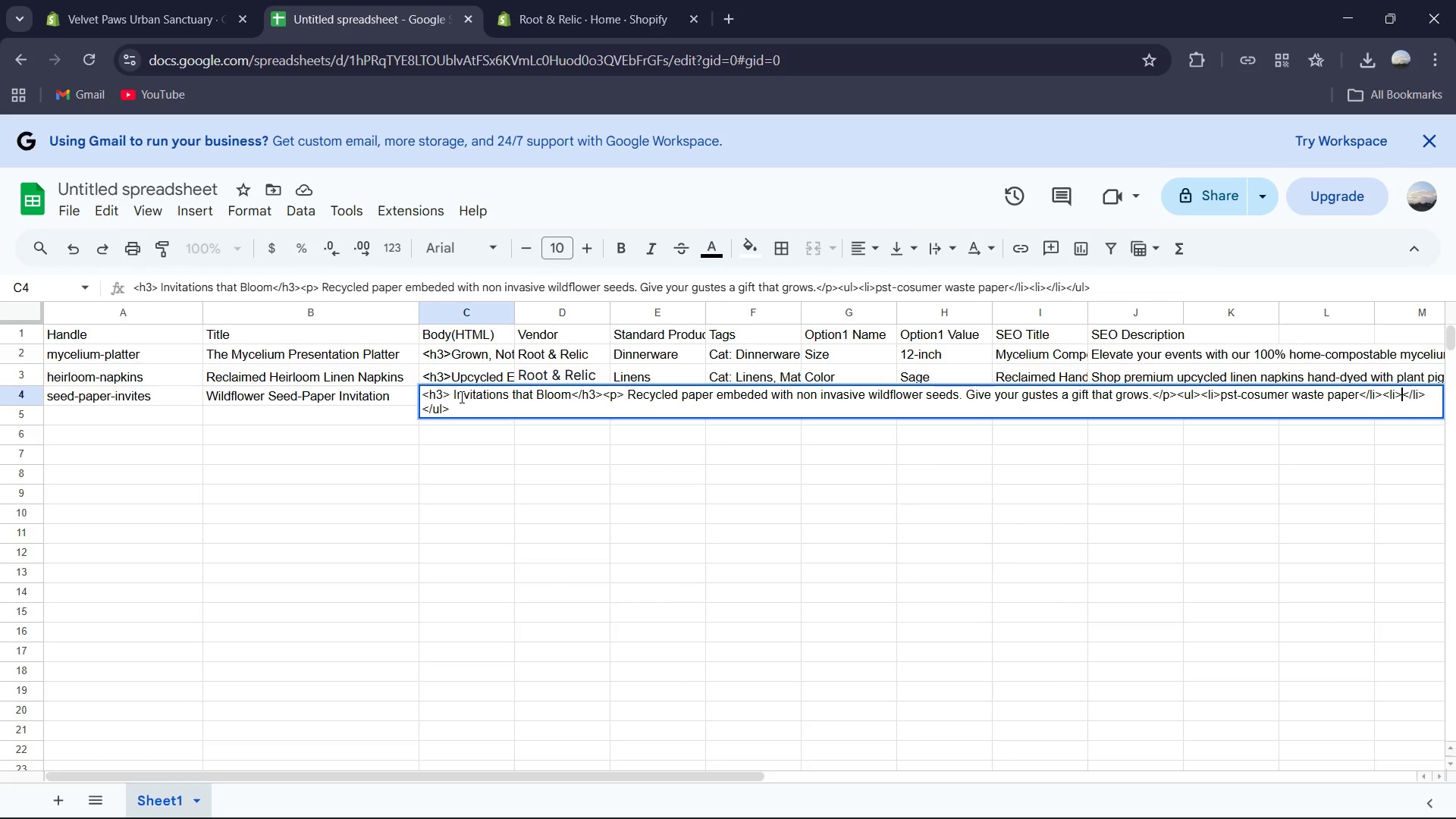 
key(ArrowLeft)
 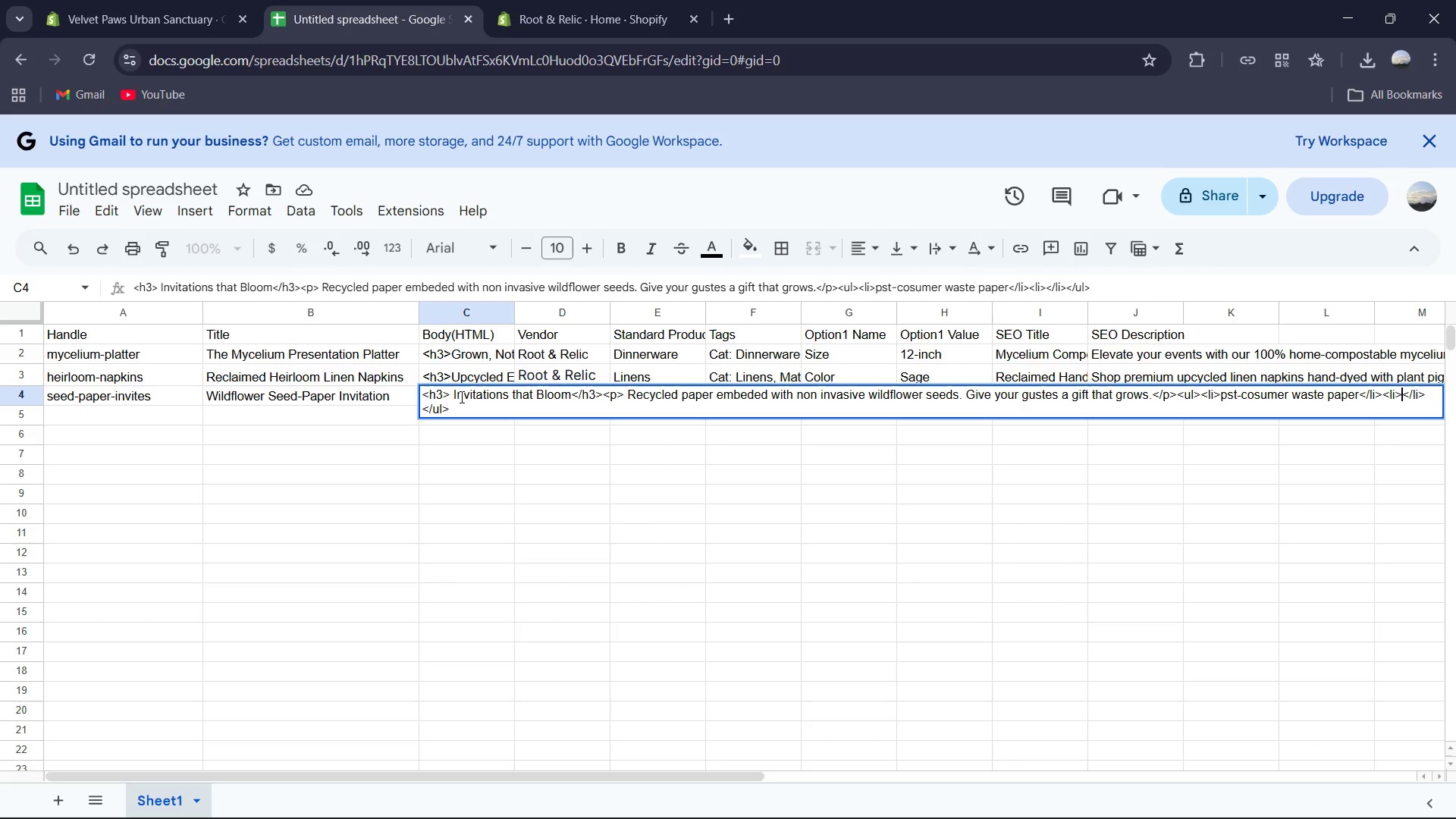 
key(ArrowLeft)
 